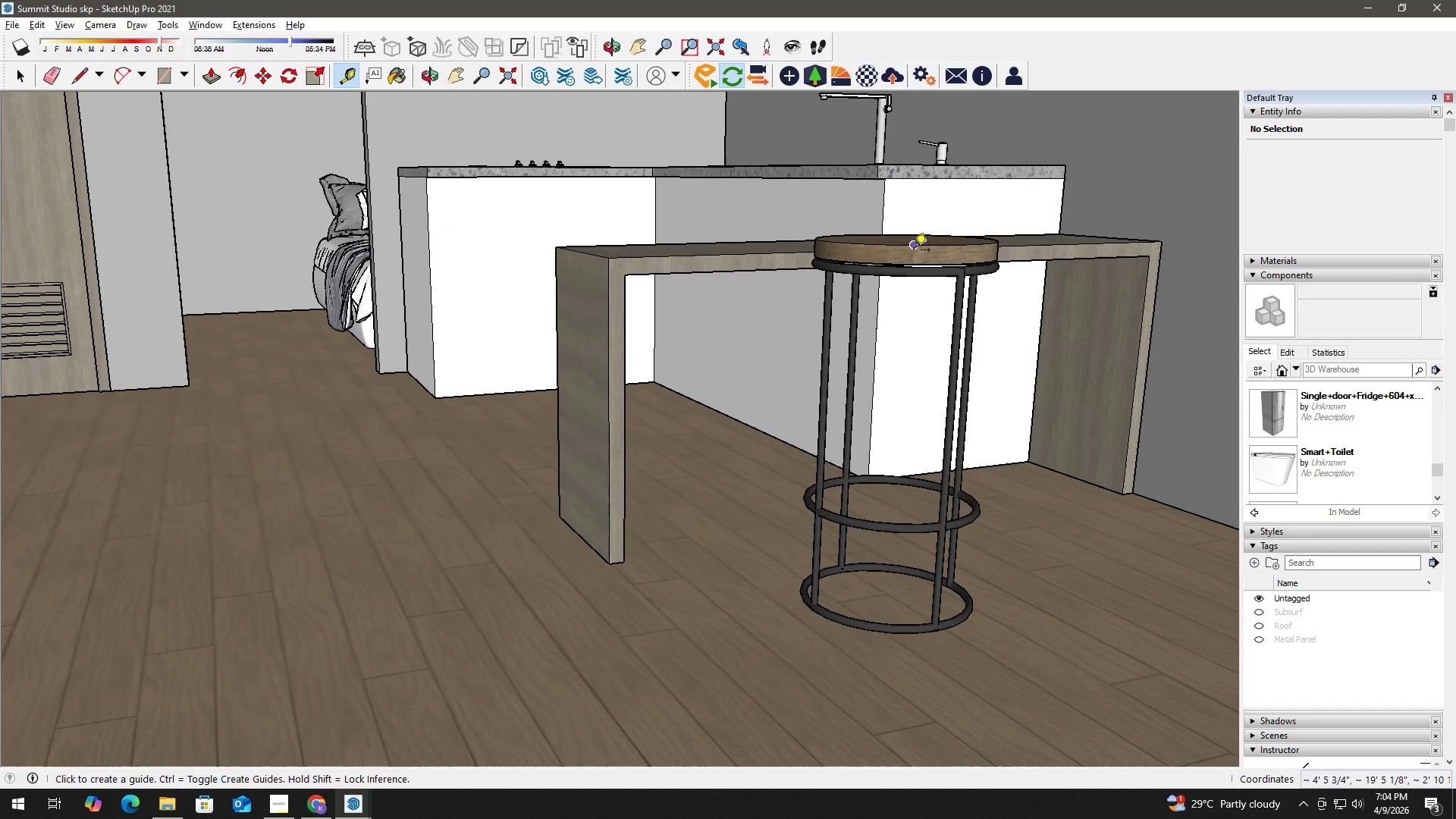 
left_click_drag(start_coordinate=[914, 249], to_coordinate=[914, 256])
 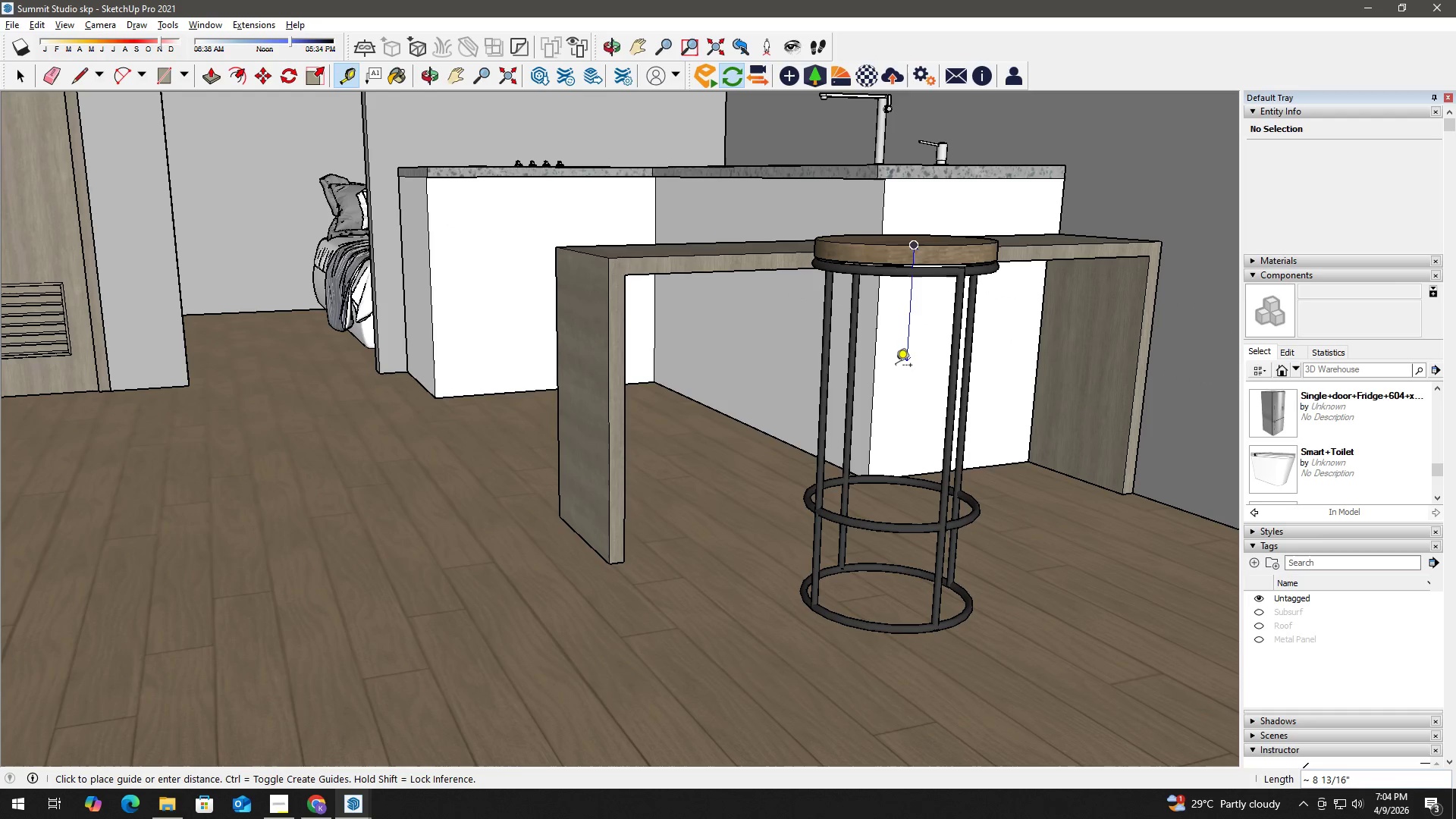 
key(Space)
 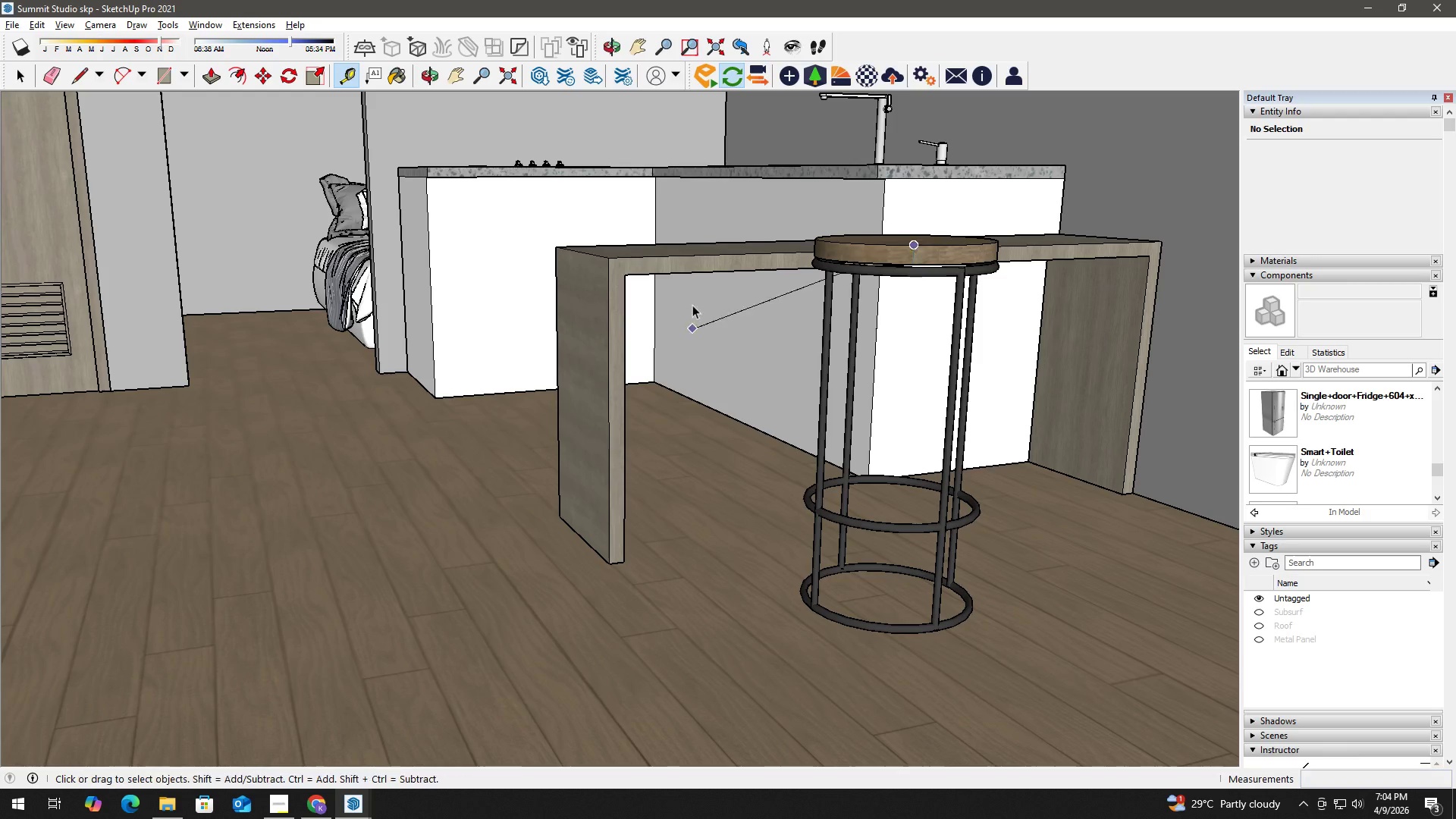 
key(T)
 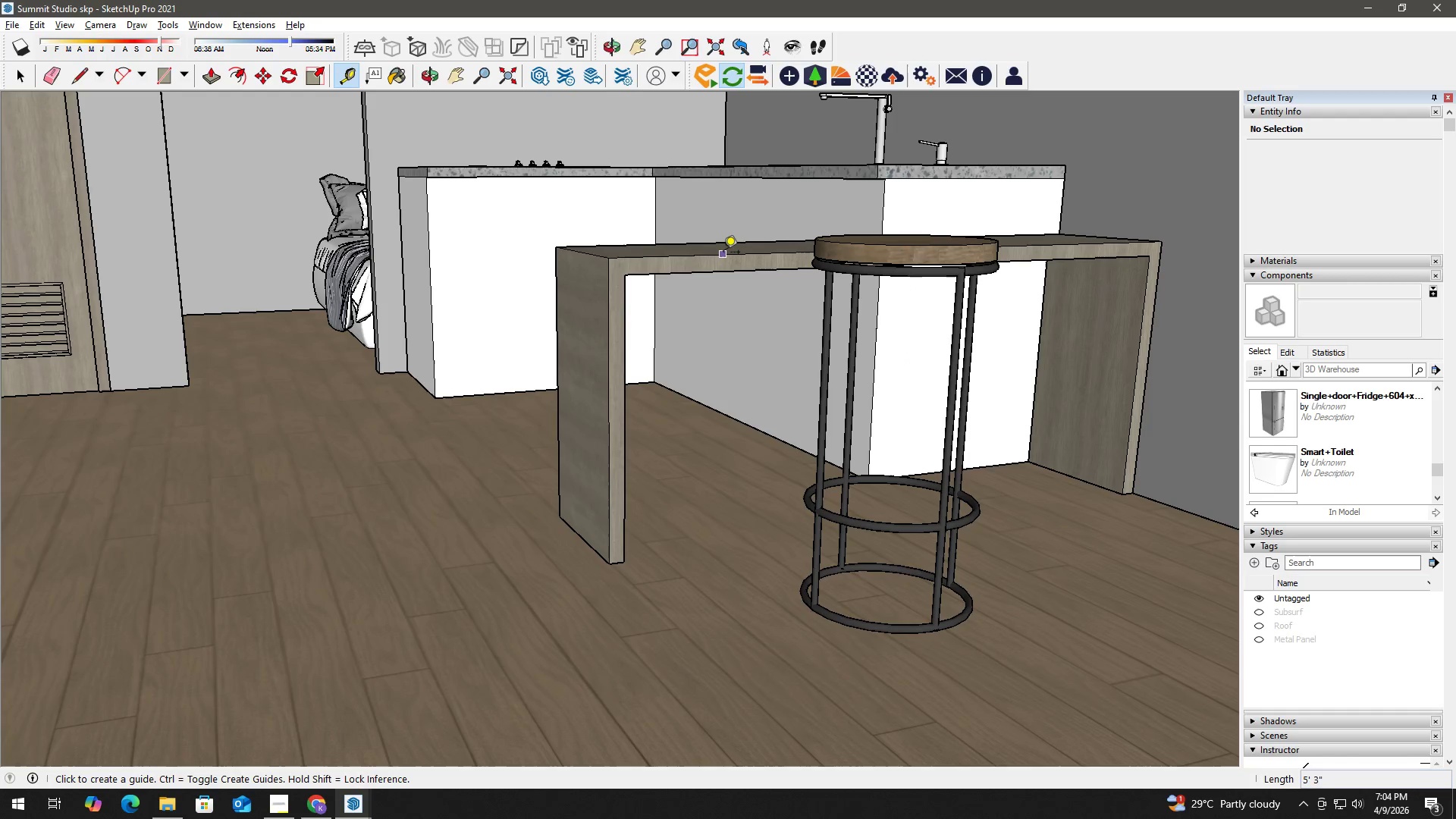 
left_click([724, 255])
 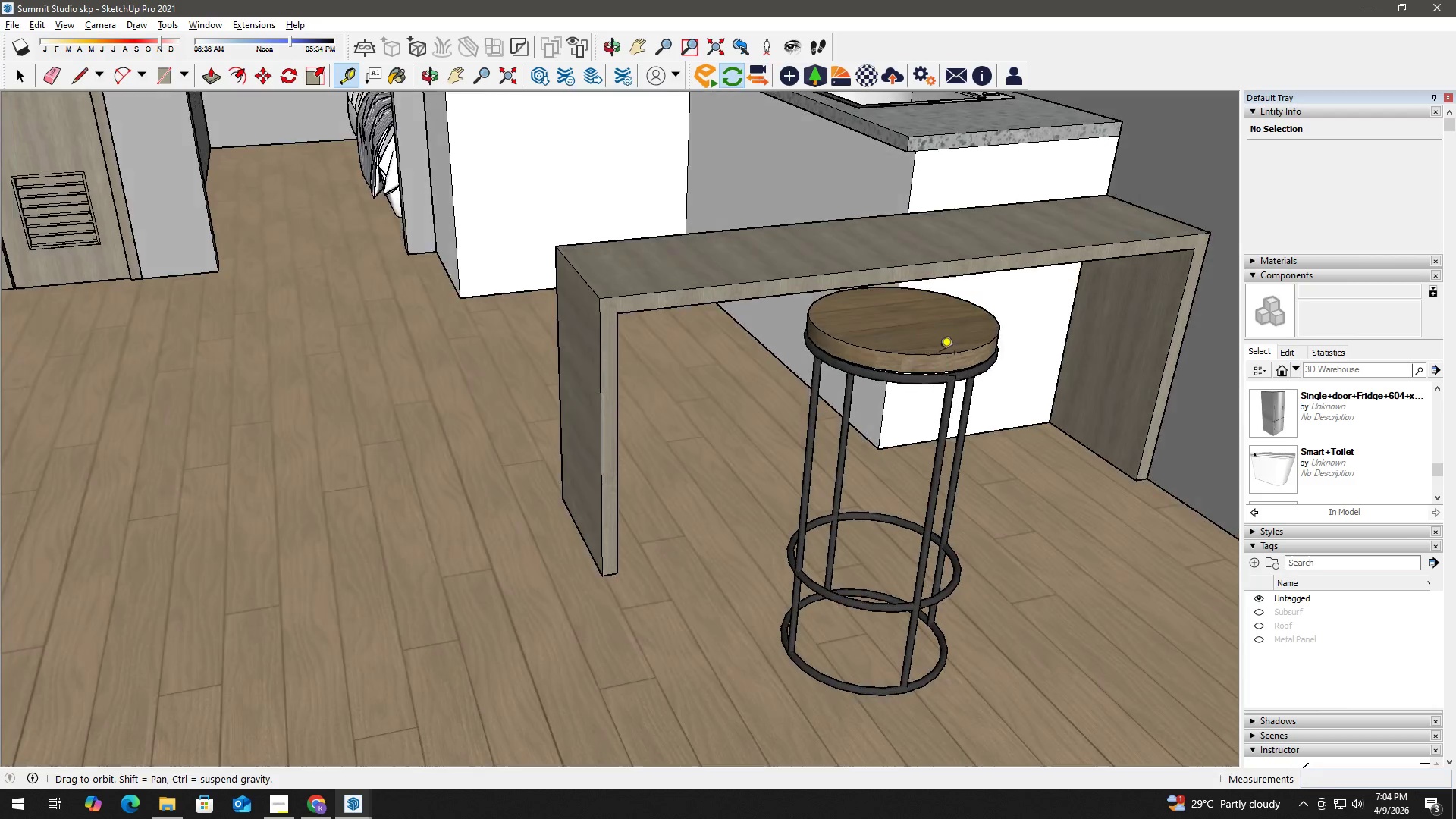 
left_click([949, 355])
 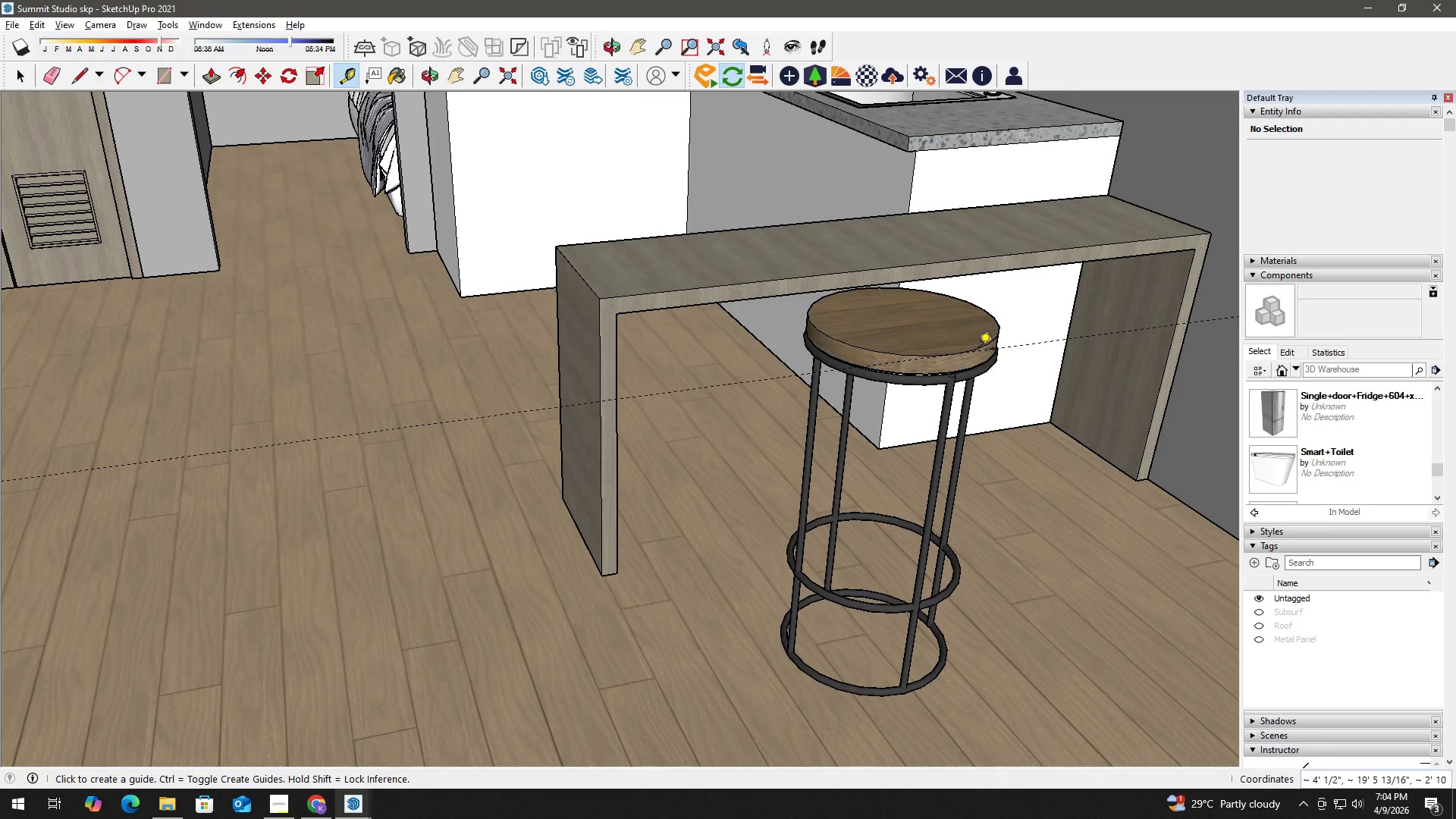 
key(T)
 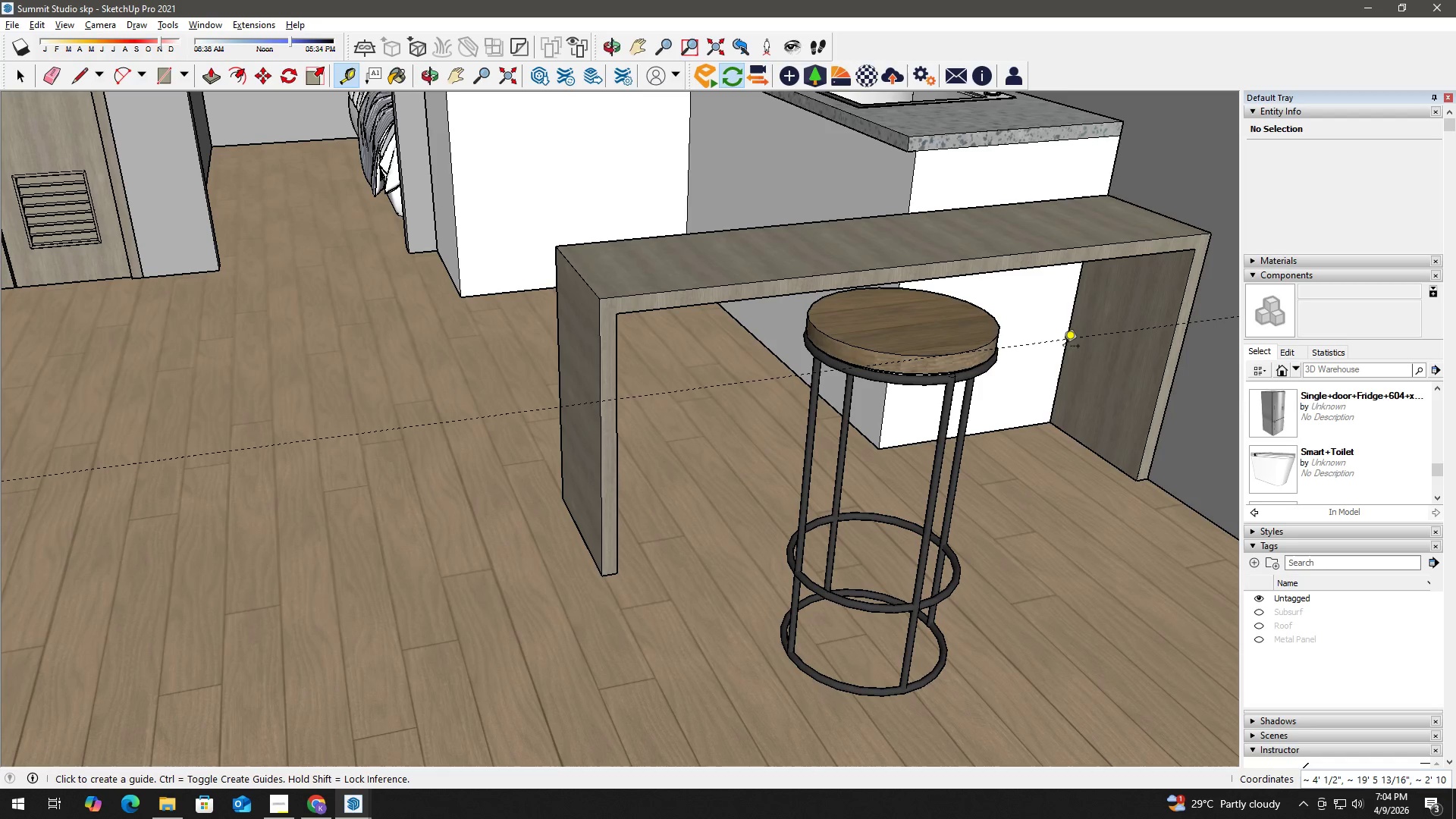 
key(Space)
 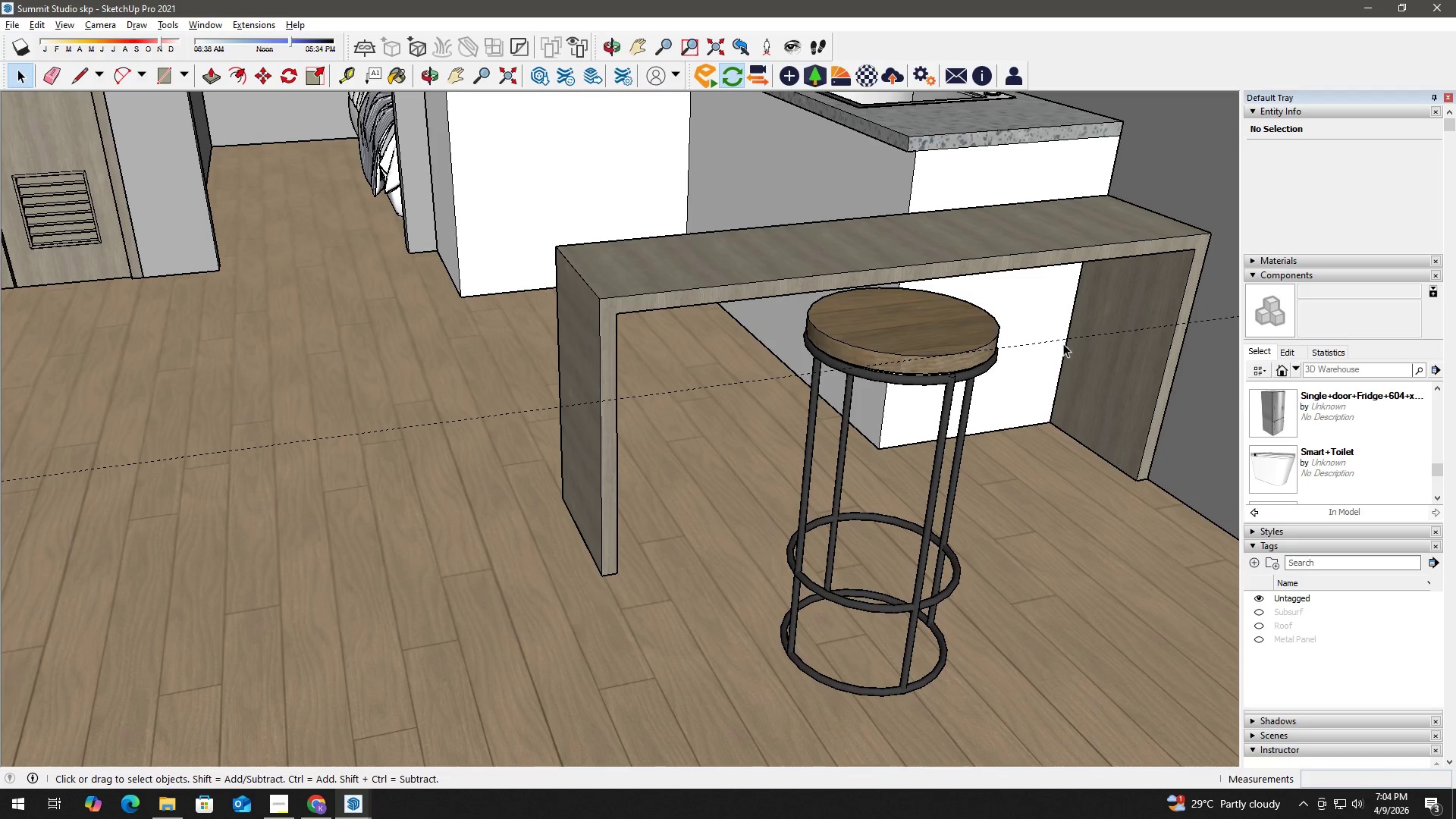 
key(T)
 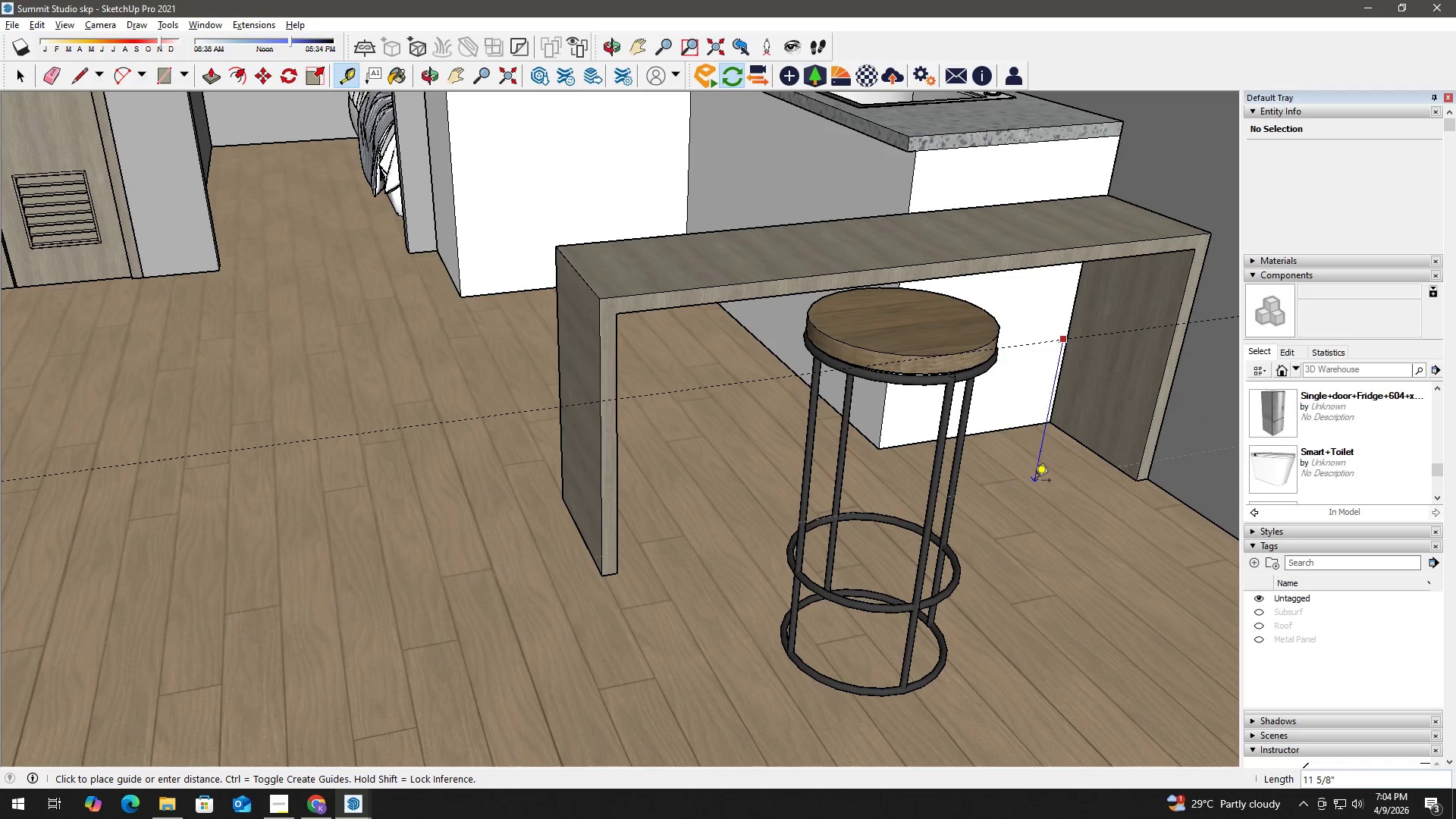 
key(Numpad1)
 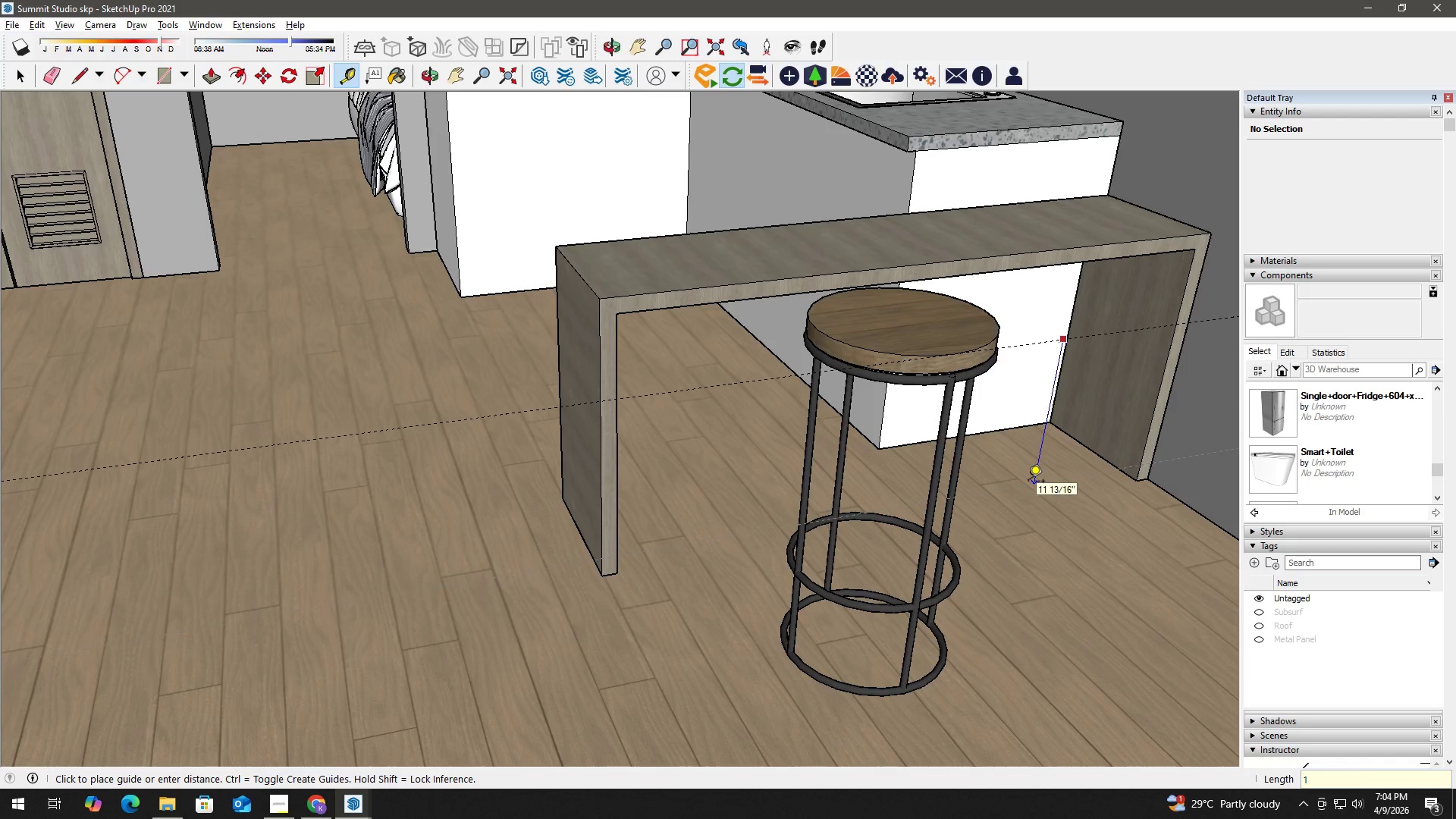 
key(Numpad8)
 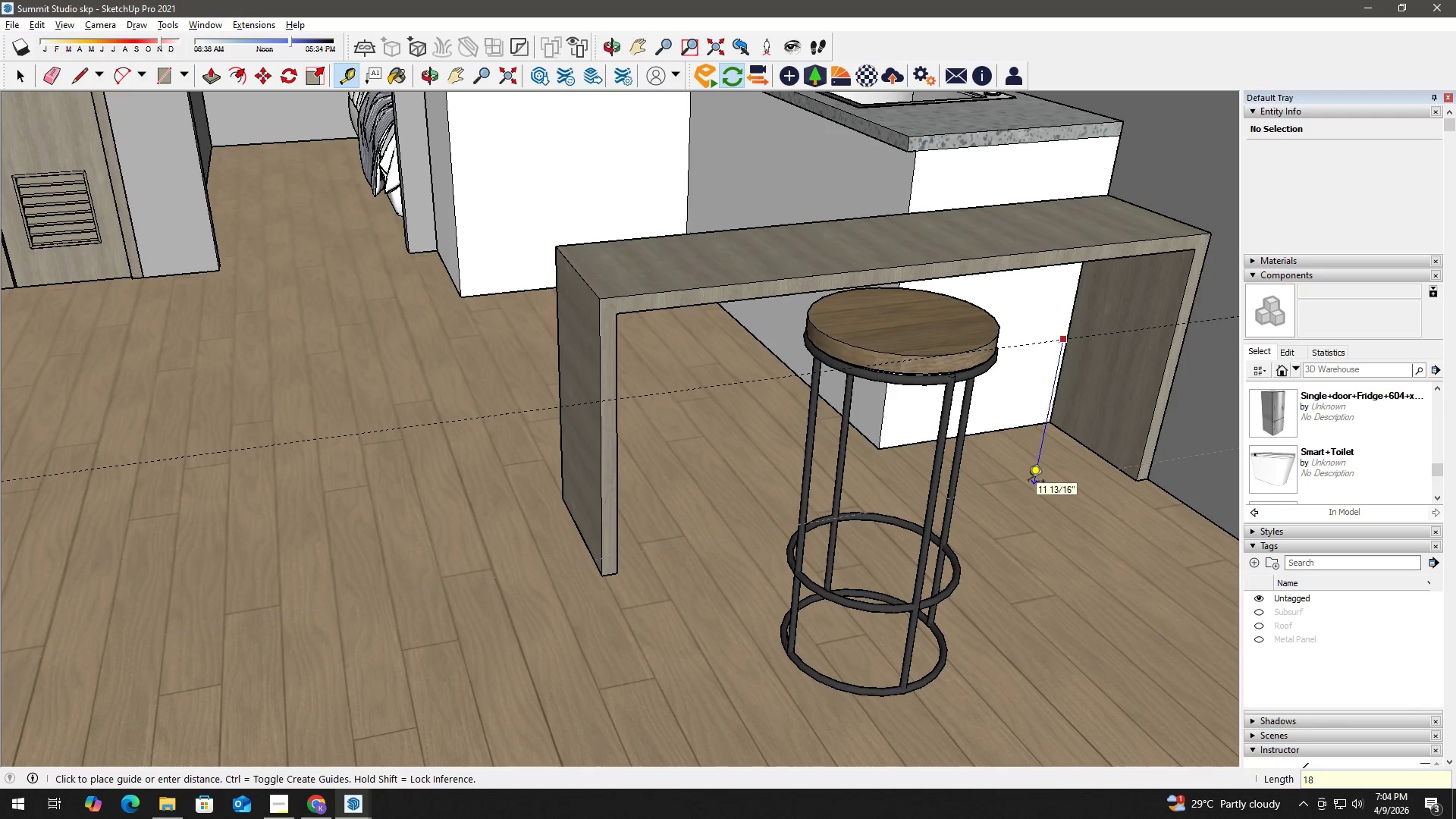 
key(Shift+Quote)
 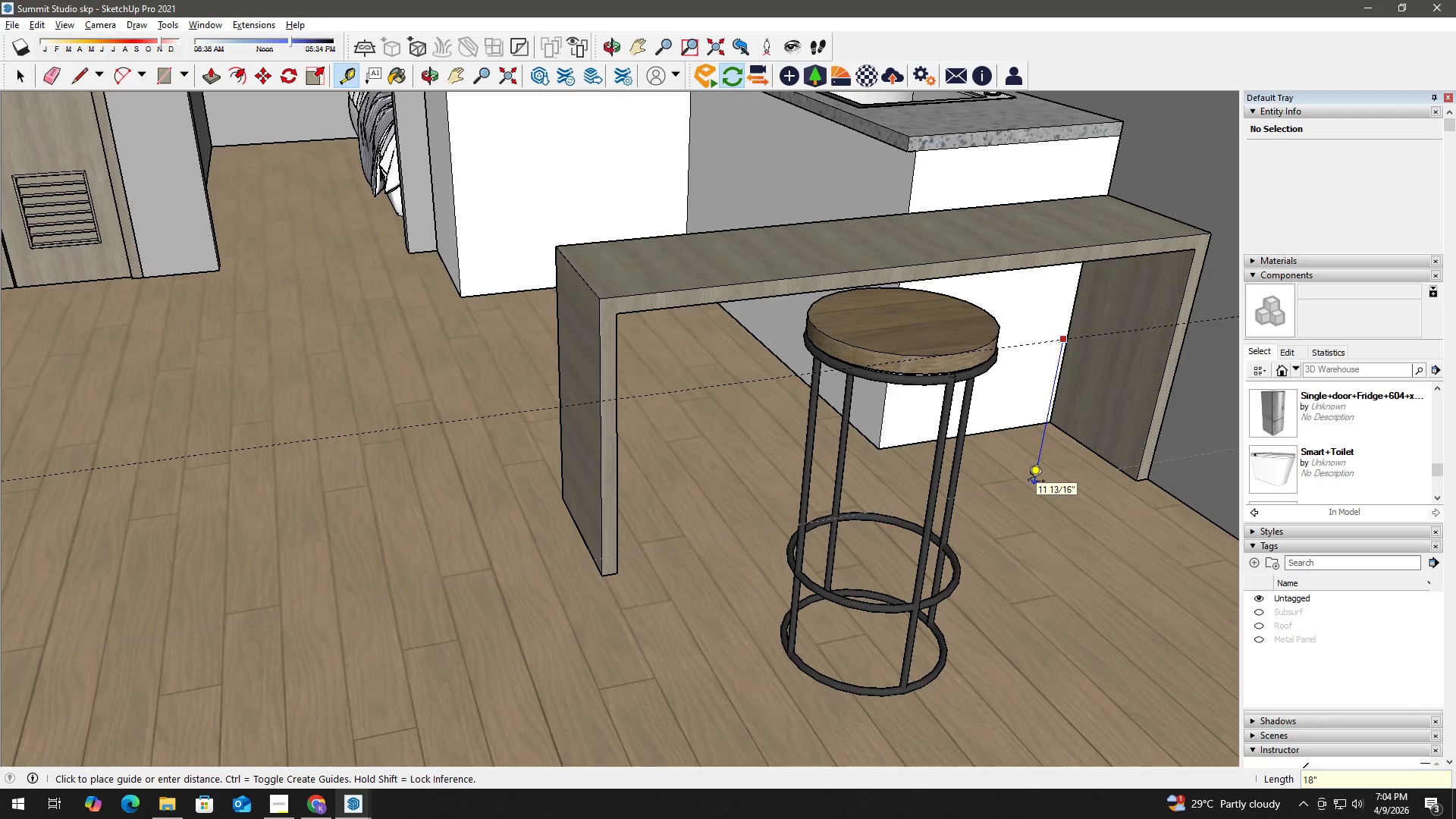 
key(Enter)
 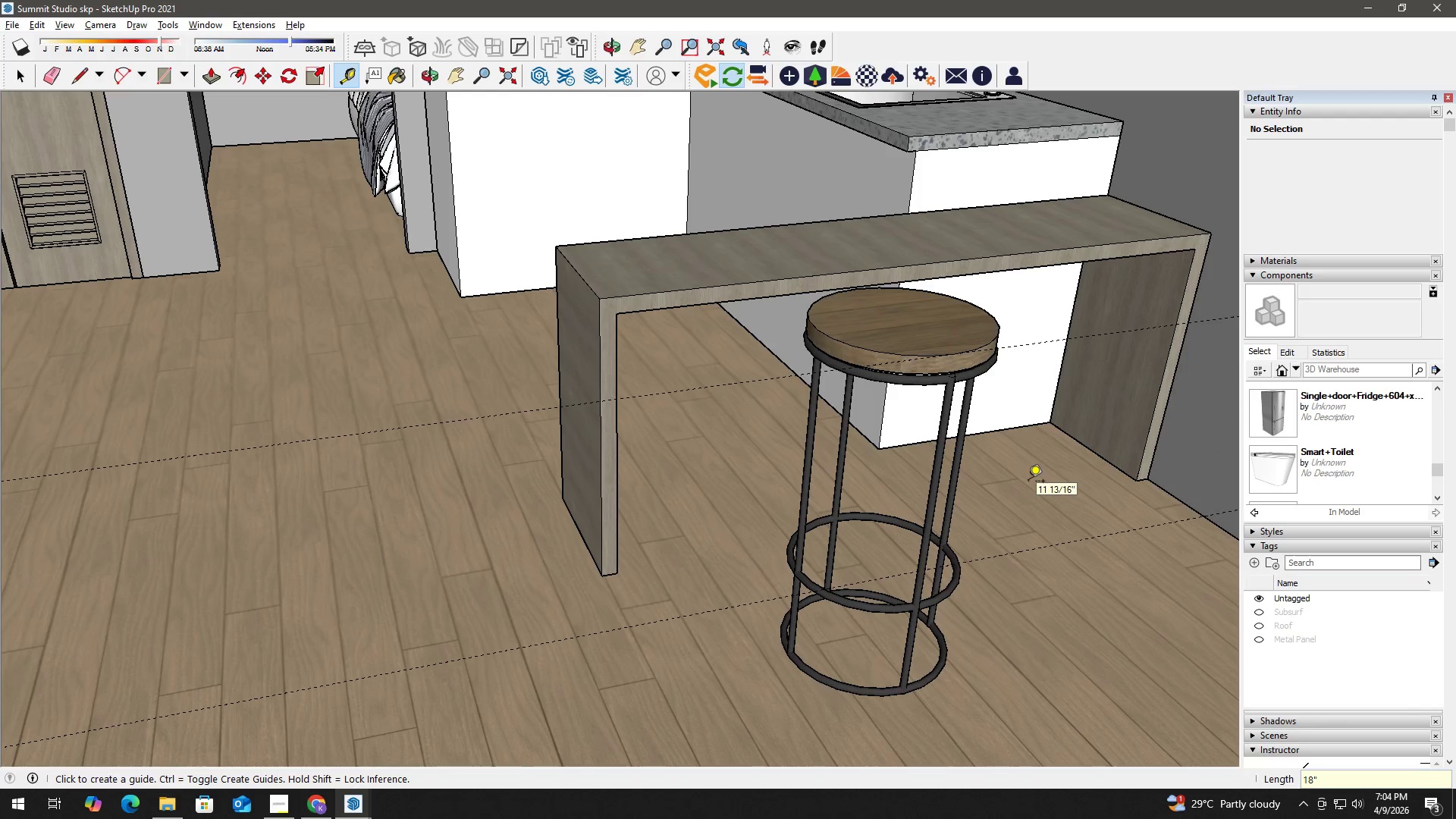 
key(Space)
 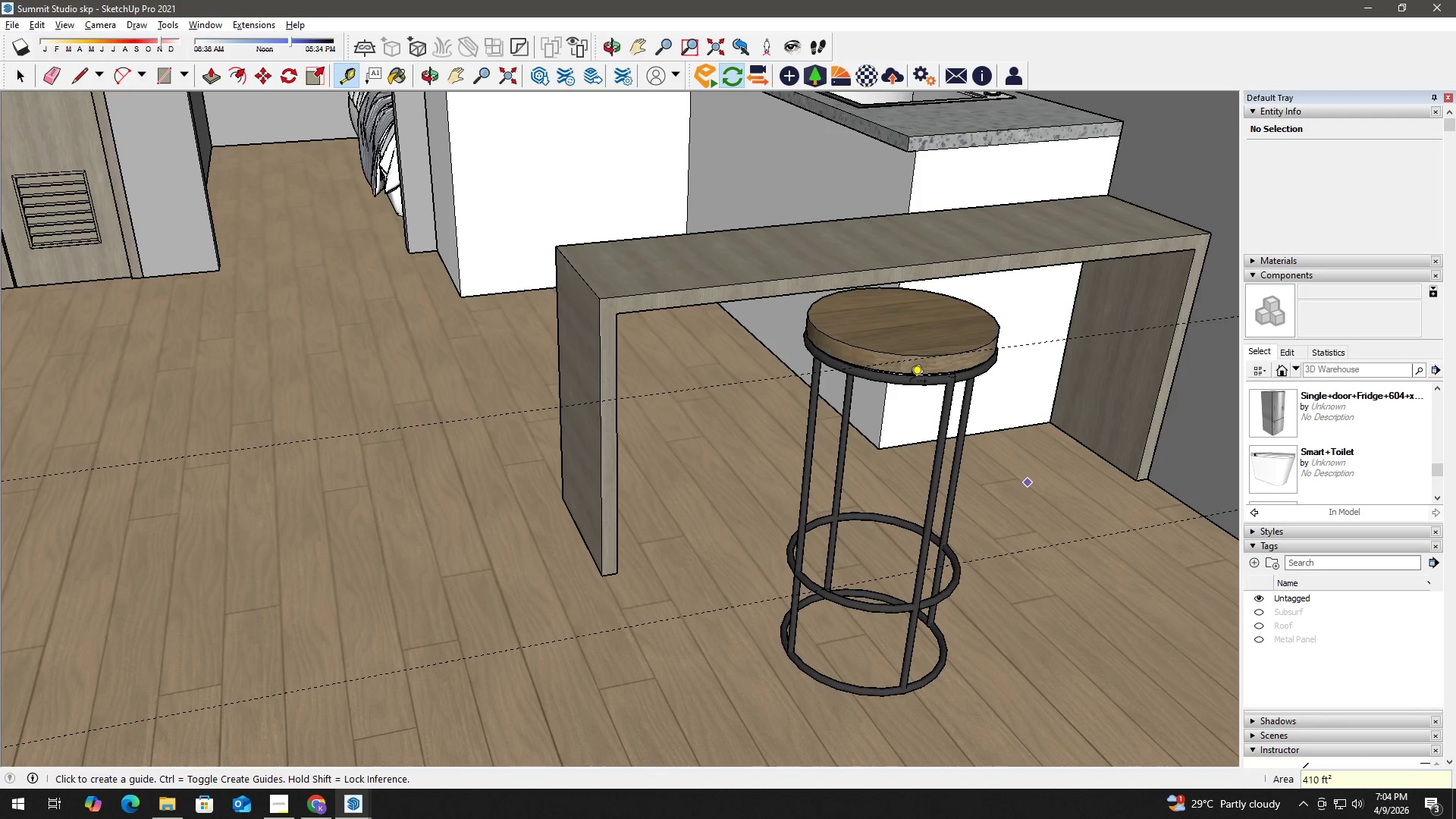 
key(Space)
 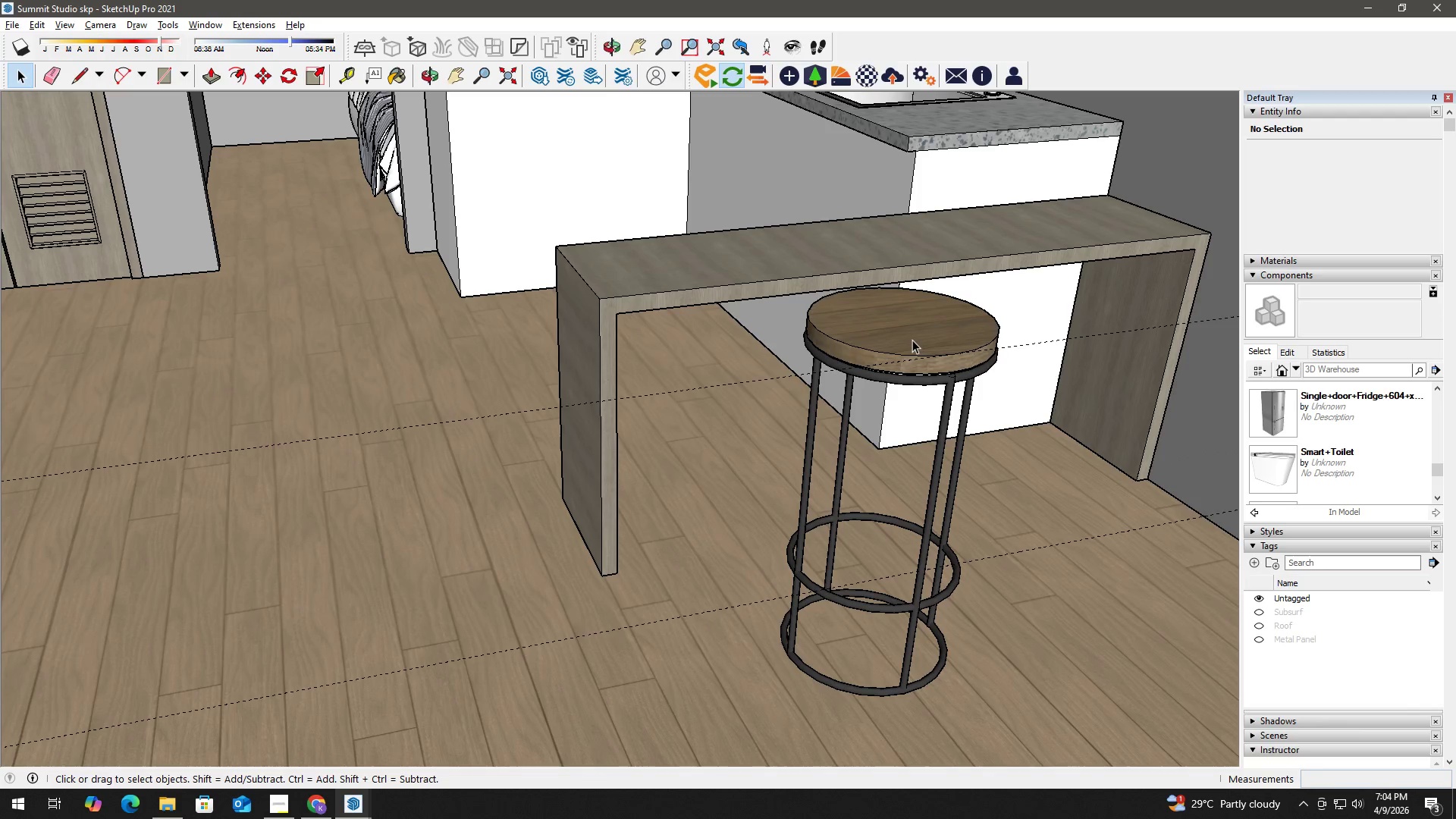 
double_click([912, 340])
 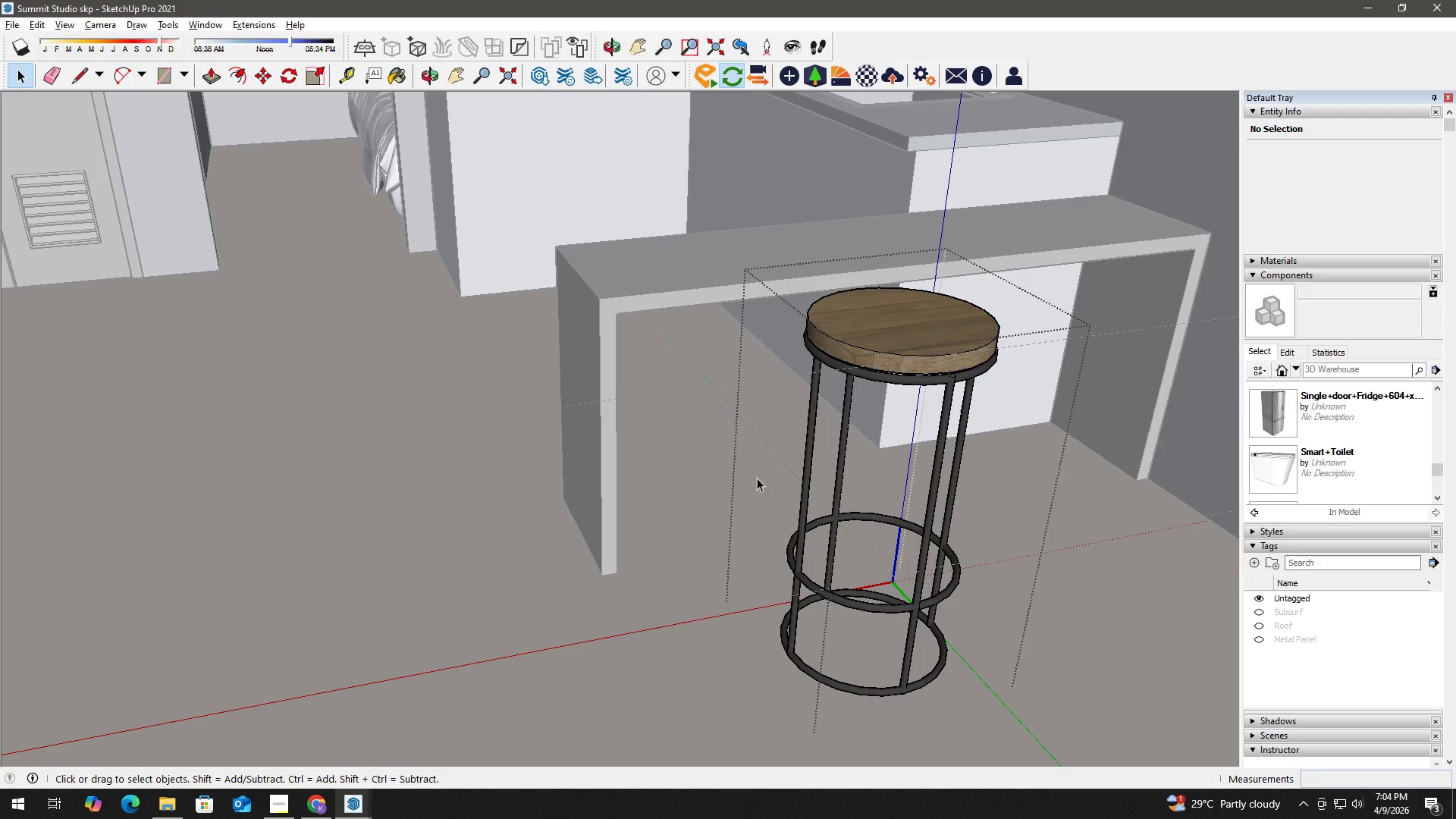 
left_click_drag(start_coordinate=[743, 482], to_coordinate=[1056, 753])
 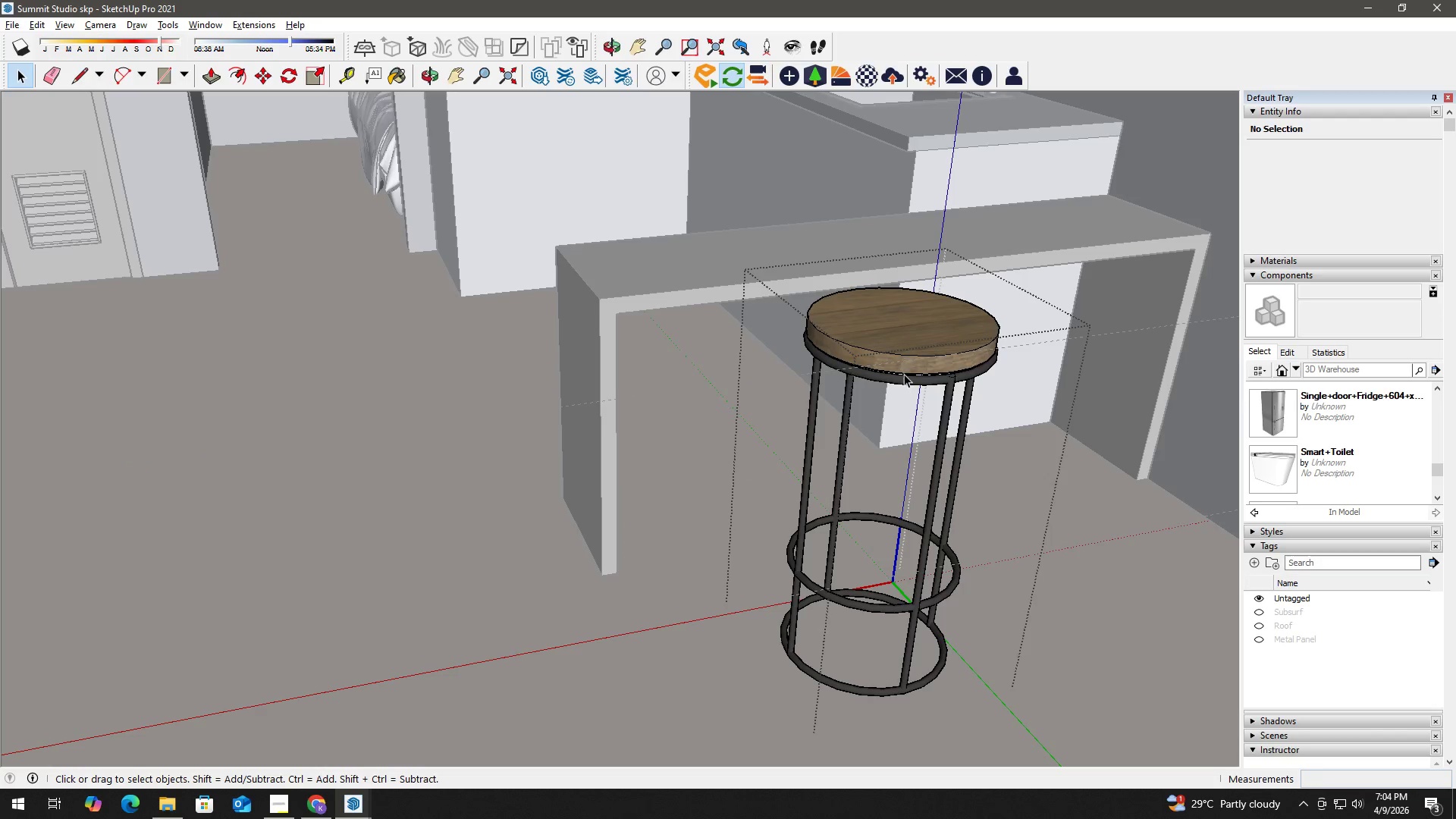 
double_click([912, 349])
 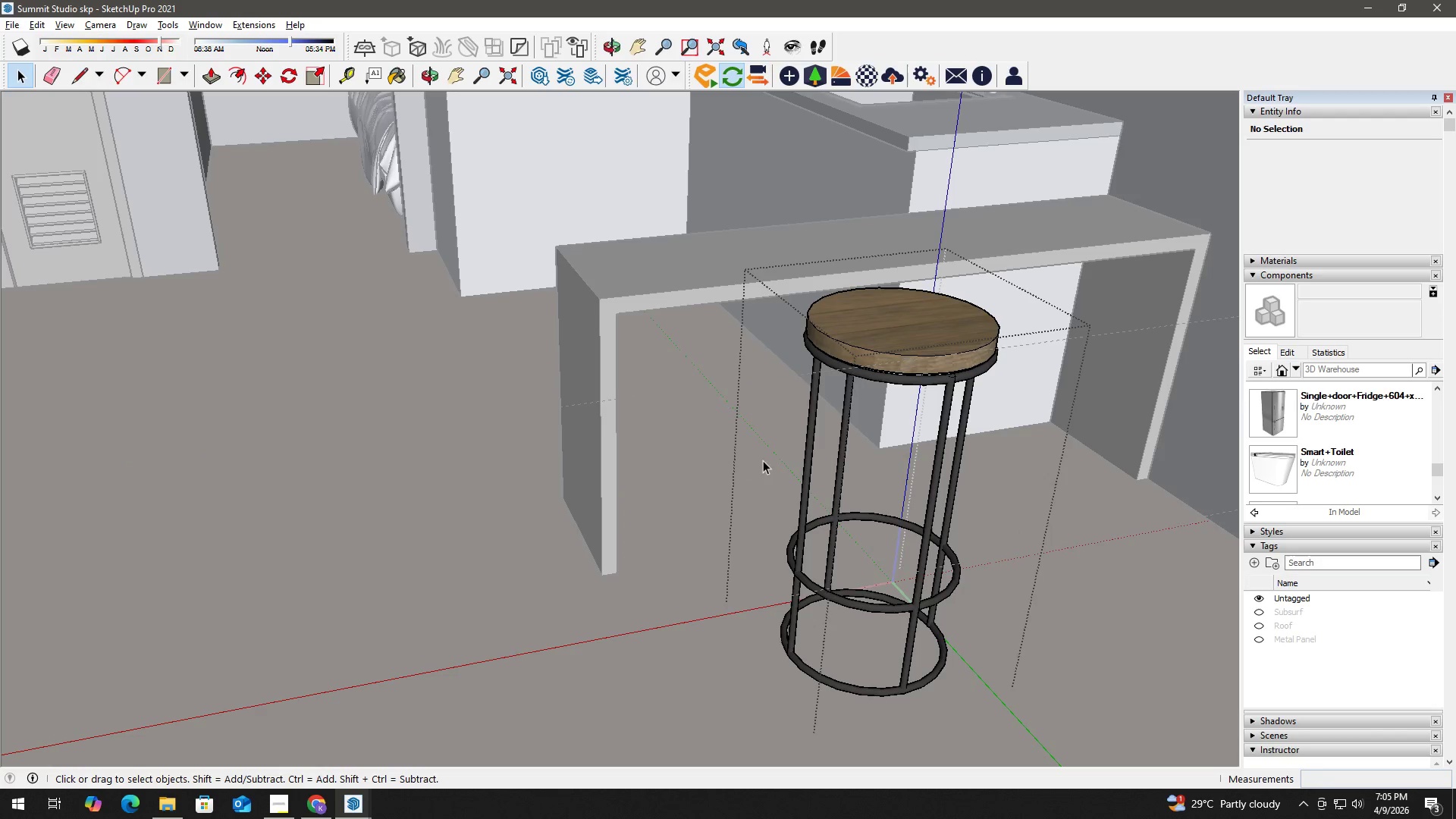 
left_click_drag(start_coordinate=[752, 461], to_coordinate=[1048, 760])
 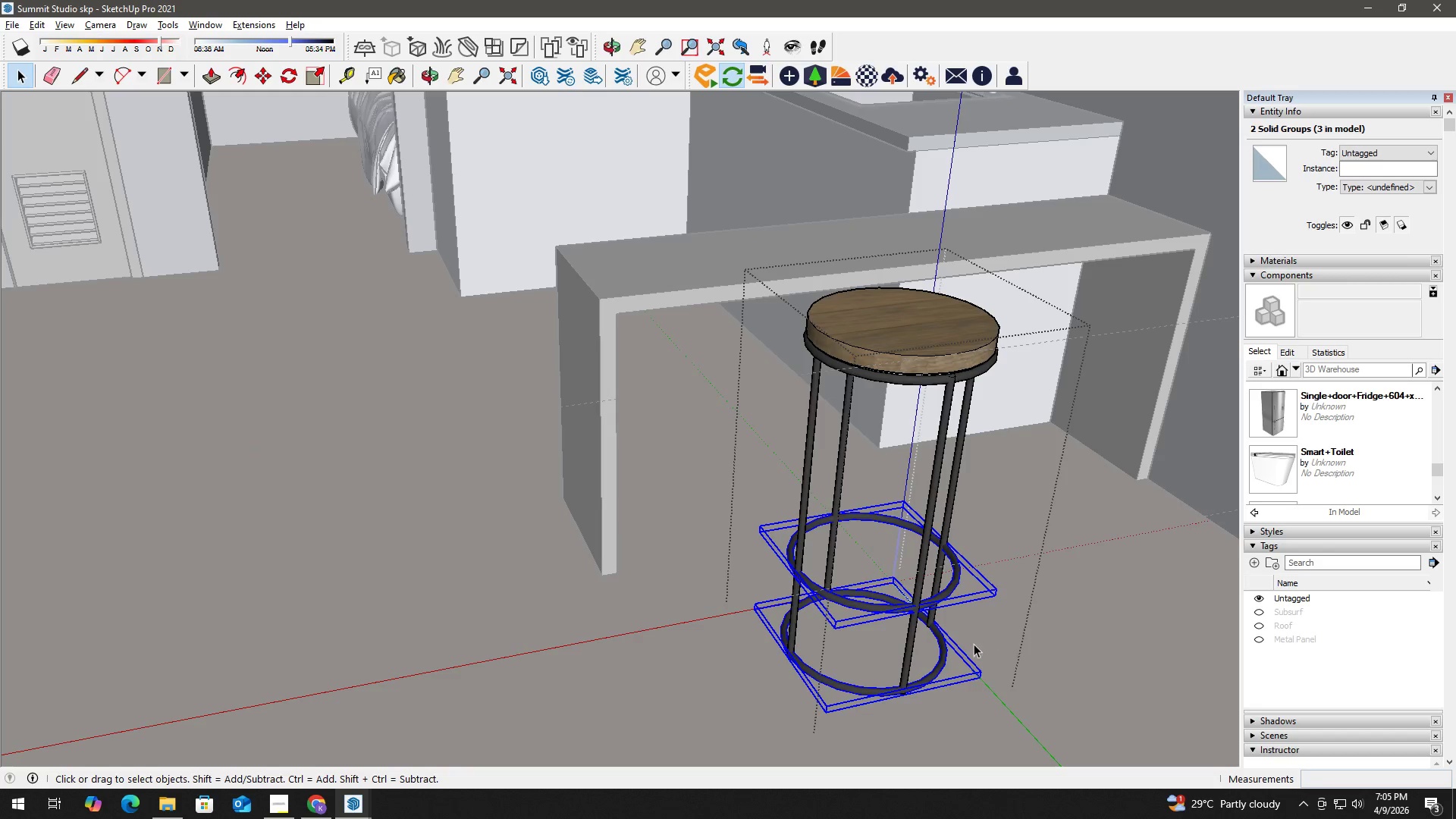 
hold_key(key=Space, duration=6.67)
 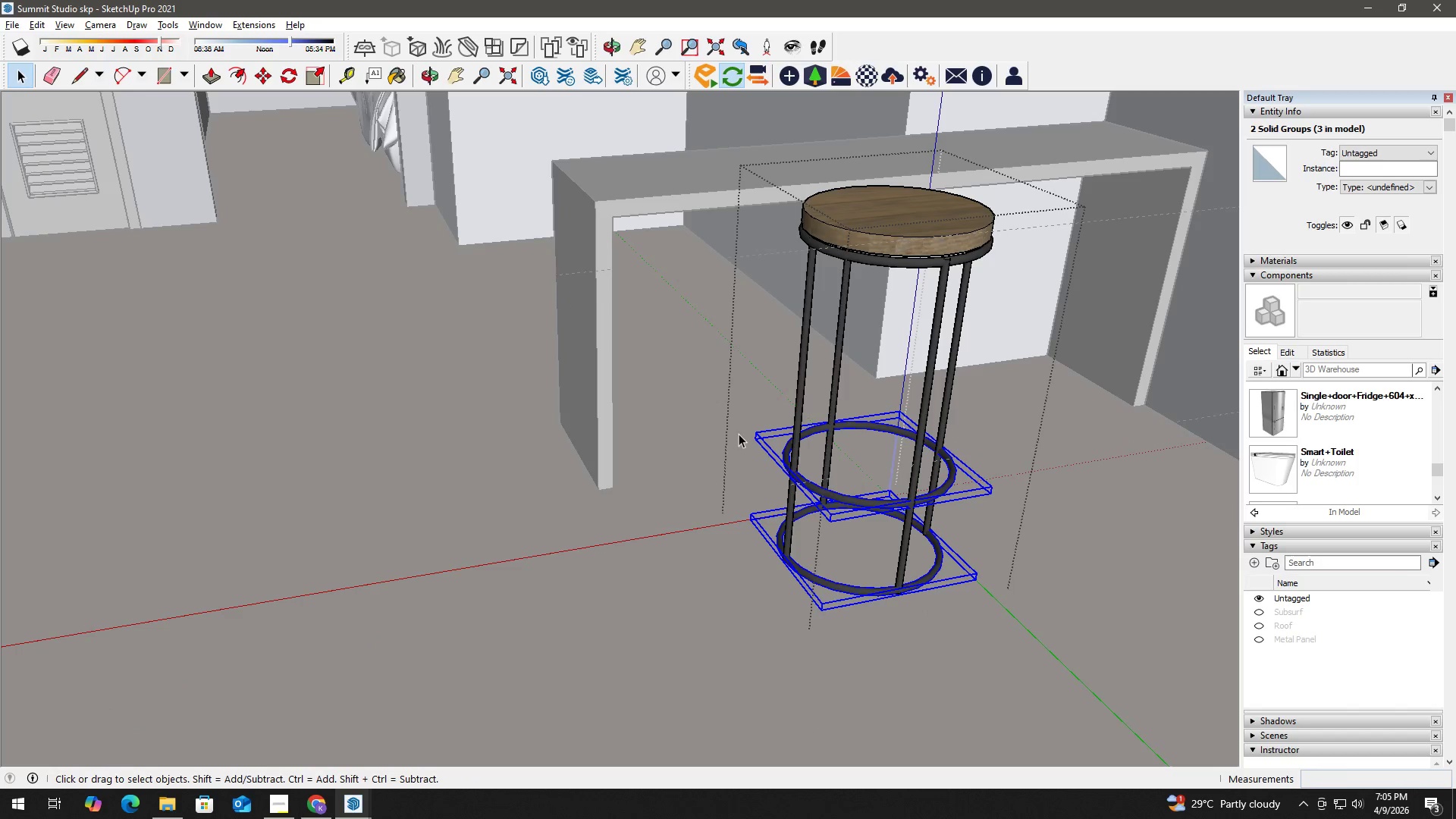 
key(T)
 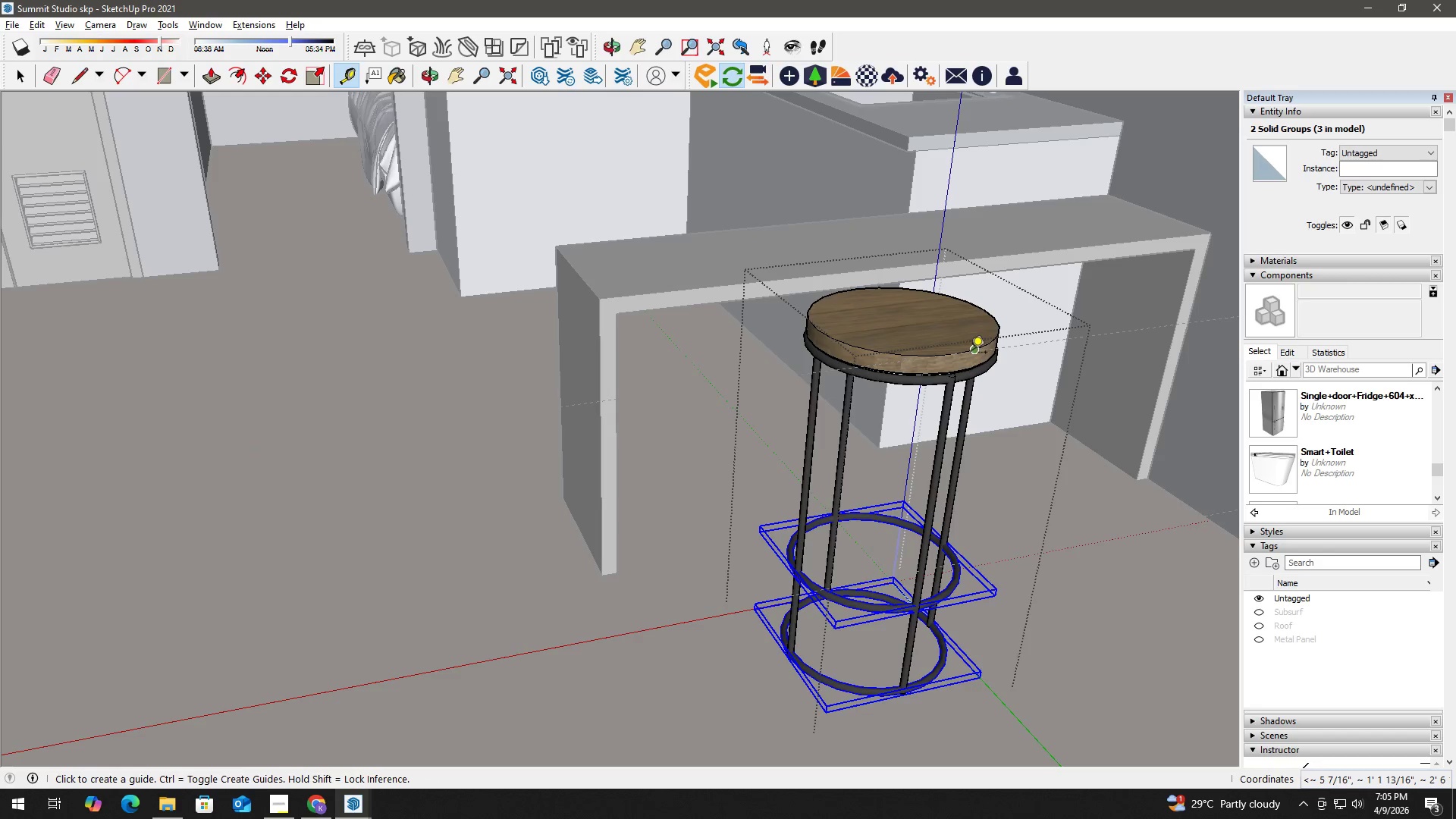 
left_click_drag(start_coordinate=[971, 351], to_coordinate=[971, 356])
 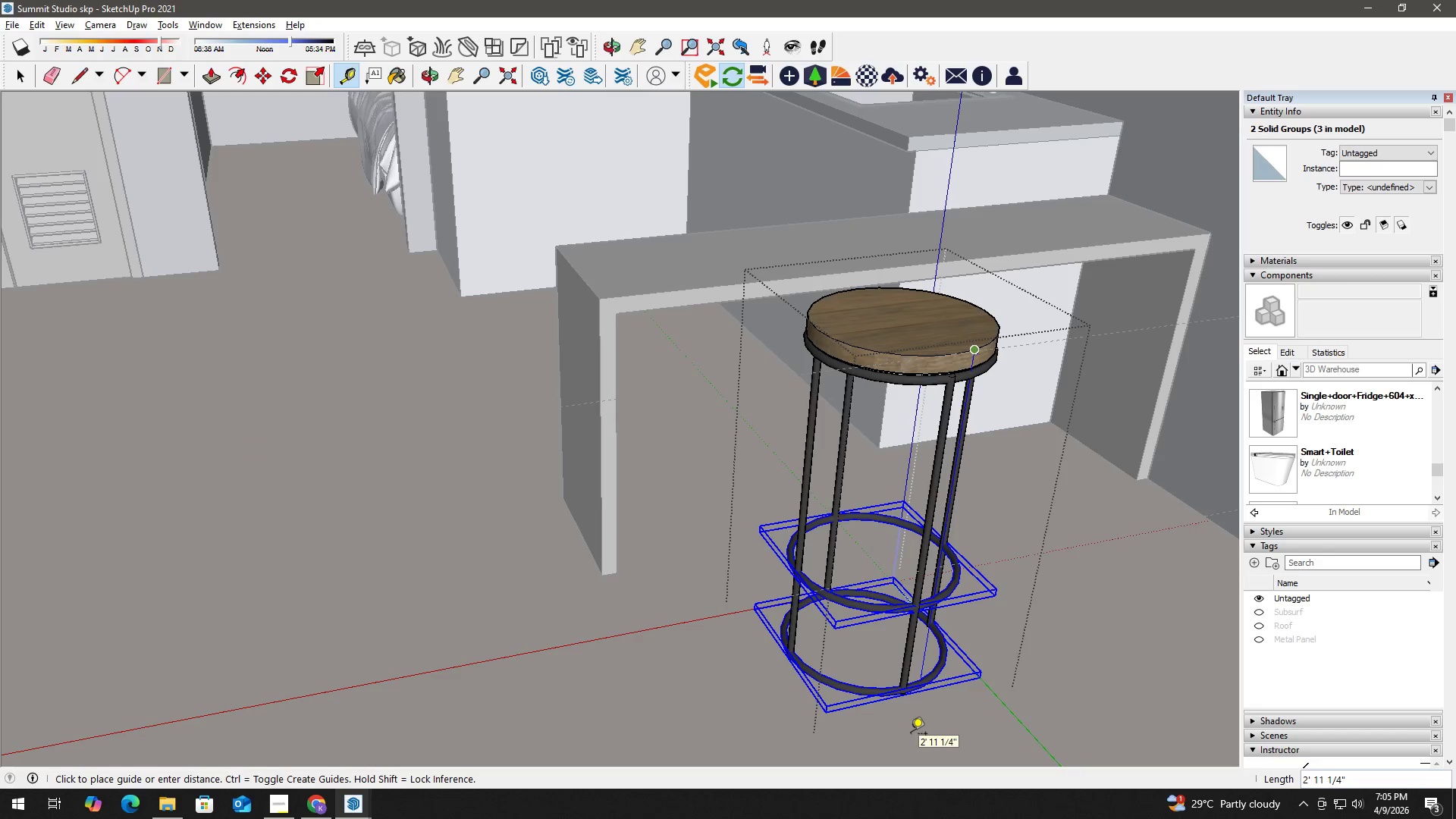 
hold_key(key=ShiftLeft, duration=0.69)
 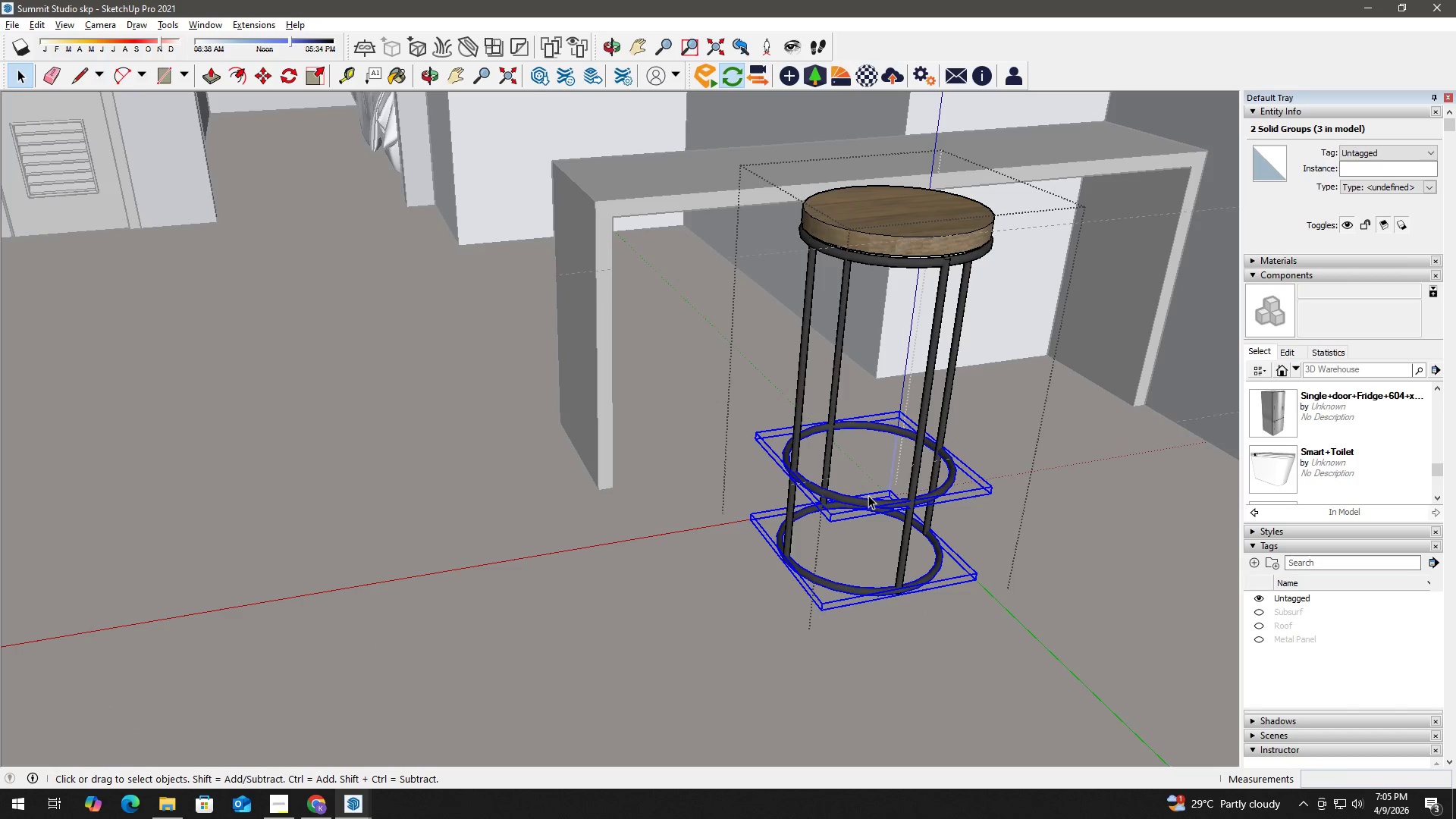 
key(T)
 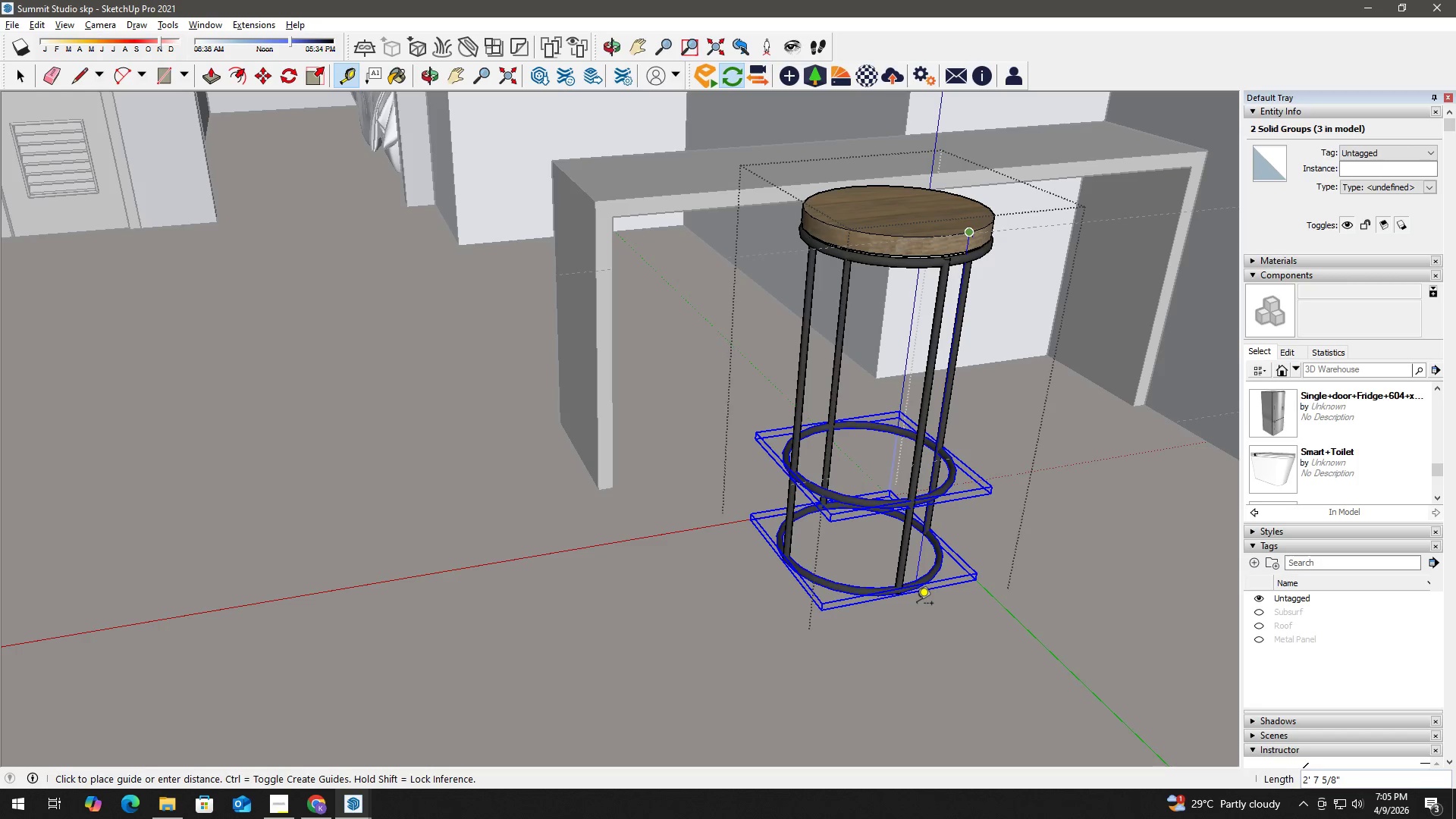 
hold_key(key=ShiftLeft, duration=0.33)
 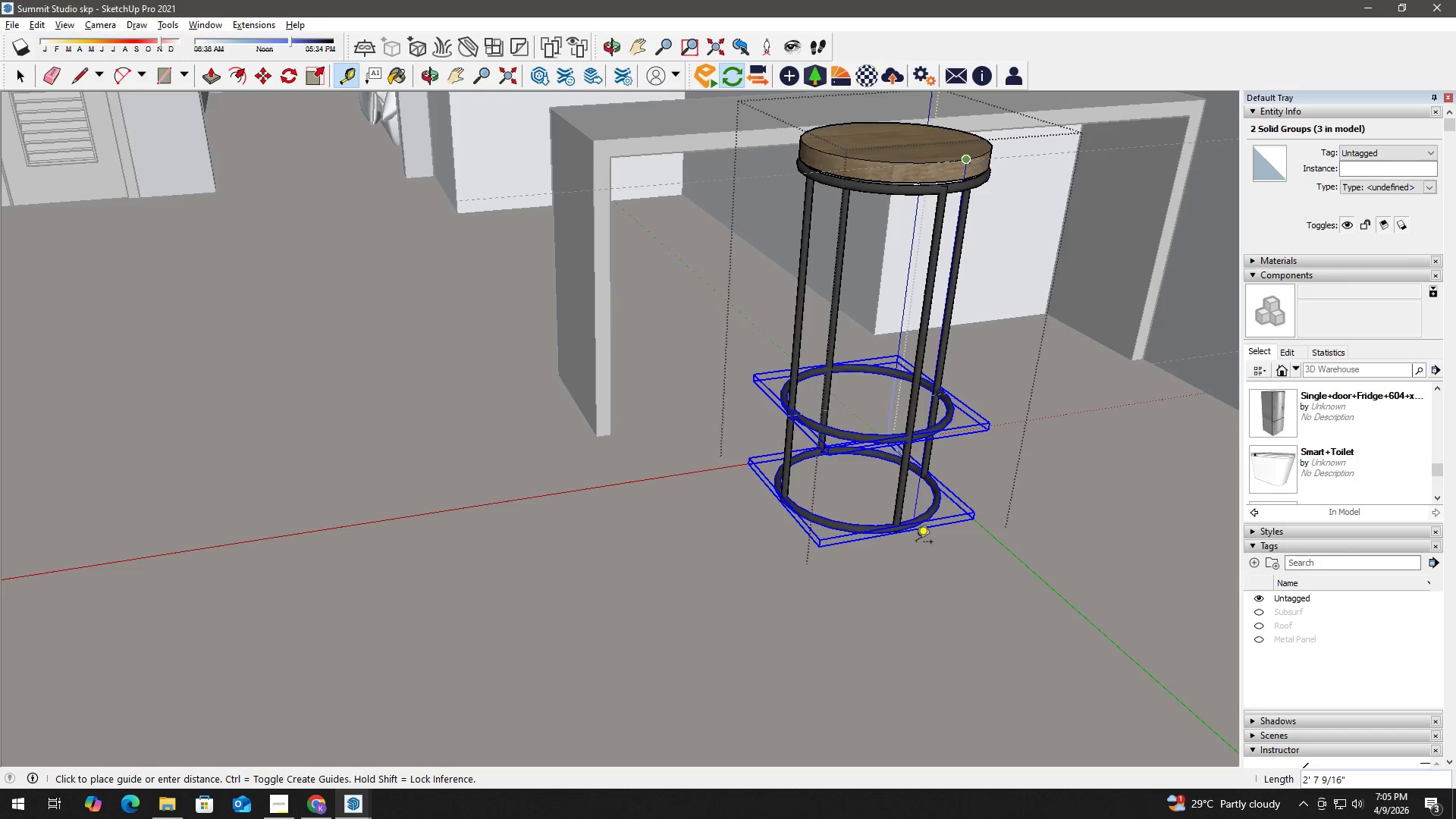 
scroll: coordinate [916, 543], scroll_direction: up, amount: 2.0
 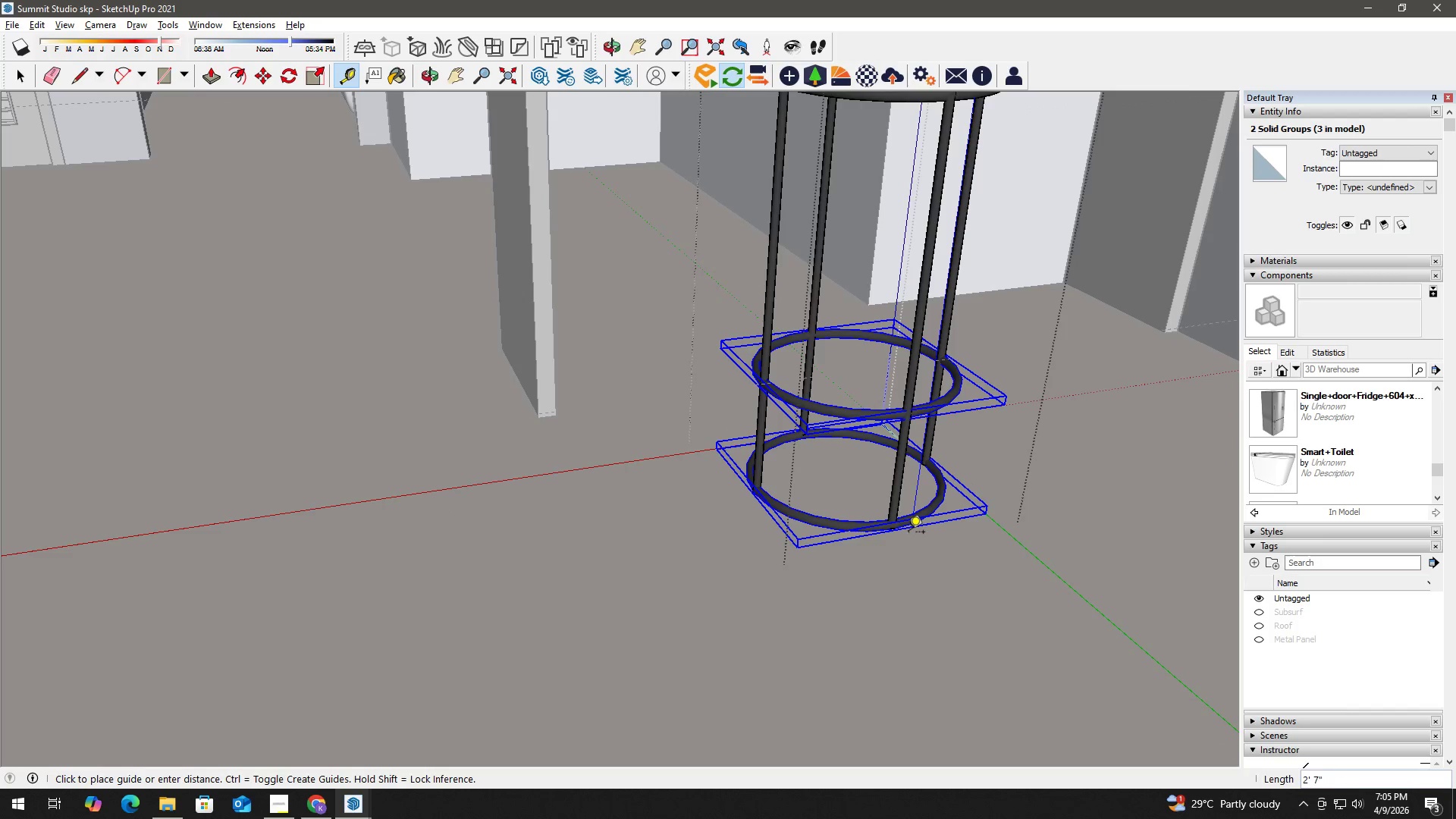 
wait(5.04)
 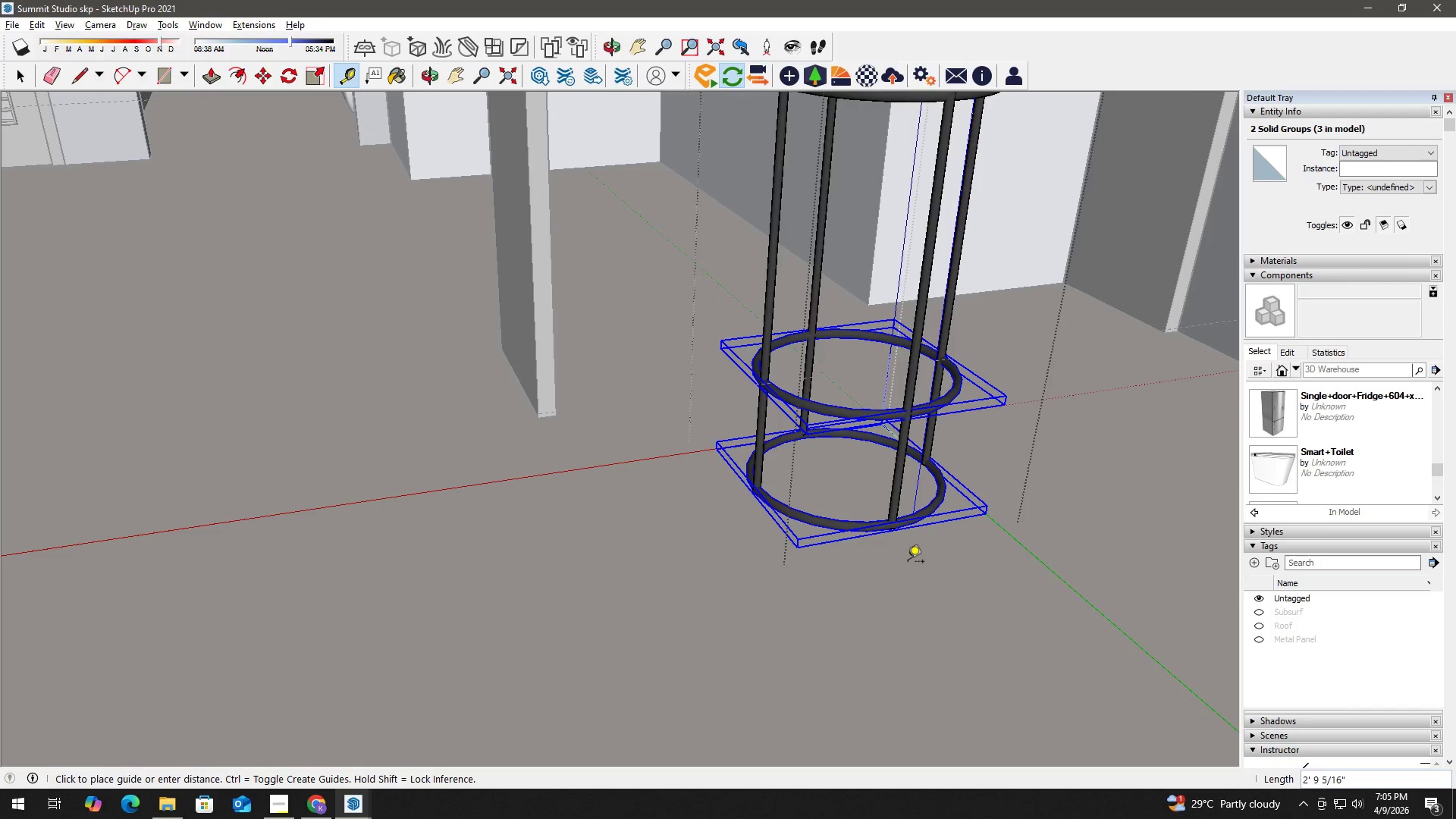 
scroll: coordinate [869, 587], scroll_direction: up, amount: 10.0
 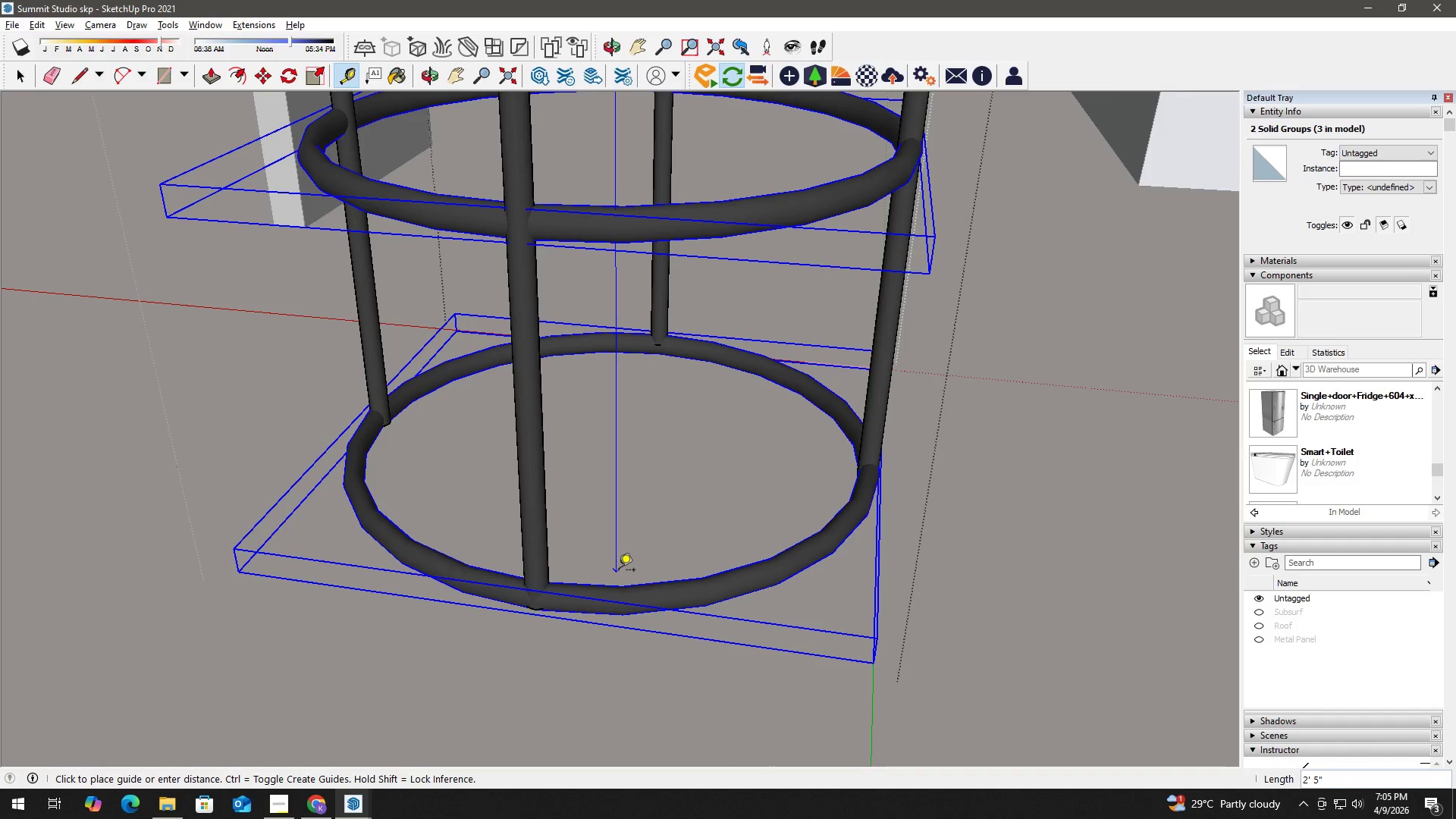 
key(Space)
 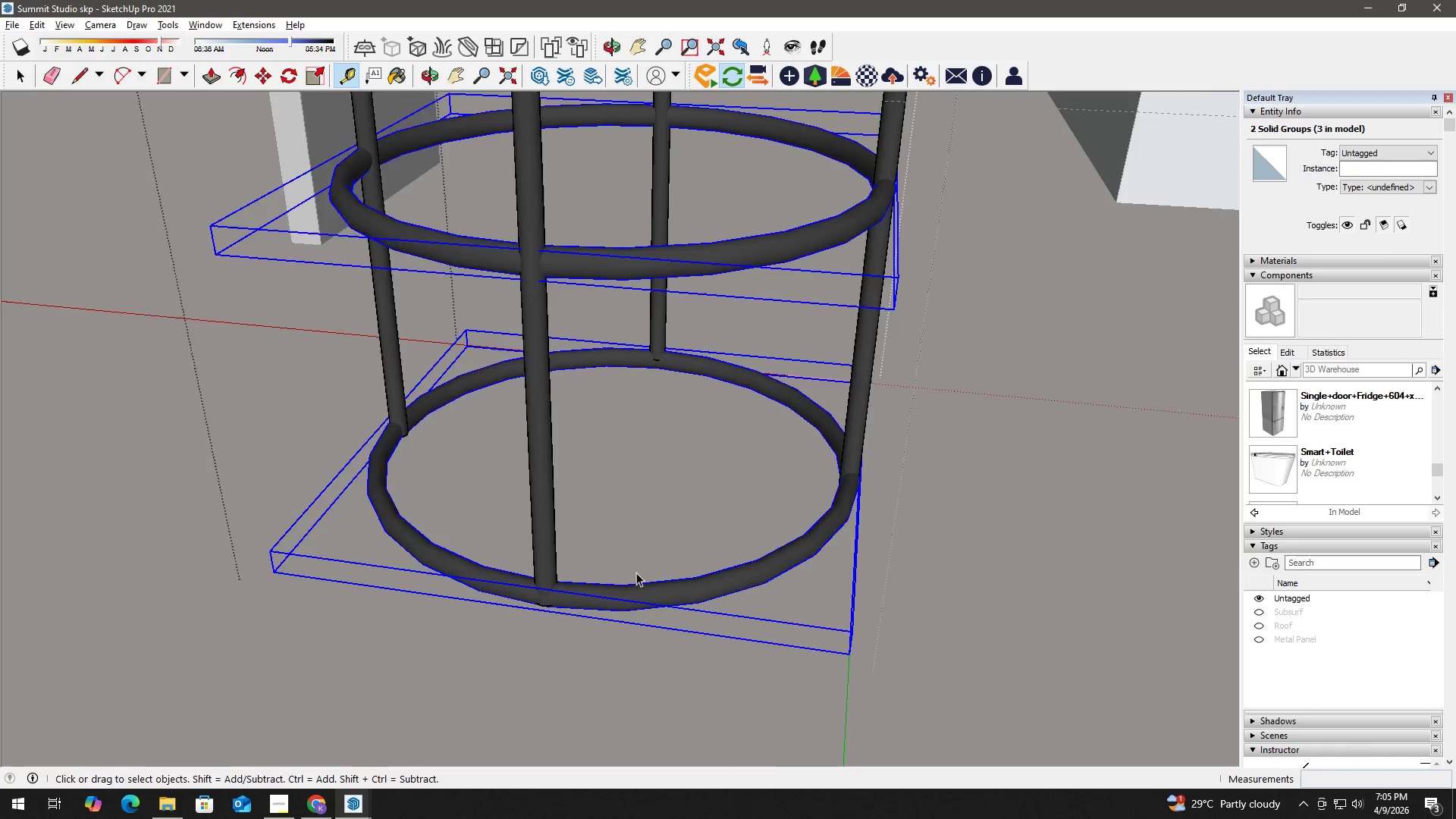 
scroll: coordinate [642, 560], scroll_direction: down, amount: 11.0
 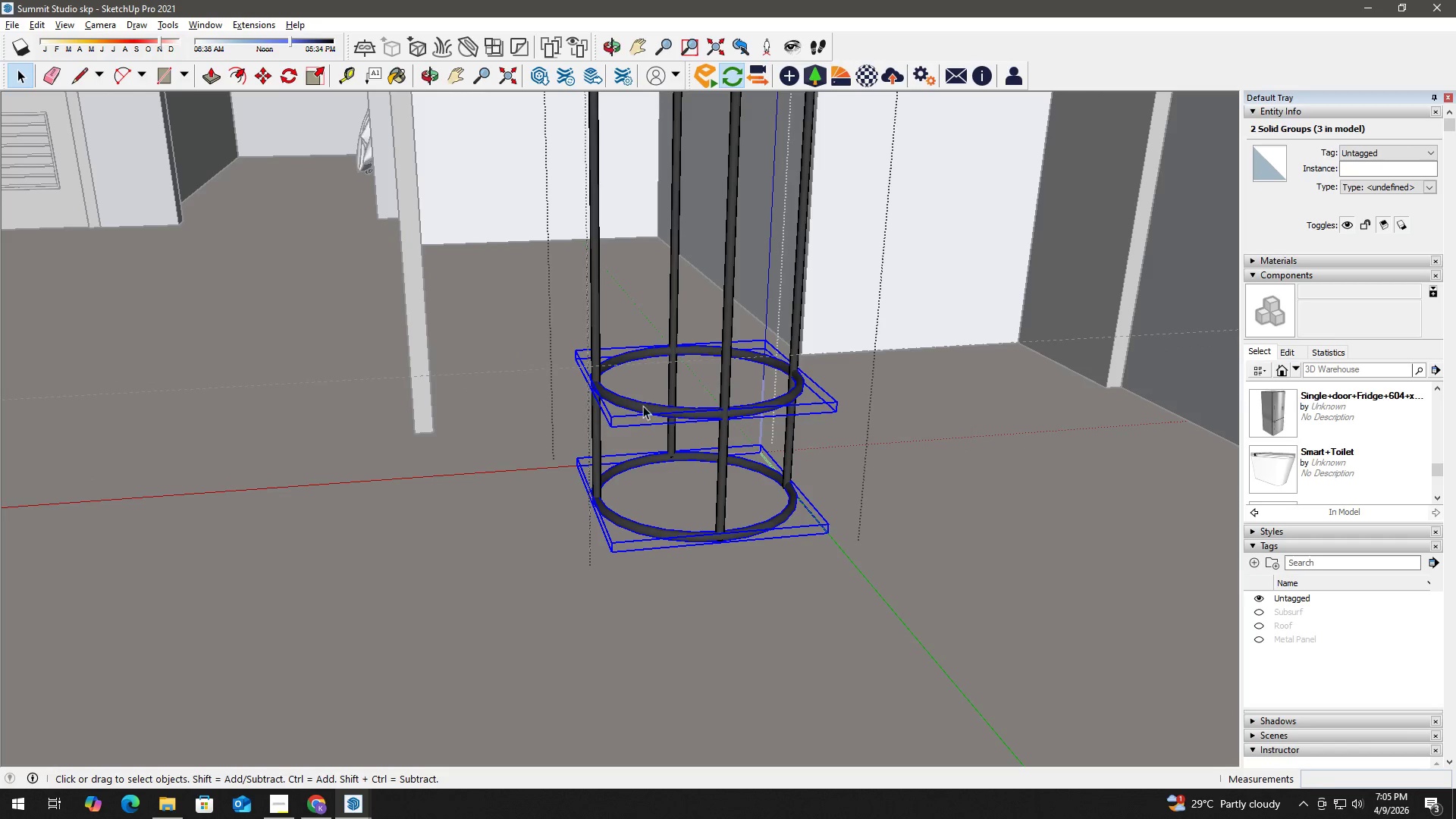 
key(M)
 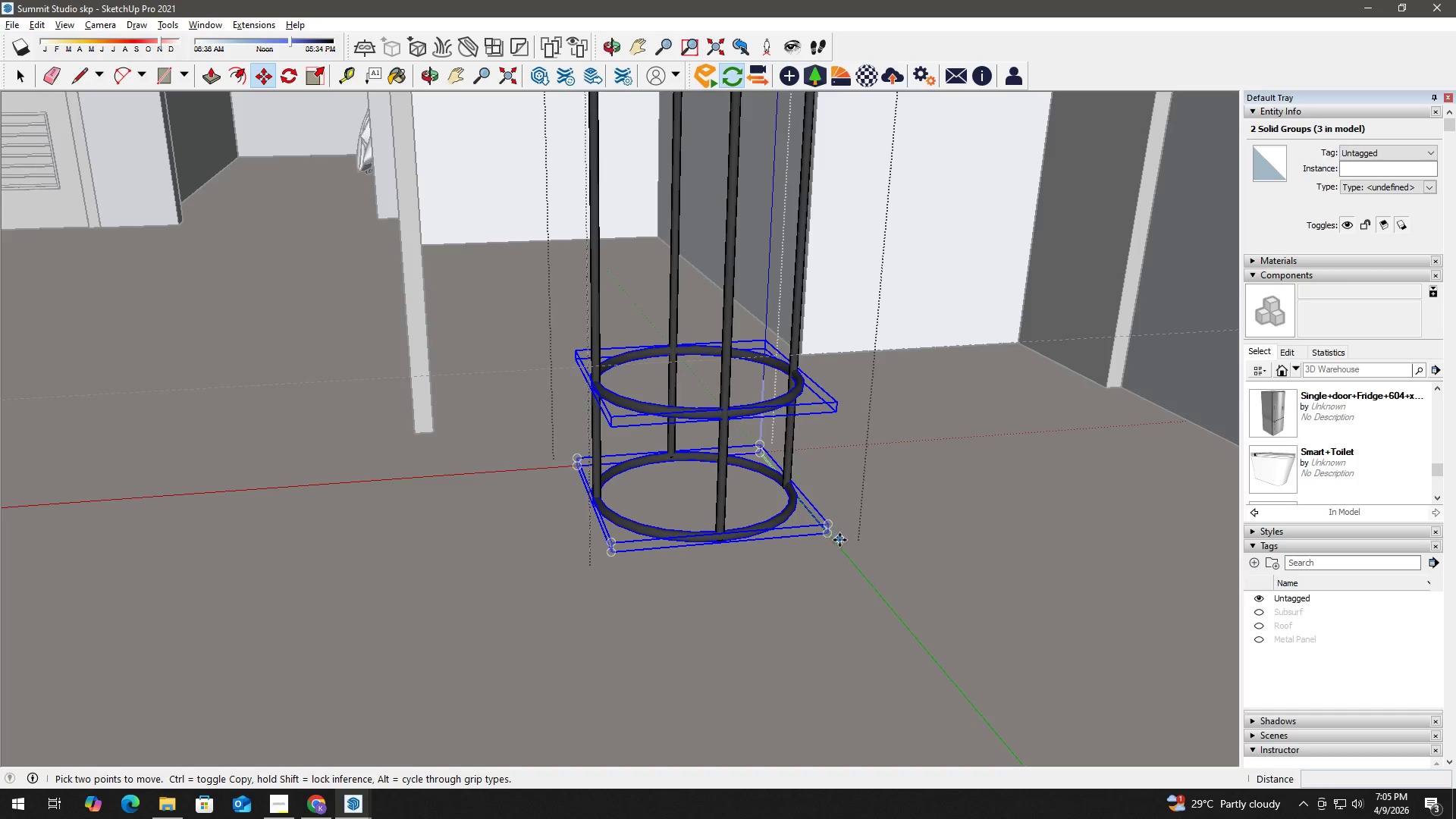 
left_click([827, 537])
 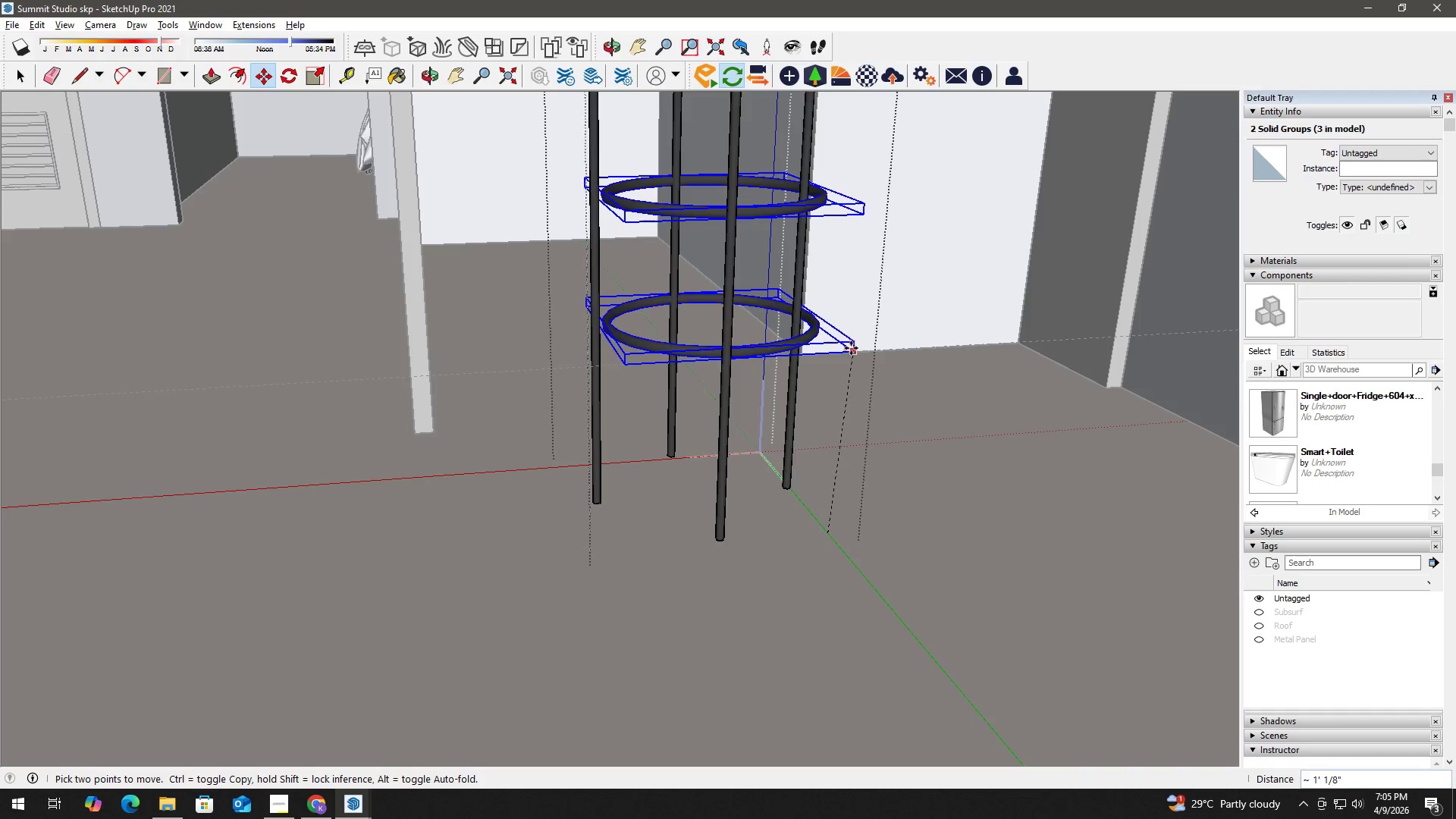 
key(ArrowUp)
 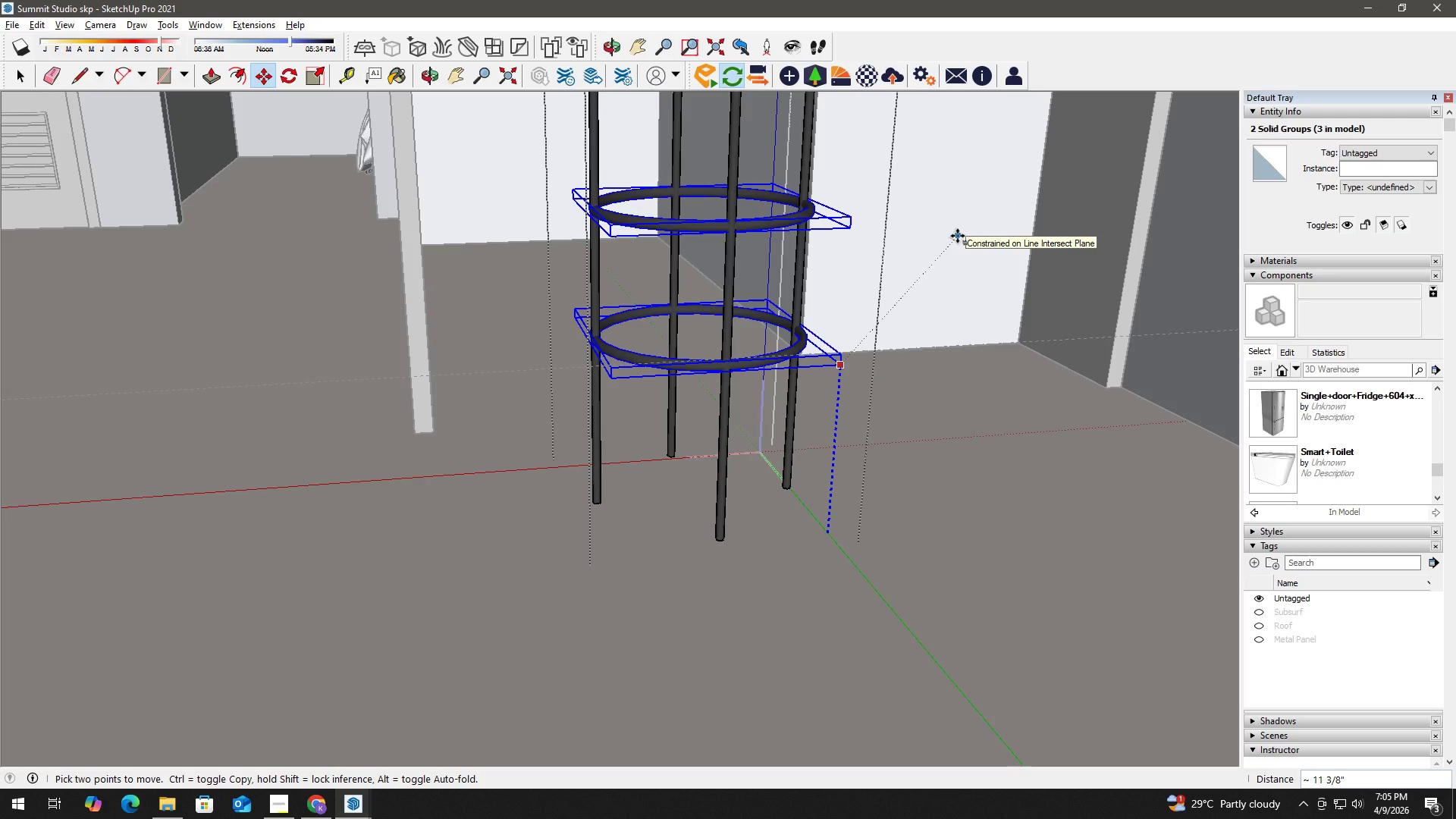 
wait(7.64)
 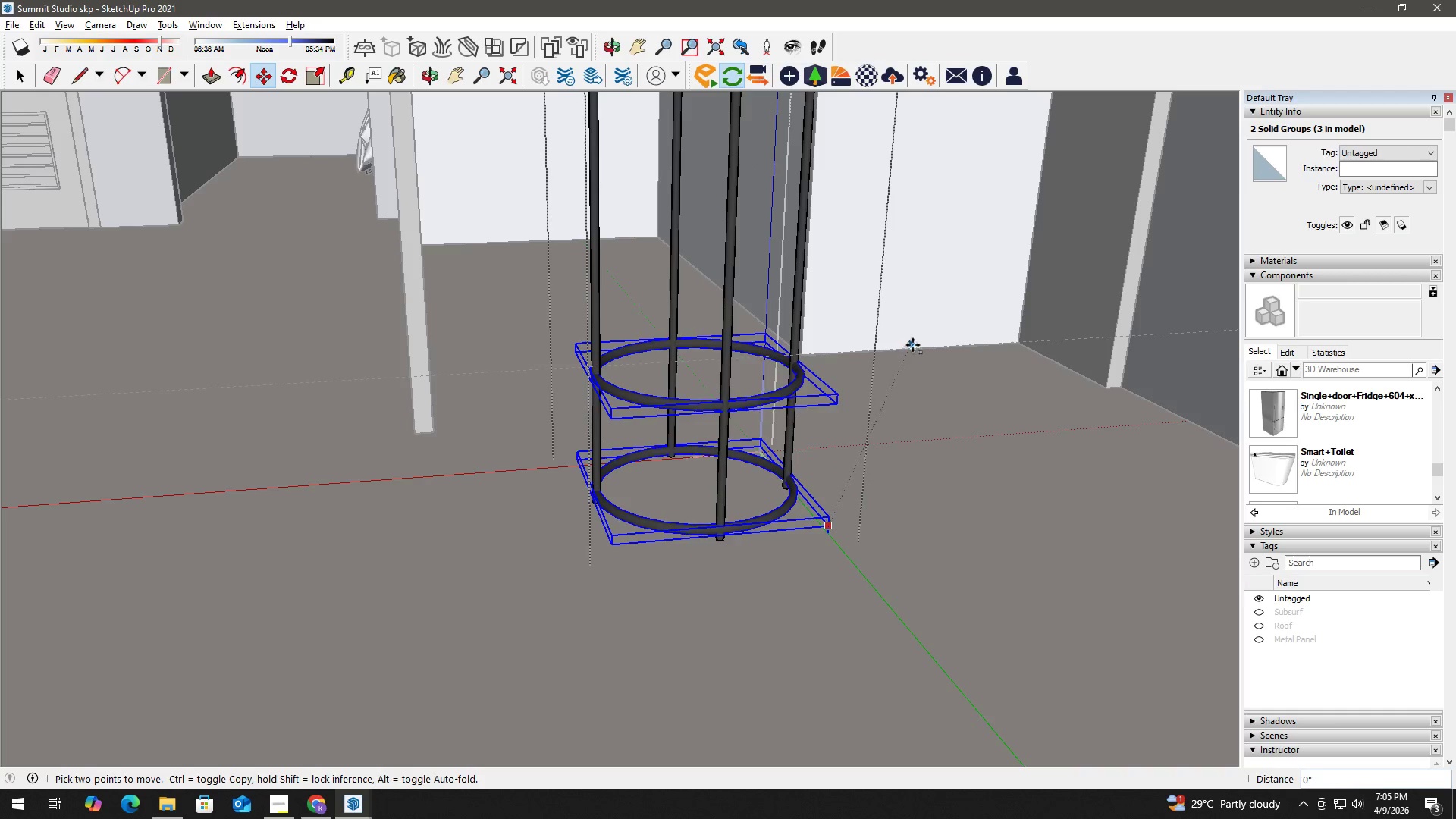 
left_click([953, 219])
 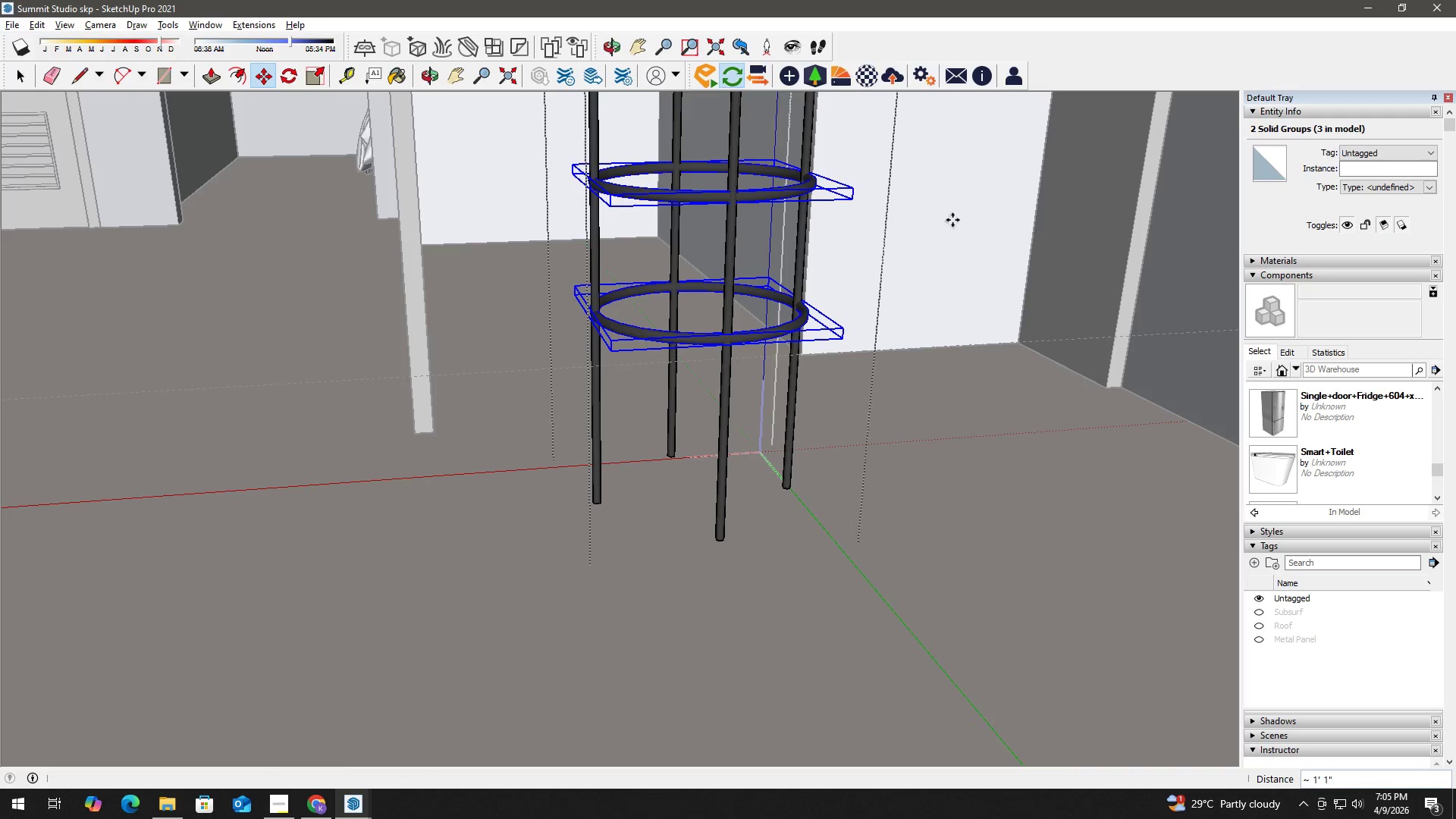 
key(Space)
 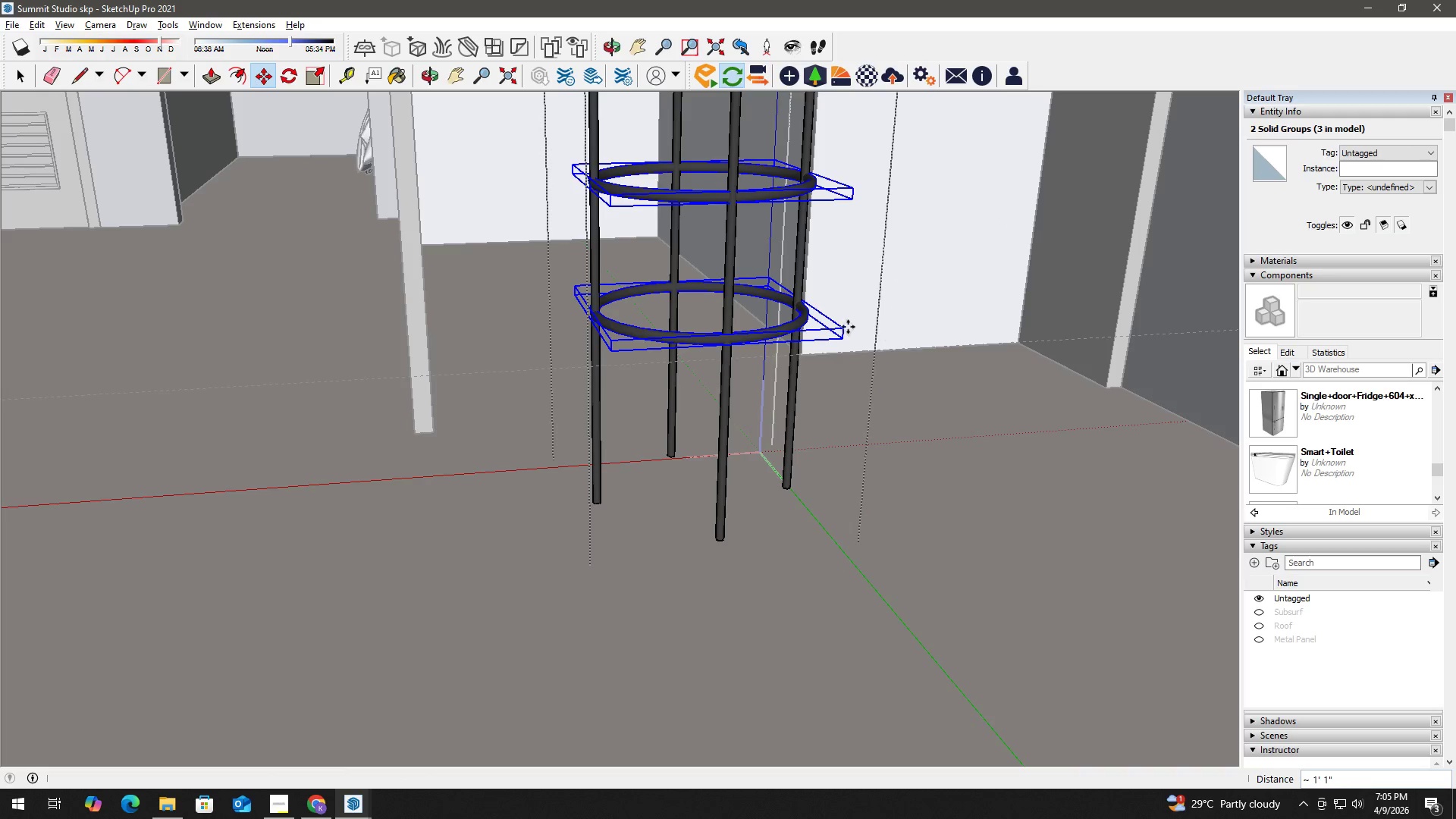 
scroll: coordinate [829, 336], scroll_direction: up, amount: 2.0
 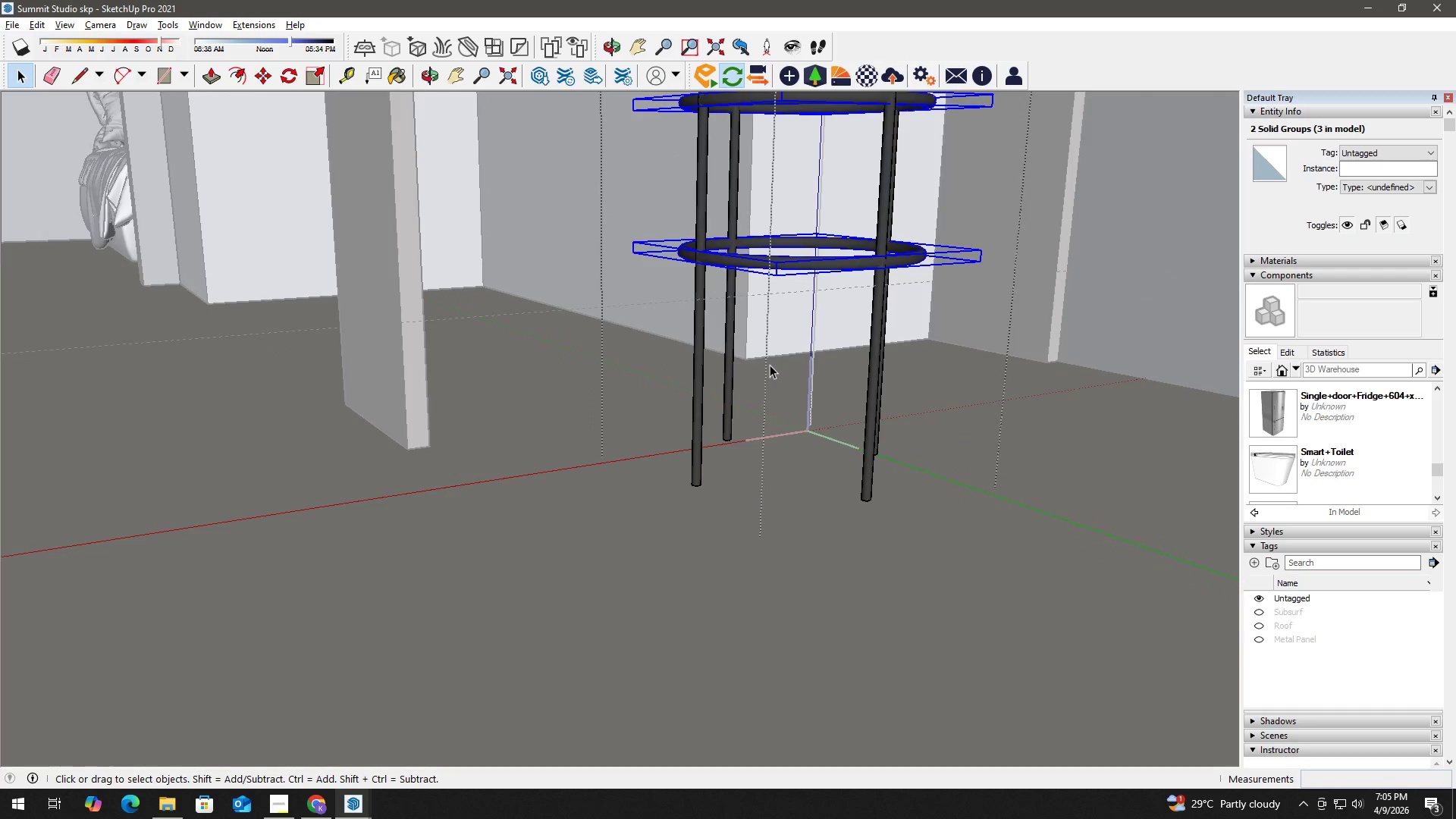 
key(Space)
 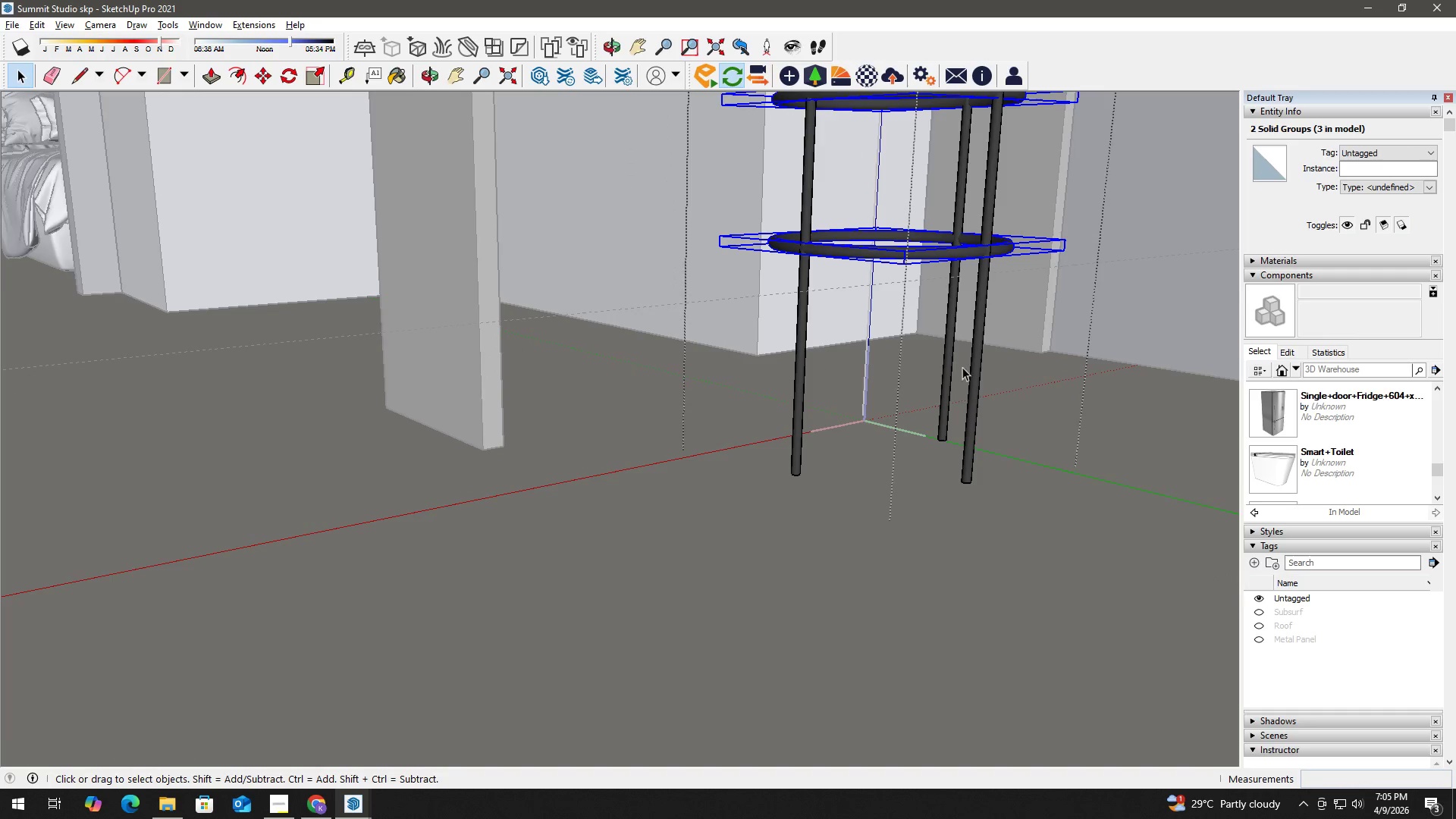 
double_click([968, 402])
 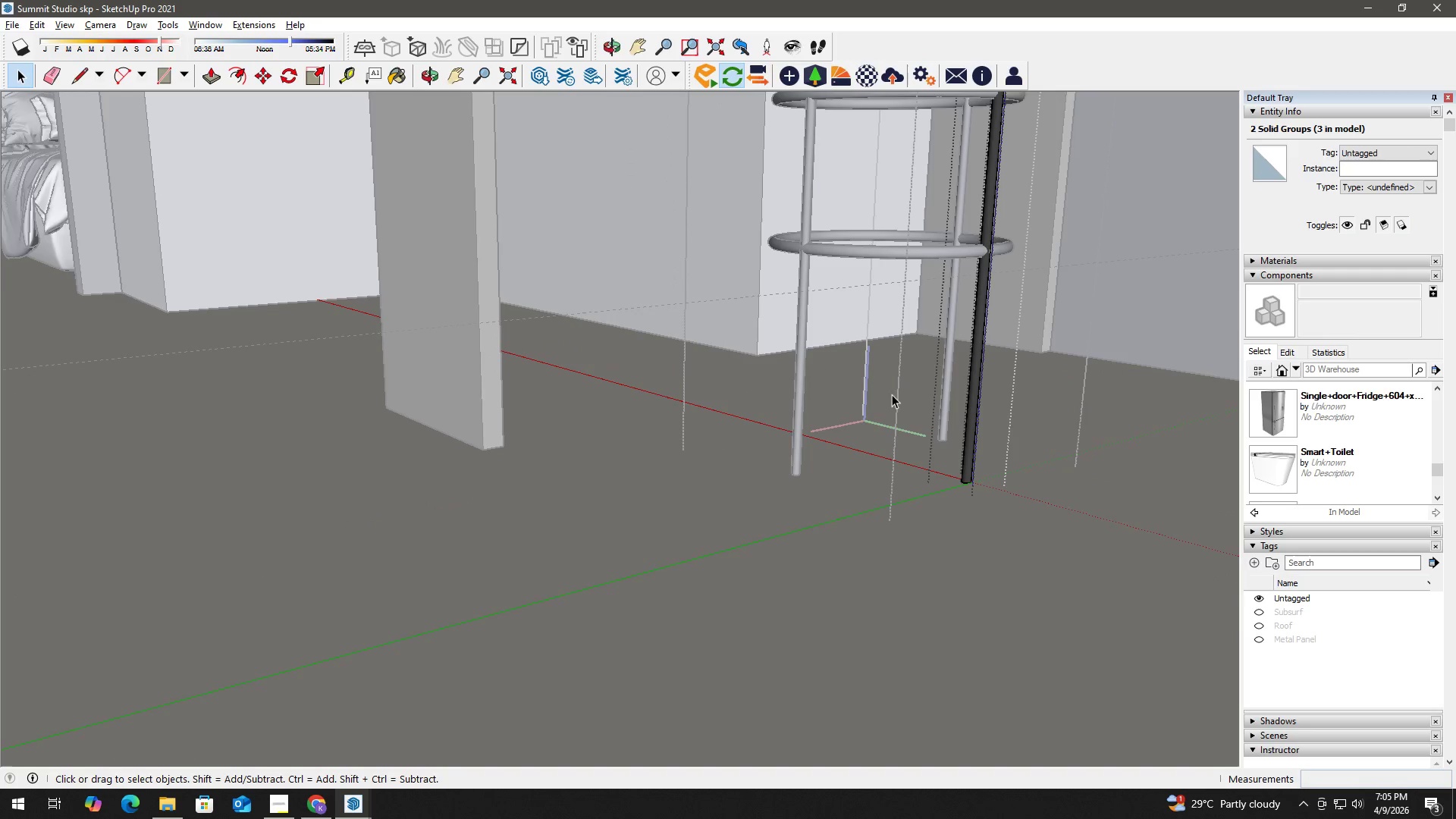 
left_click_drag(start_coordinate=[887, 393], to_coordinate=[1053, 535])
 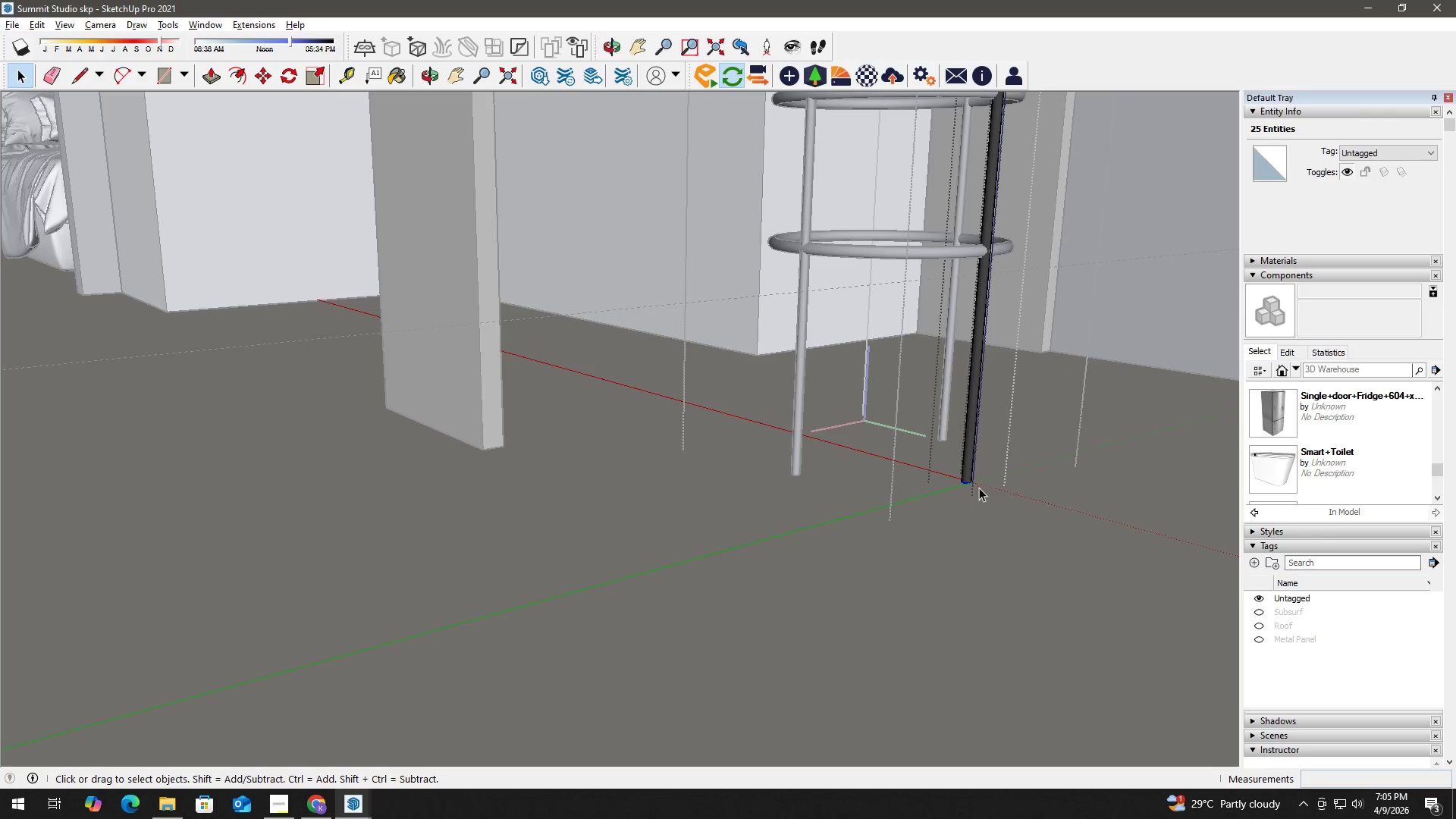 
key(M)
 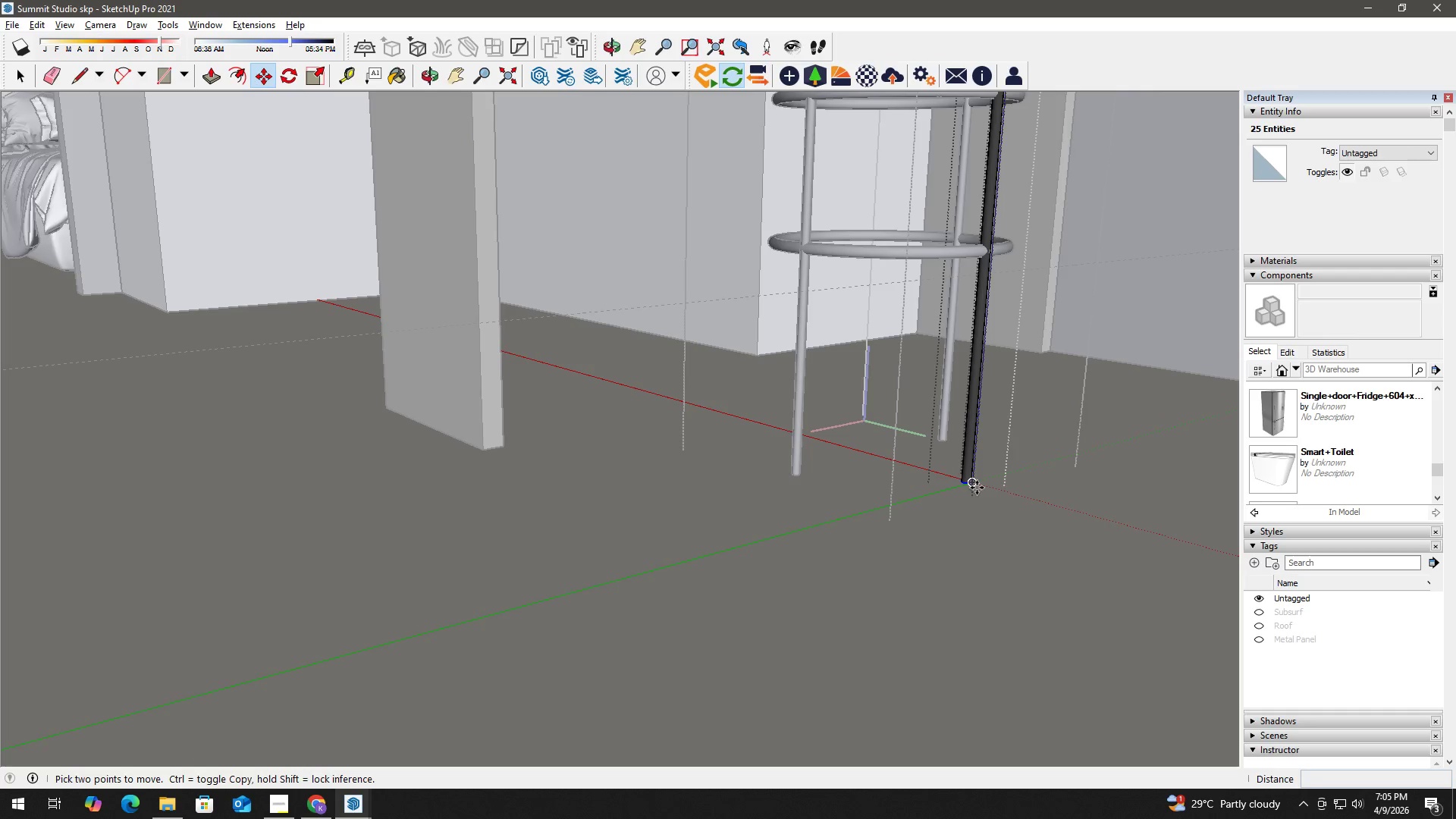 
left_click([977, 488])
 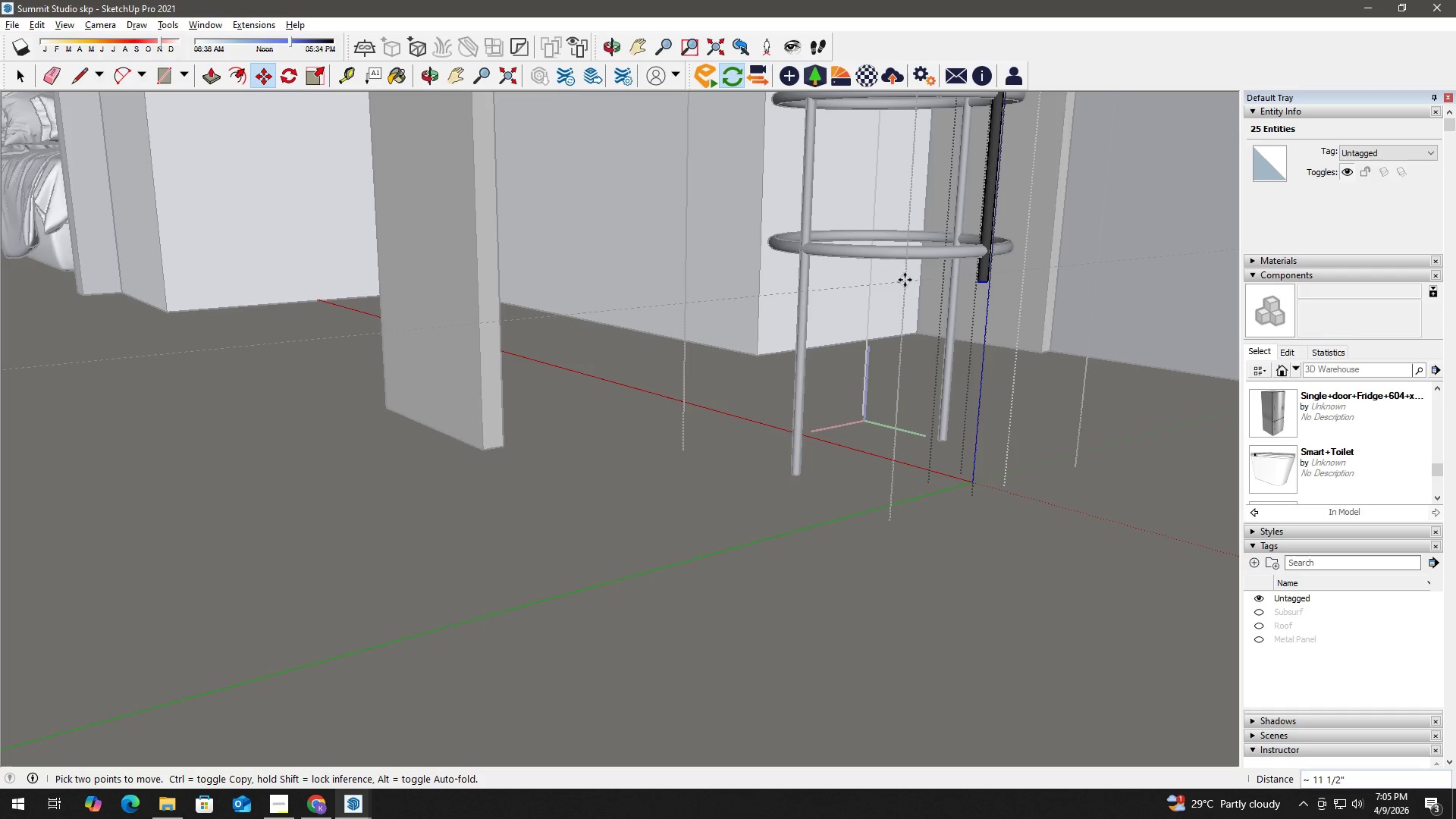 
left_click([896, 283])
 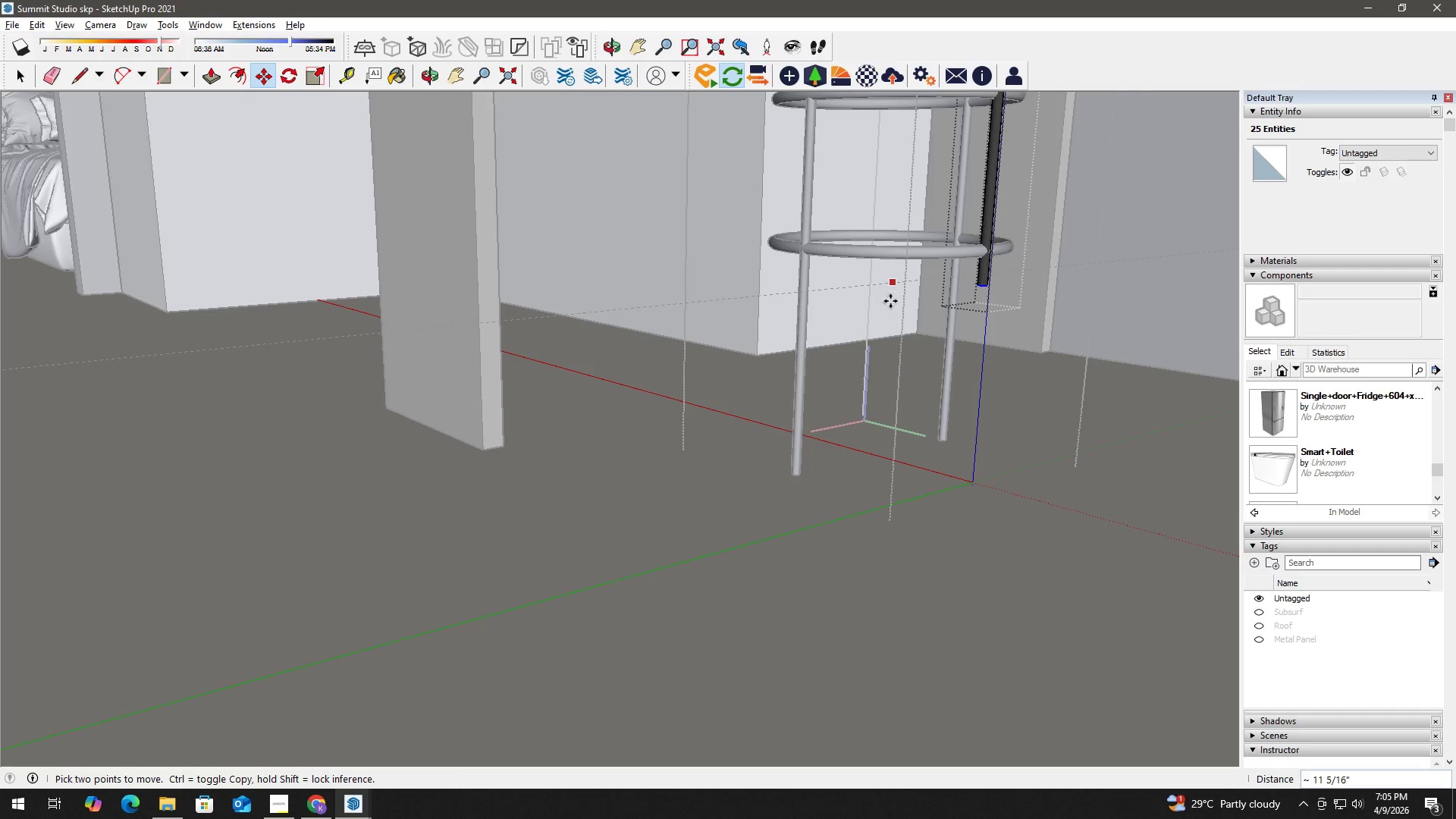 
key(Space)
 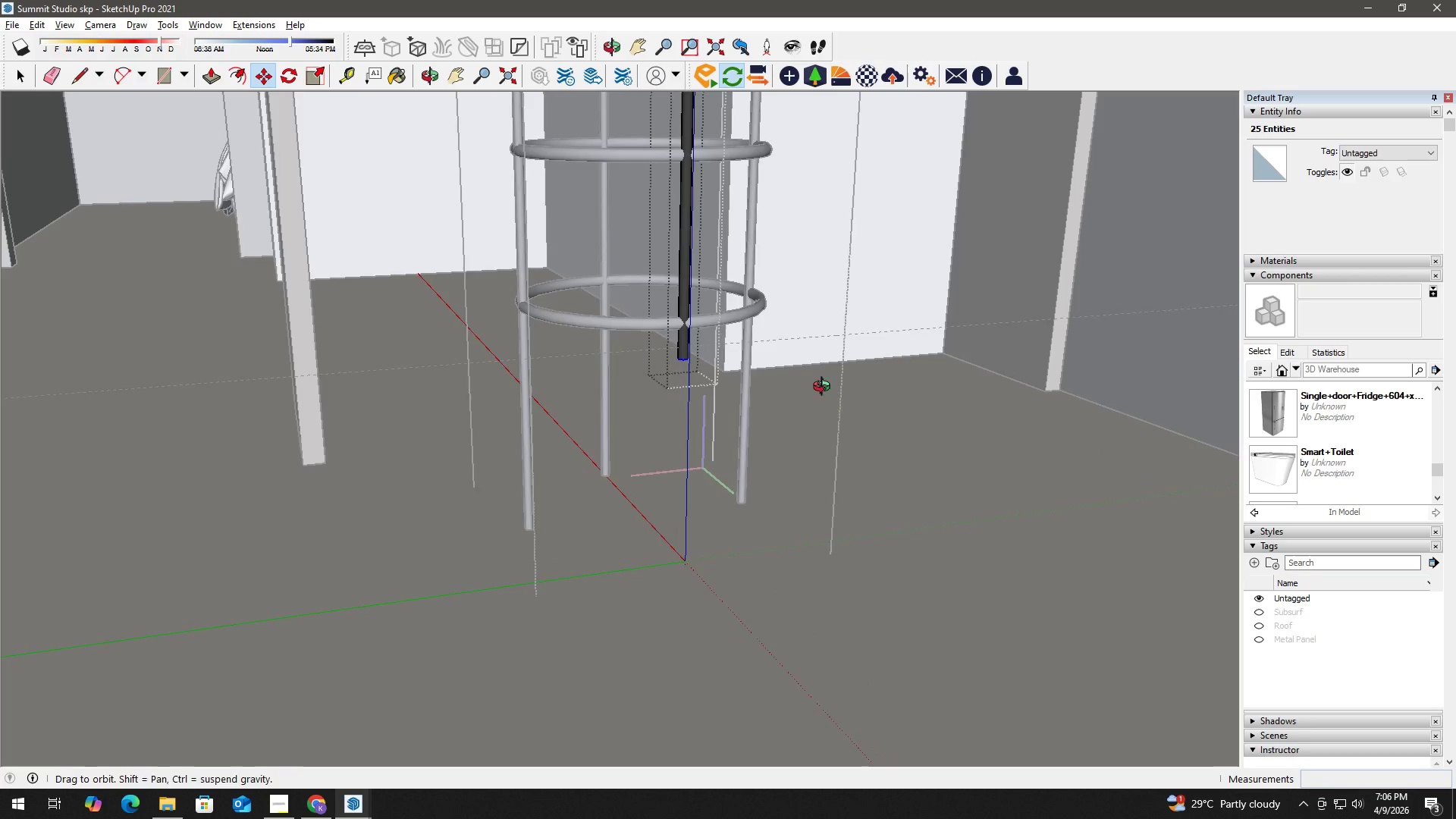 
key(Escape)
 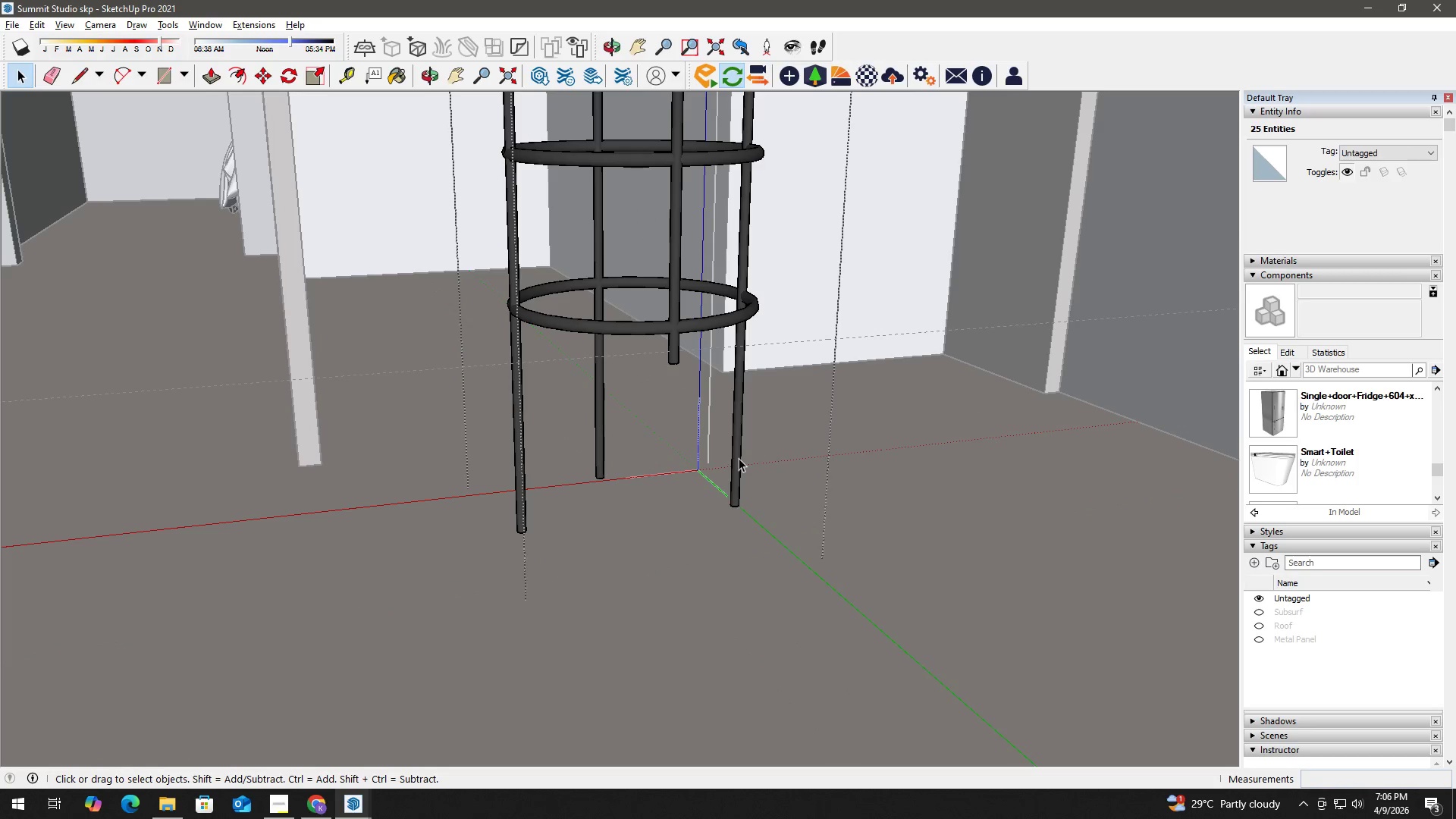 
double_click([739, 458])
 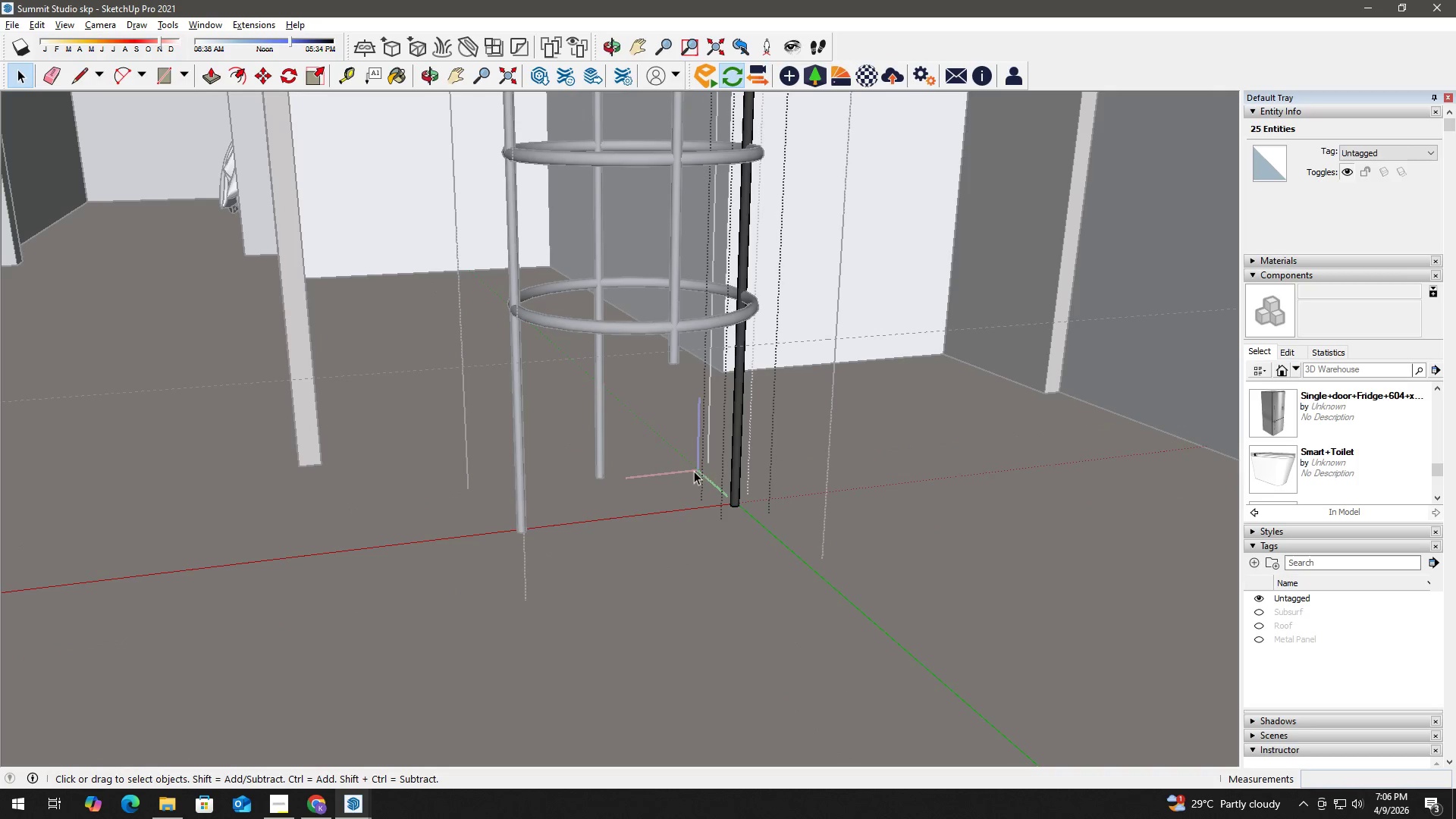 
left_click_drag(start_coordinate=[694, 471], to_coordinate=[810, 544])
 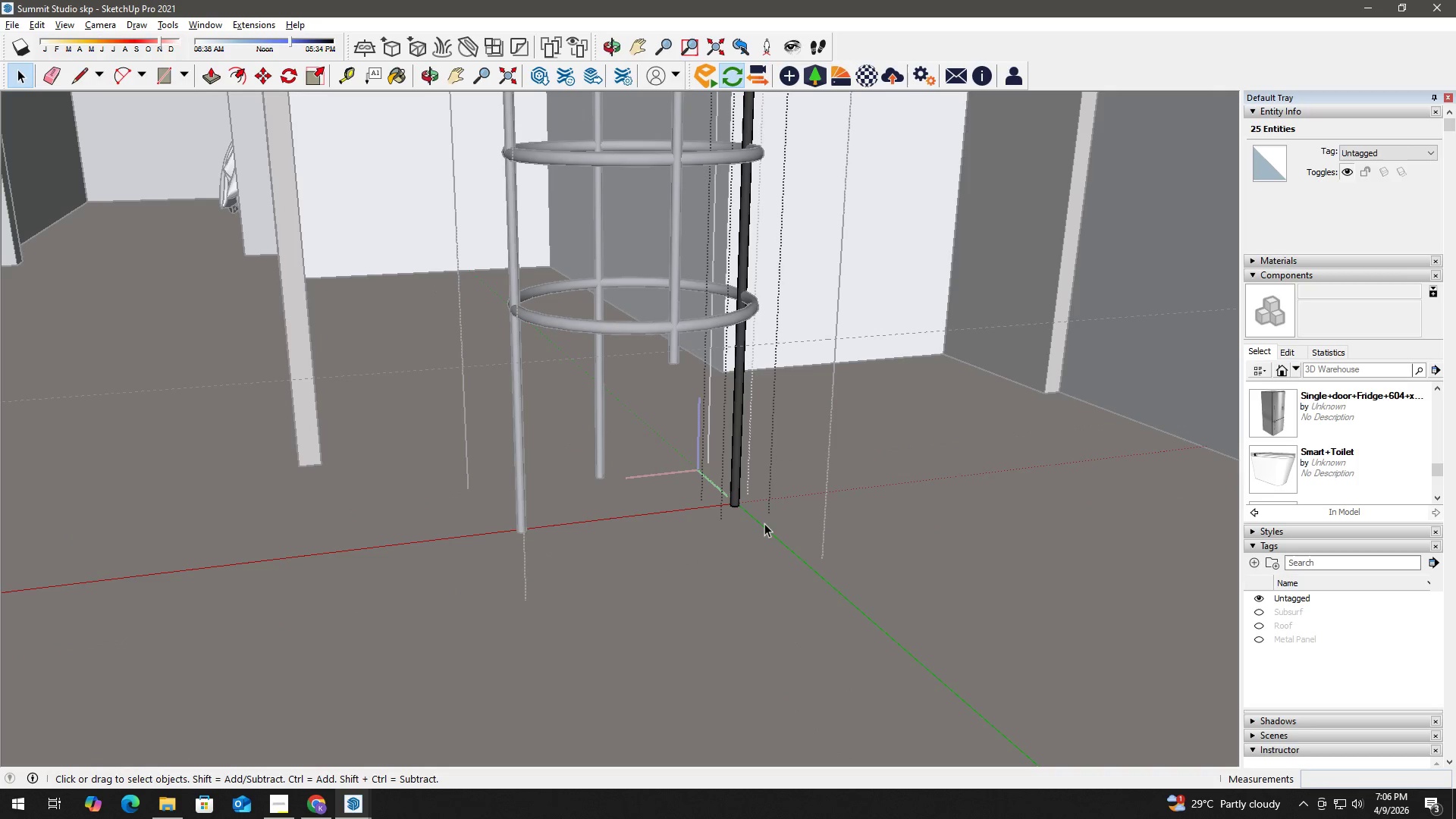 
key(M)
 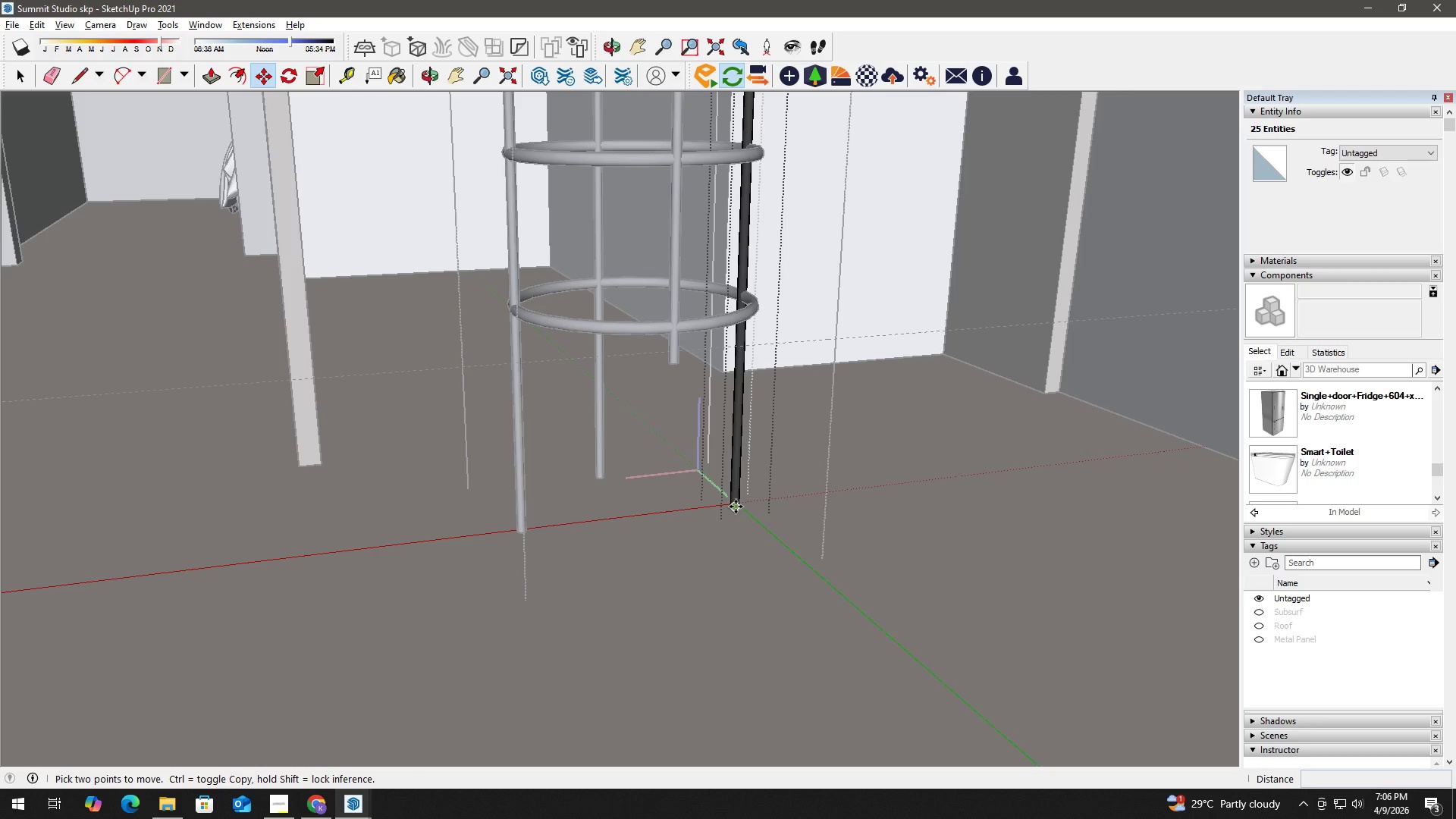 
key(Space)
 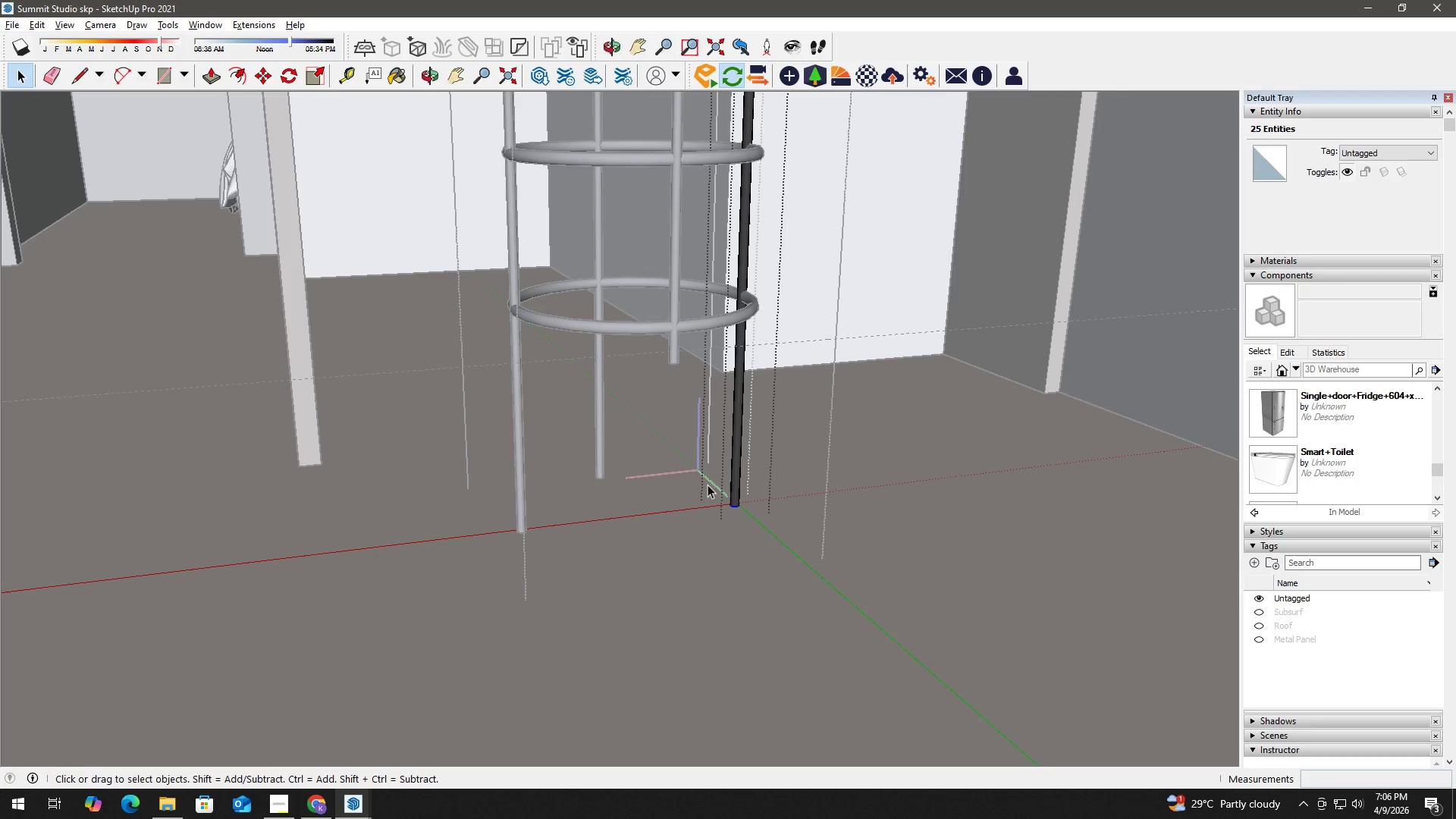 
key(M)
 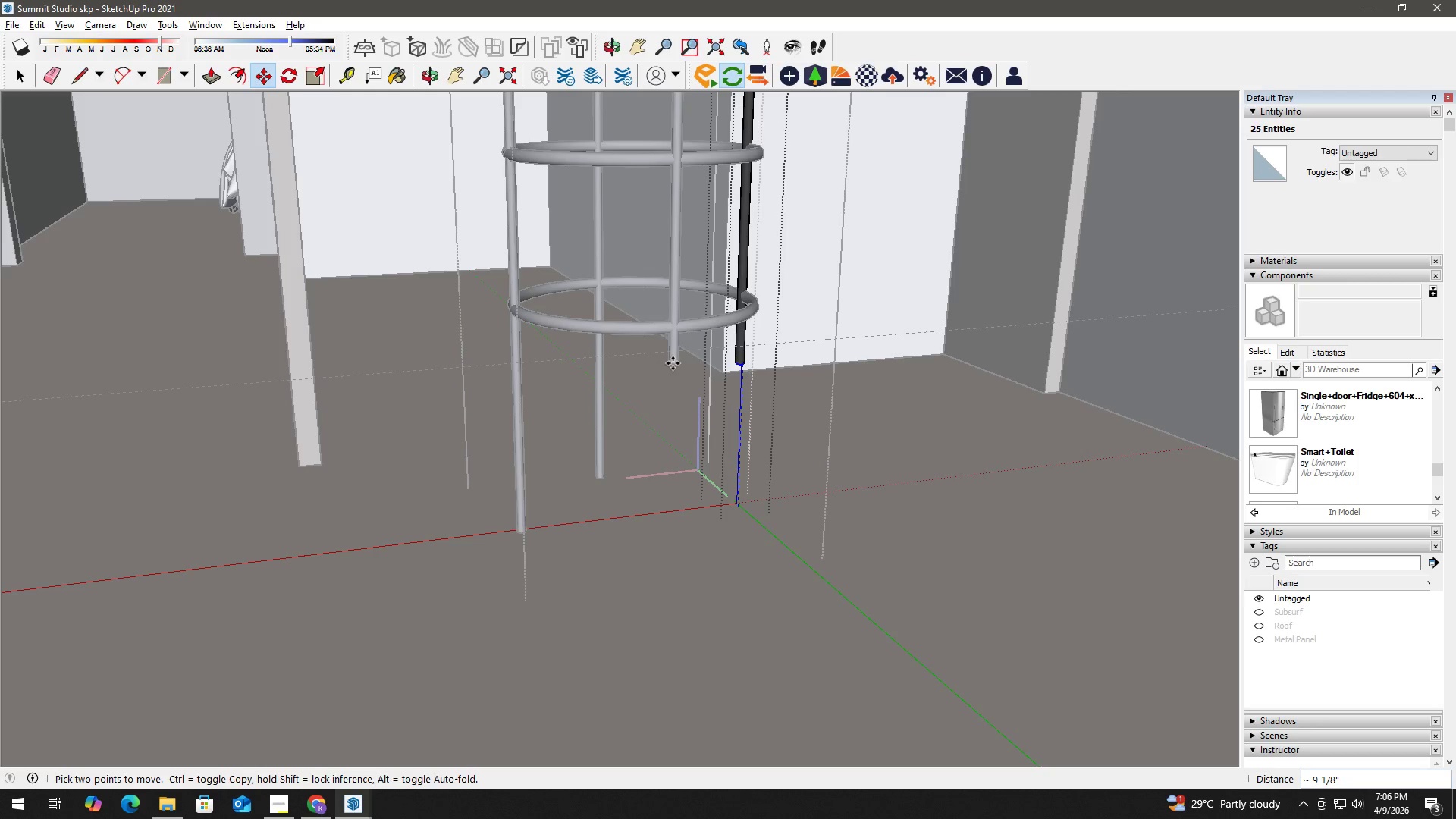 
left_click([673, 363])
 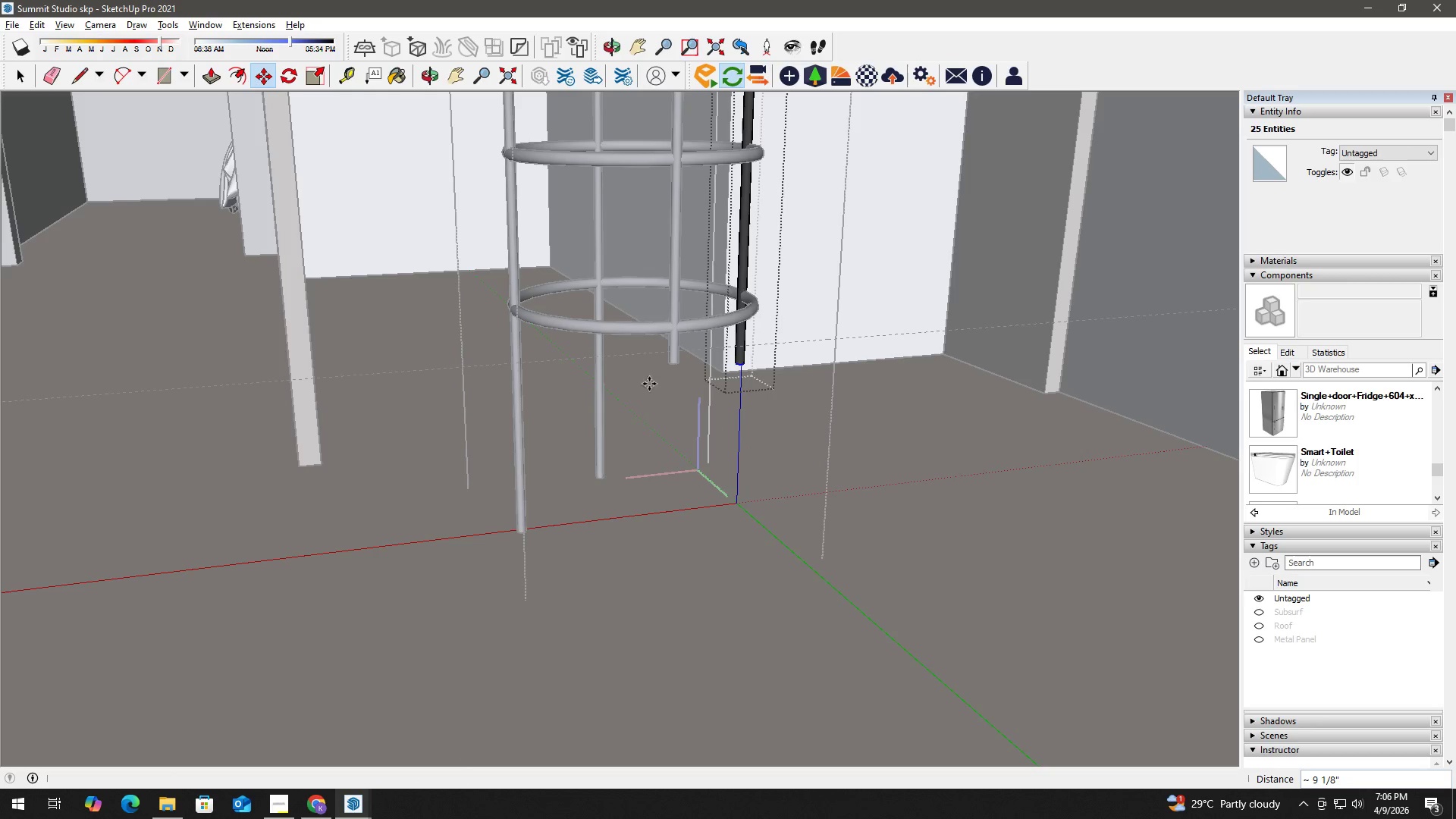 
key(Space)
 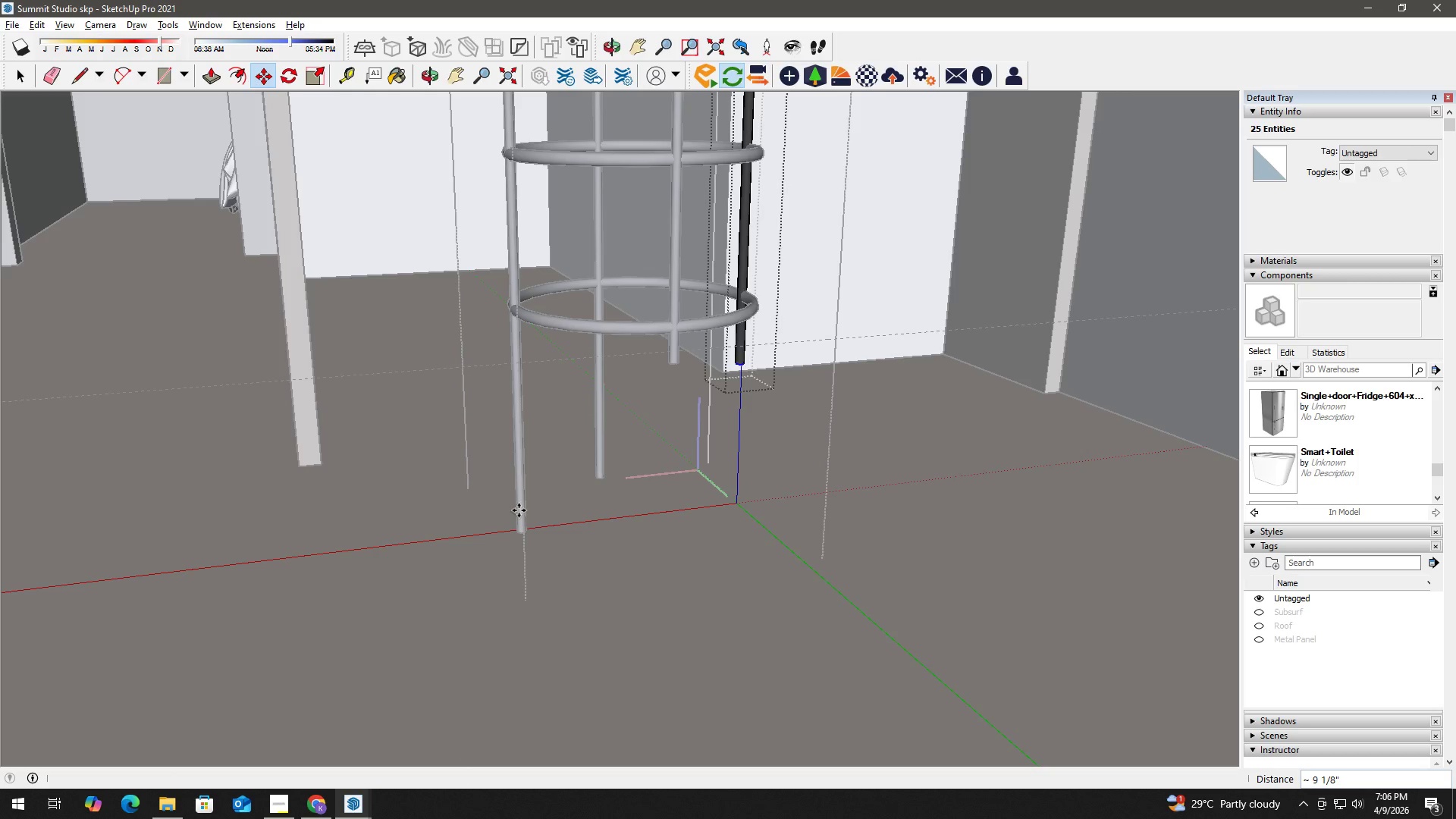 
left_click([519, 510])
 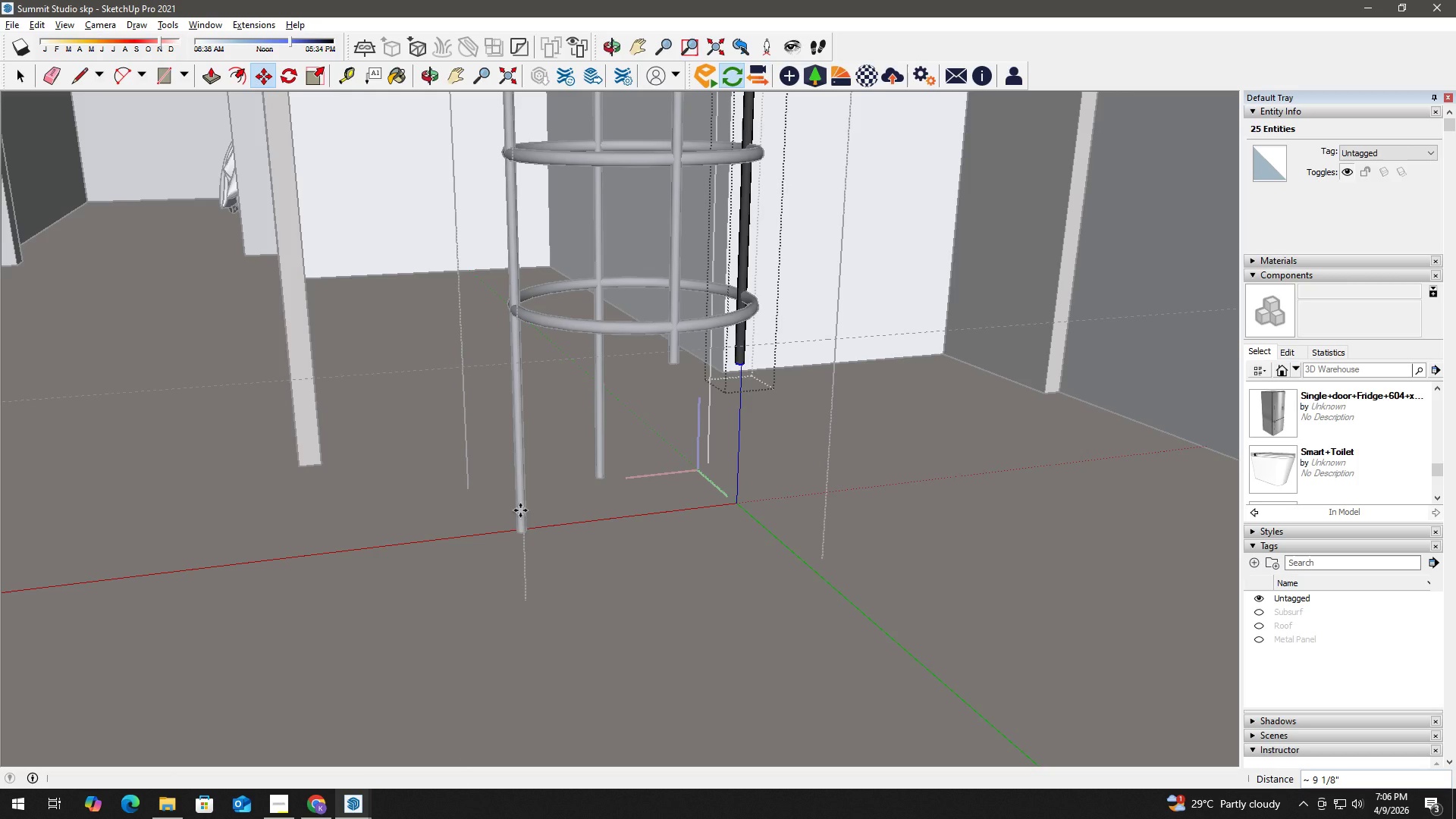 
key(Space)
 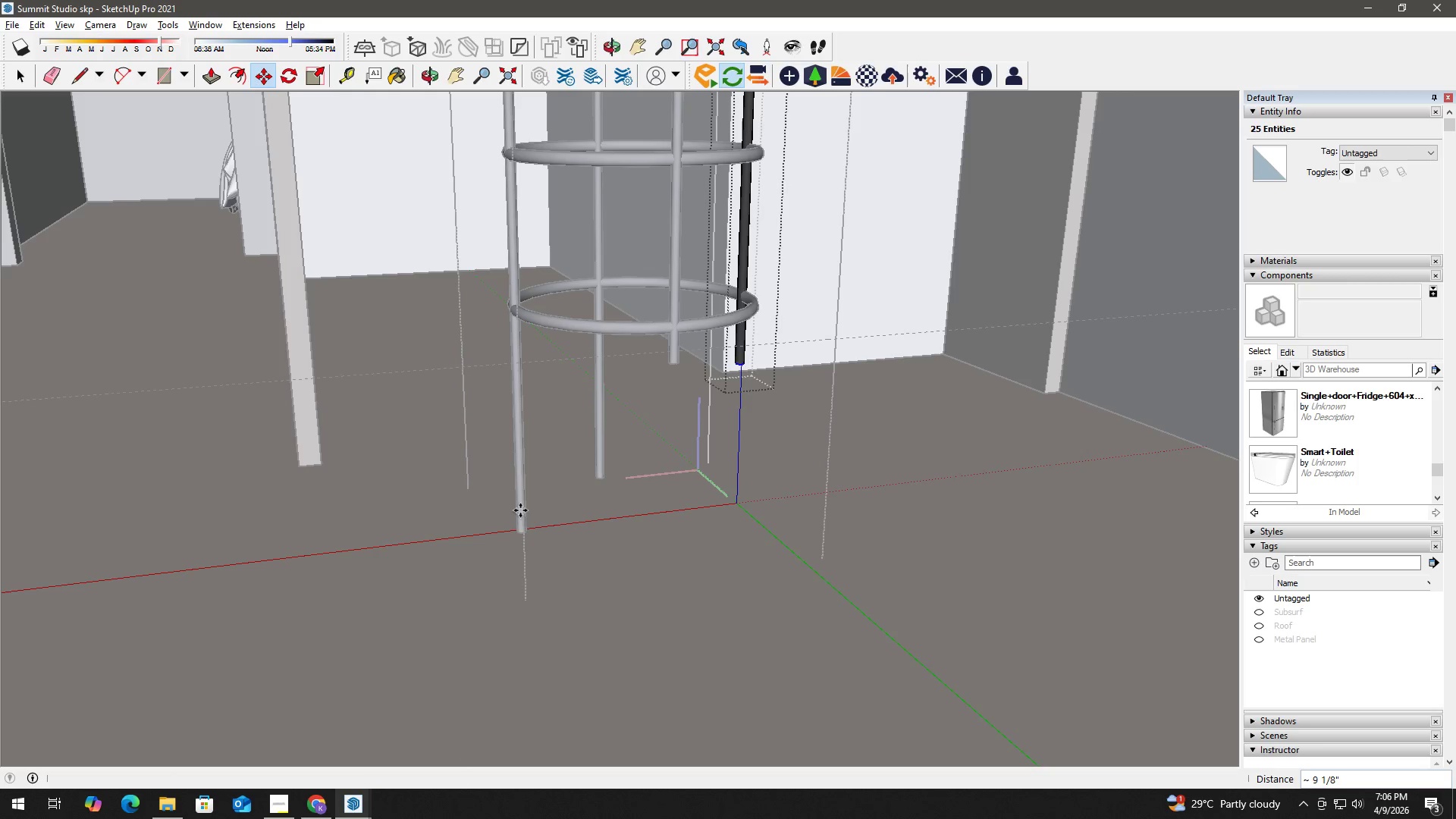 
key(Escape)
 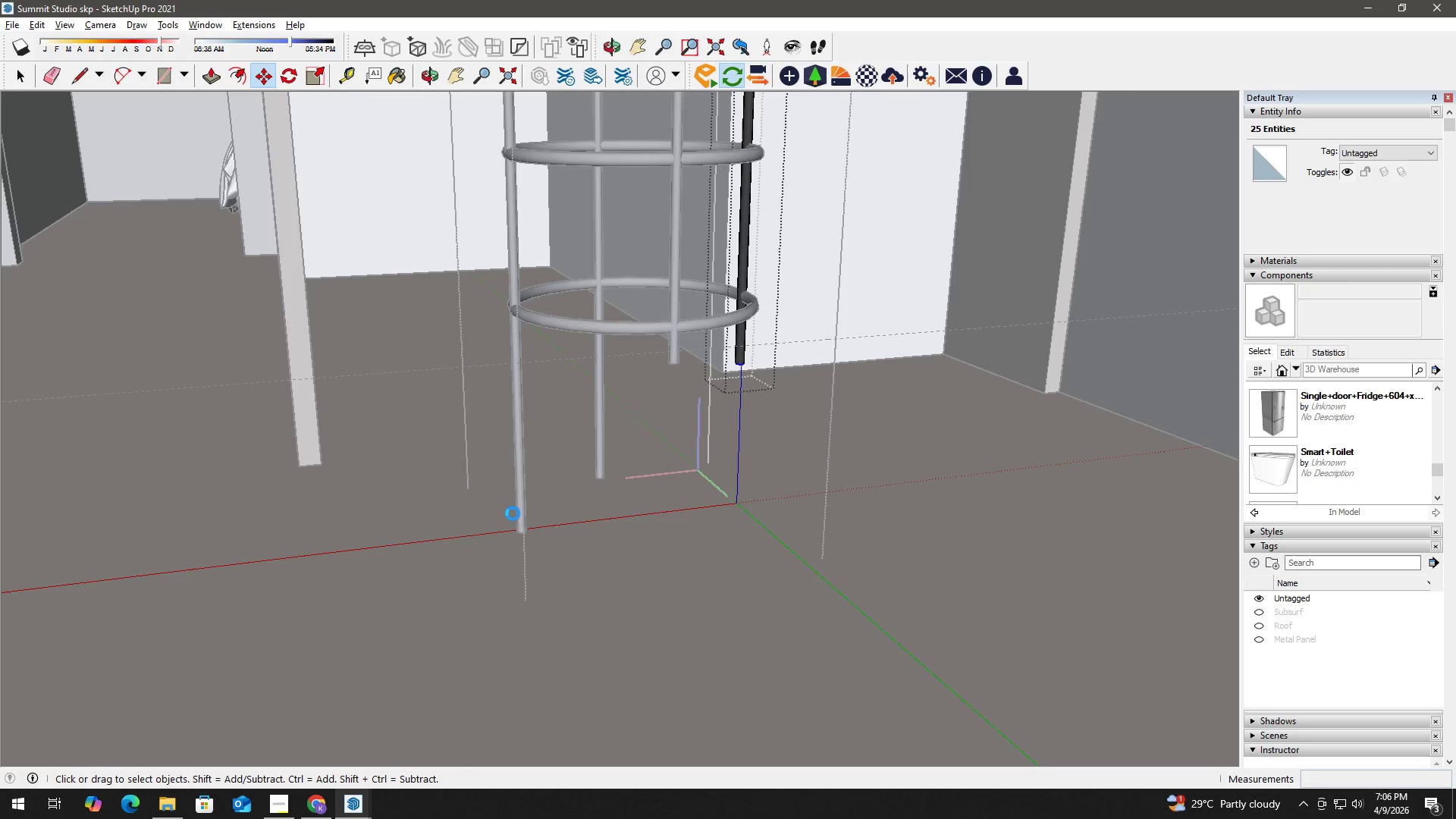 
key(Escape)
 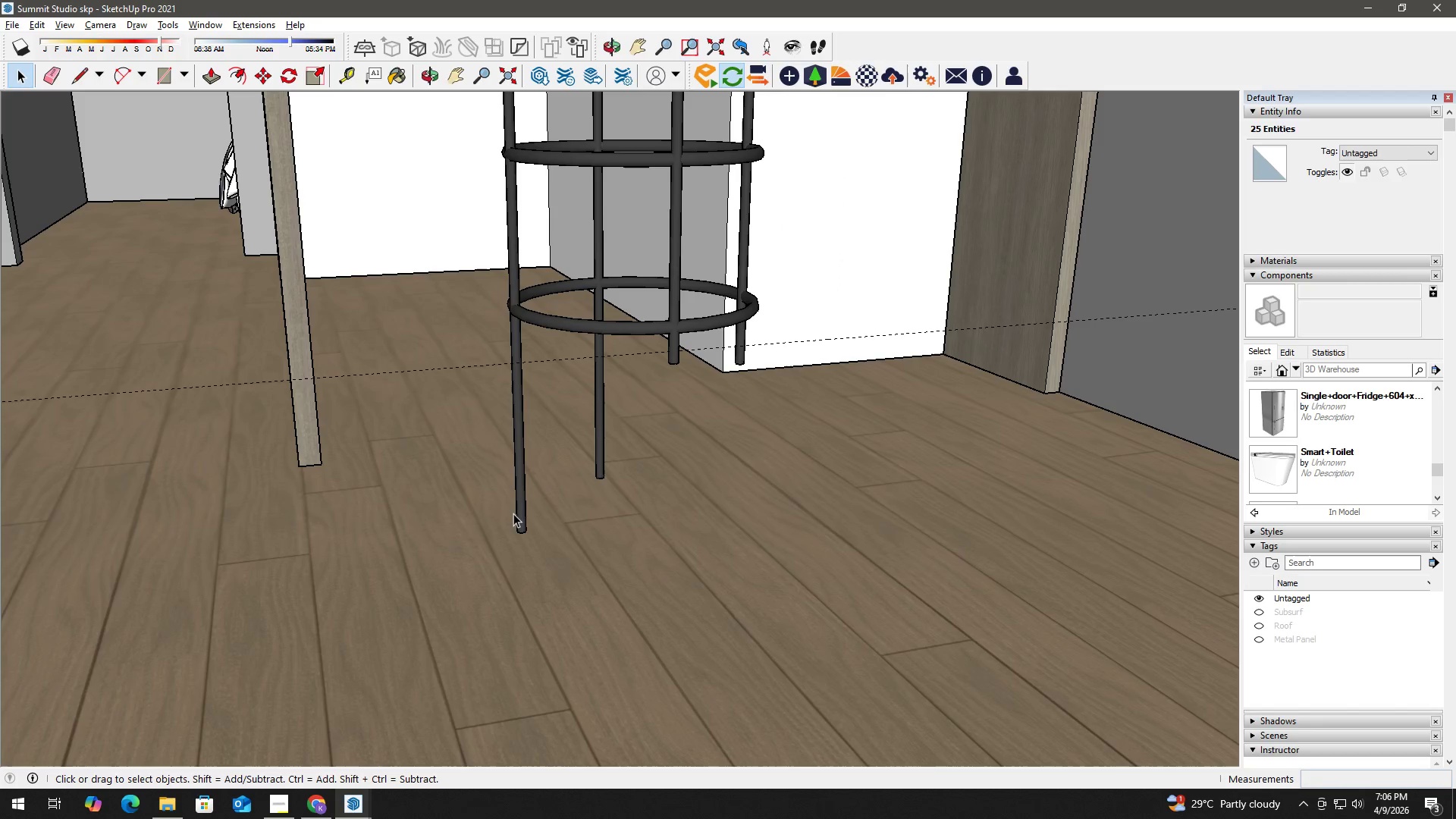 
double_click([513, 513])
 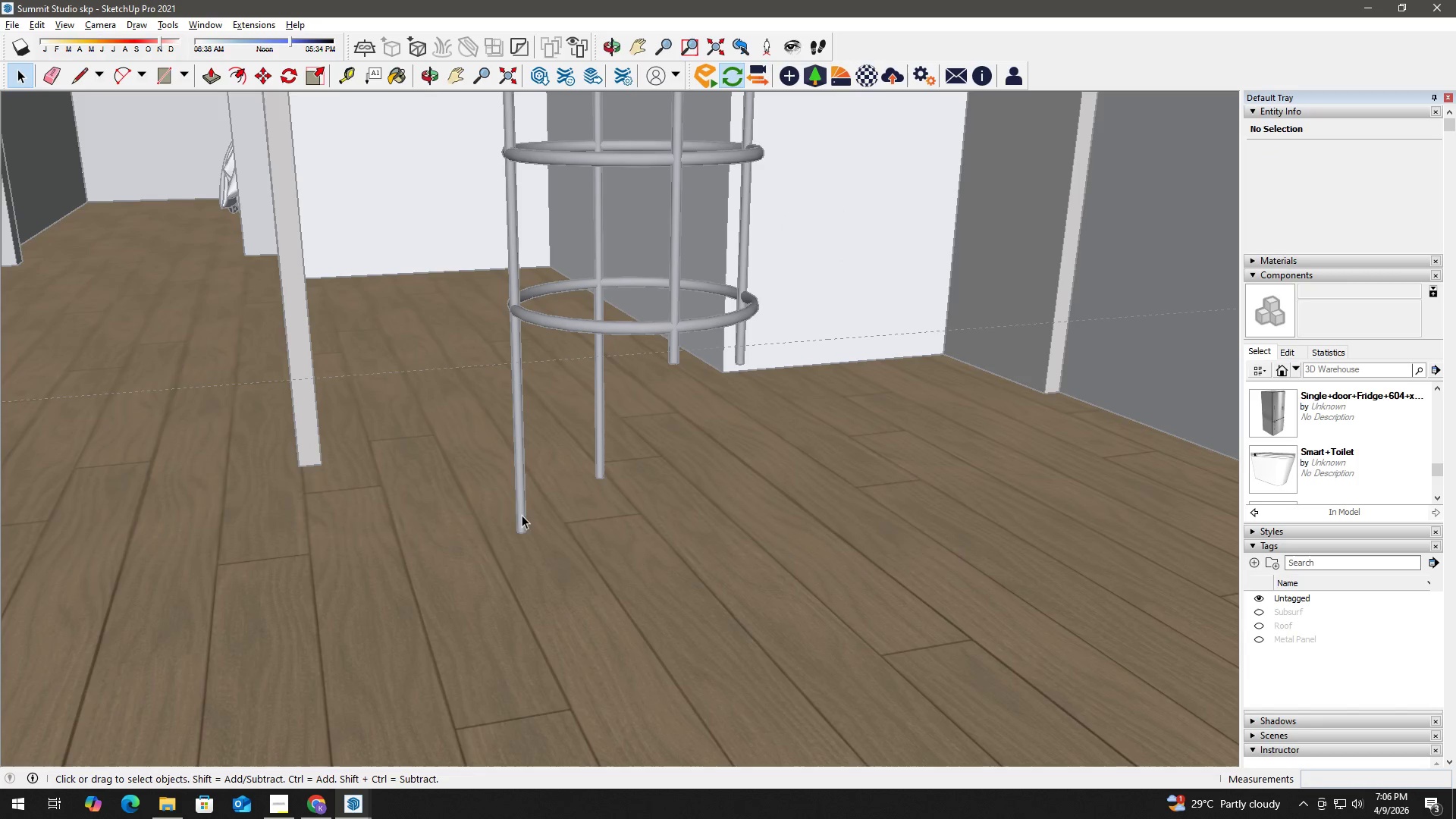 
double_click([522, 515])
 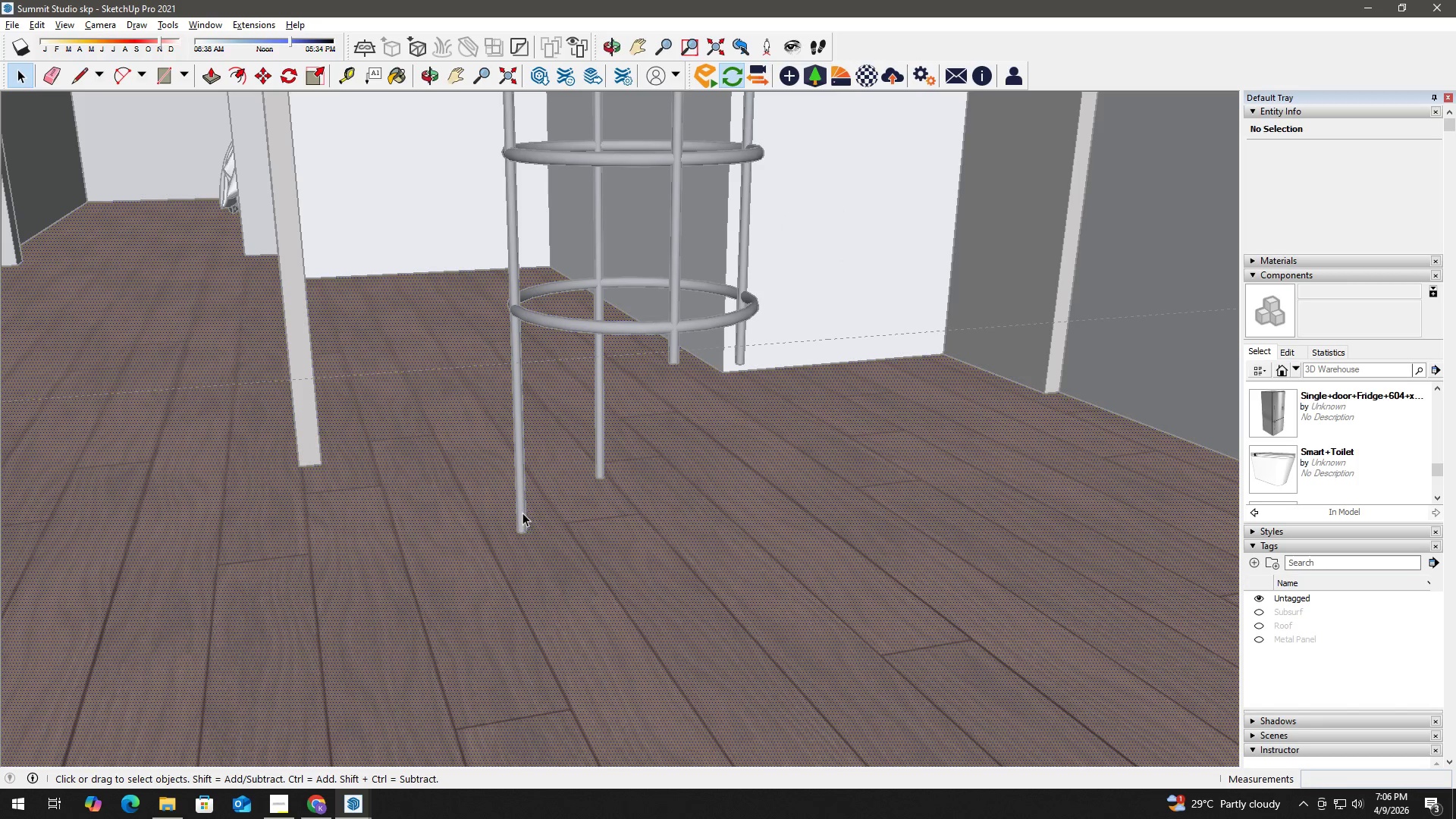 
key(Escape)
 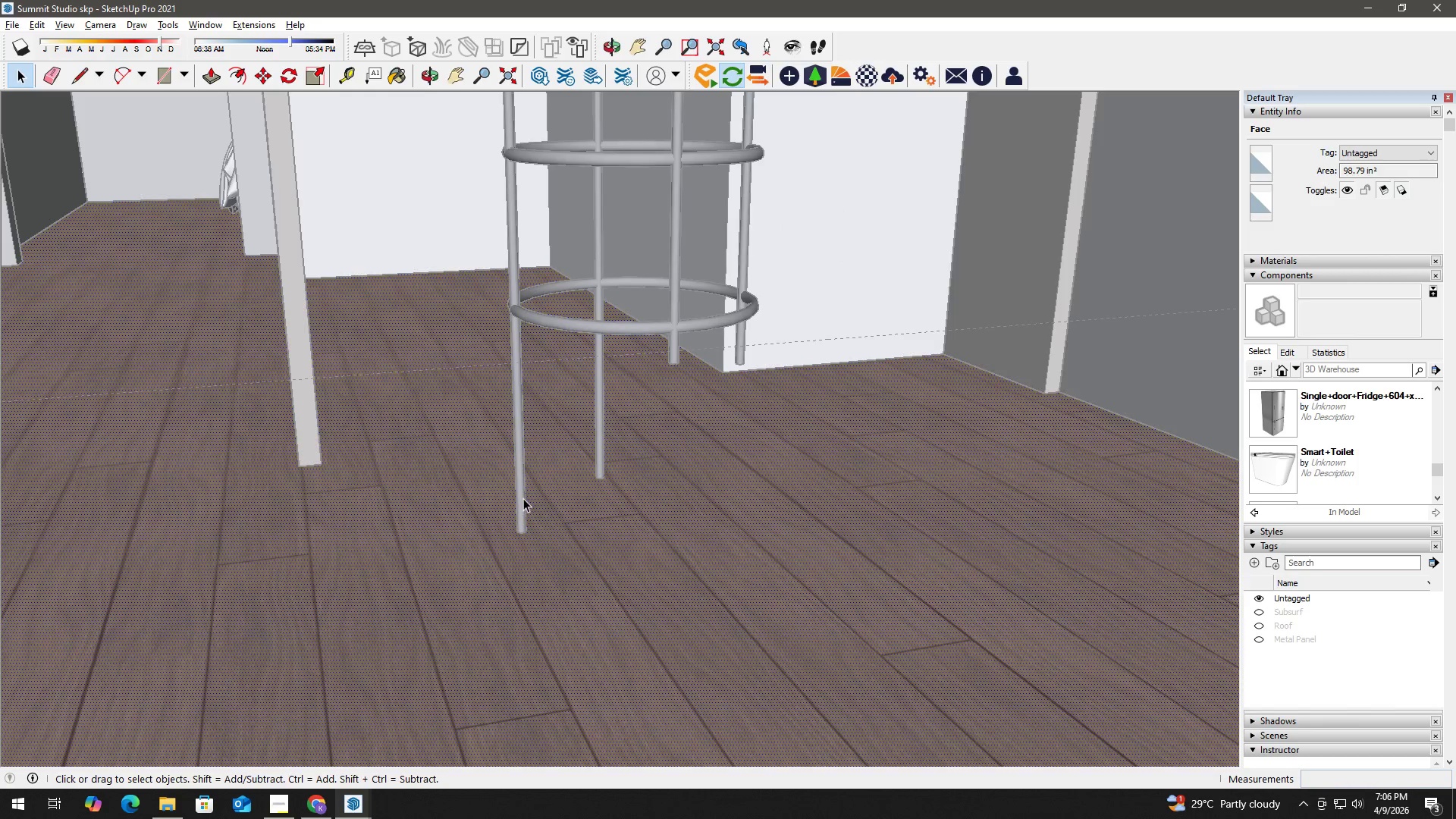 
key(Escape)
 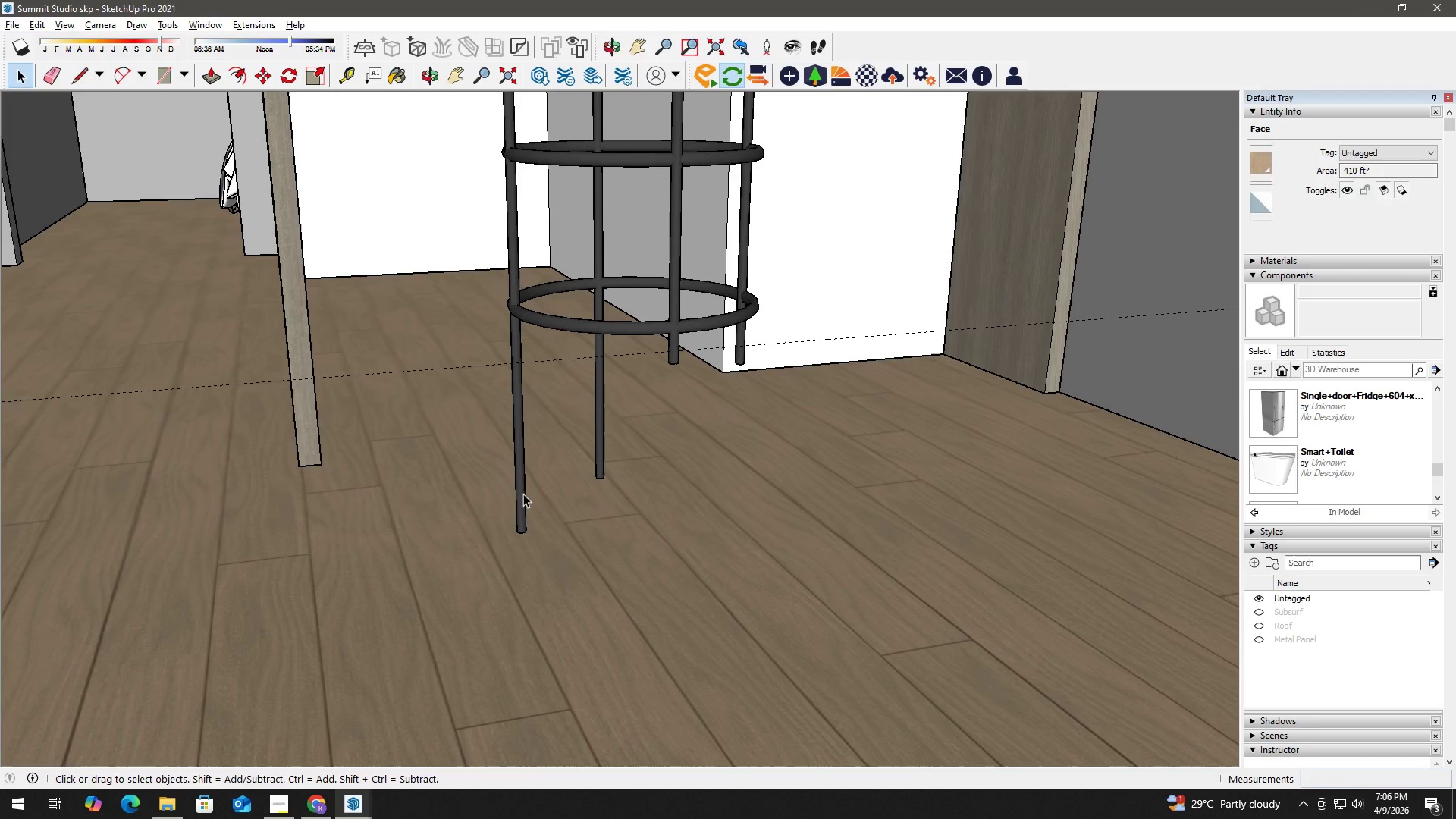 
double_click([523, 494])
 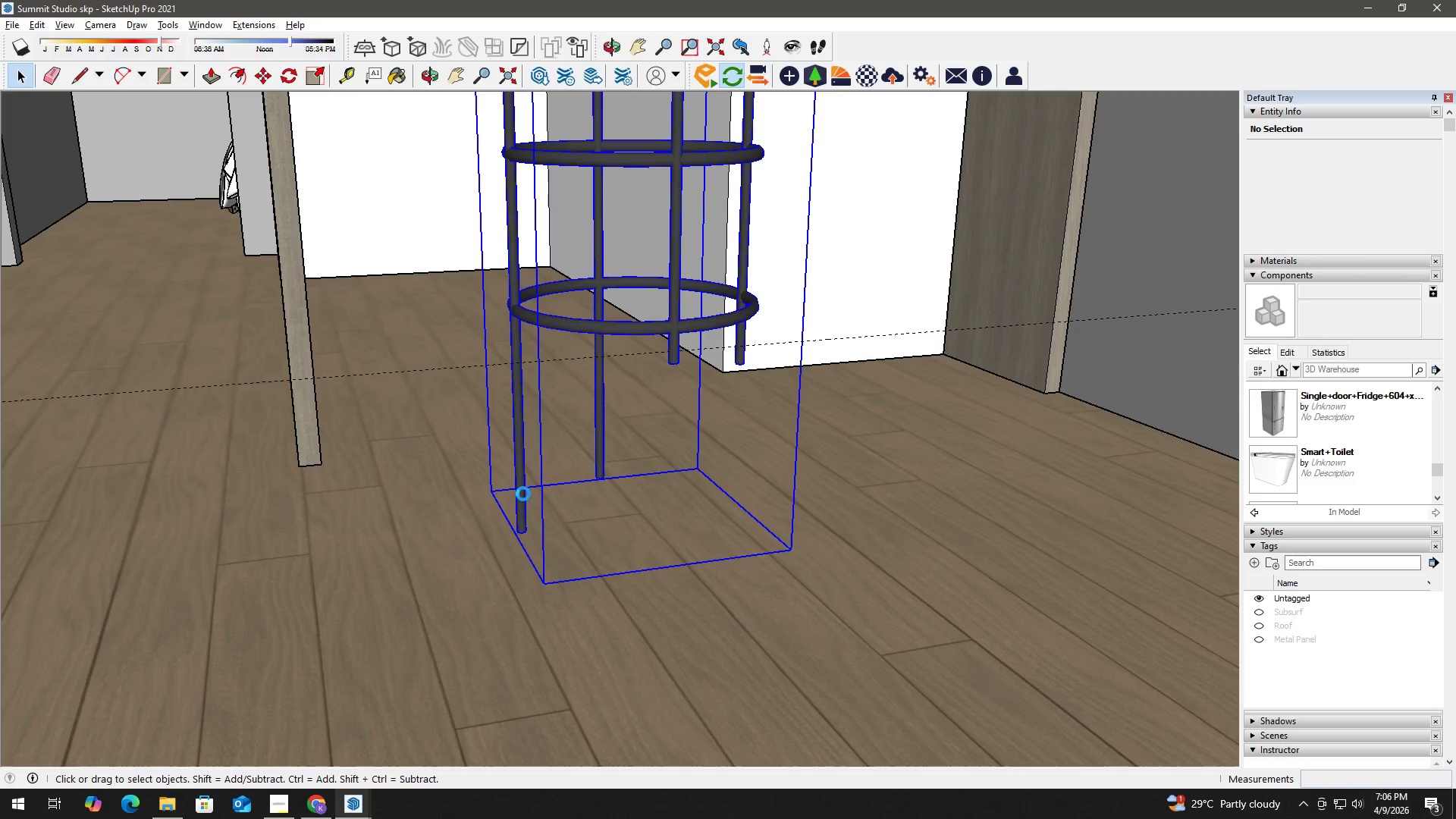 
triple_click([523, 494])
 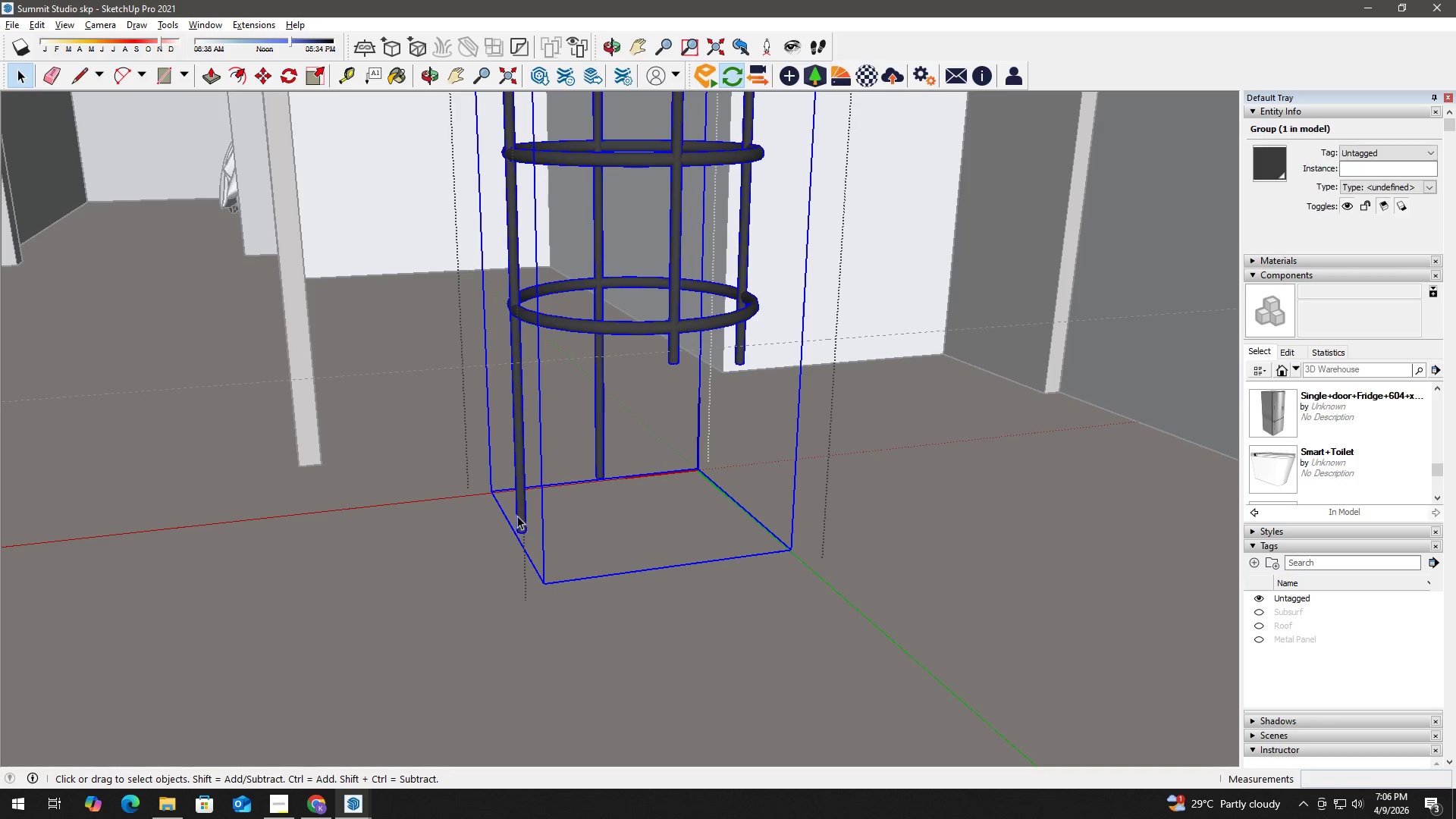 
left_click_drag(start_coordinate=[494, 503], to_coordinate=[557, 548])
 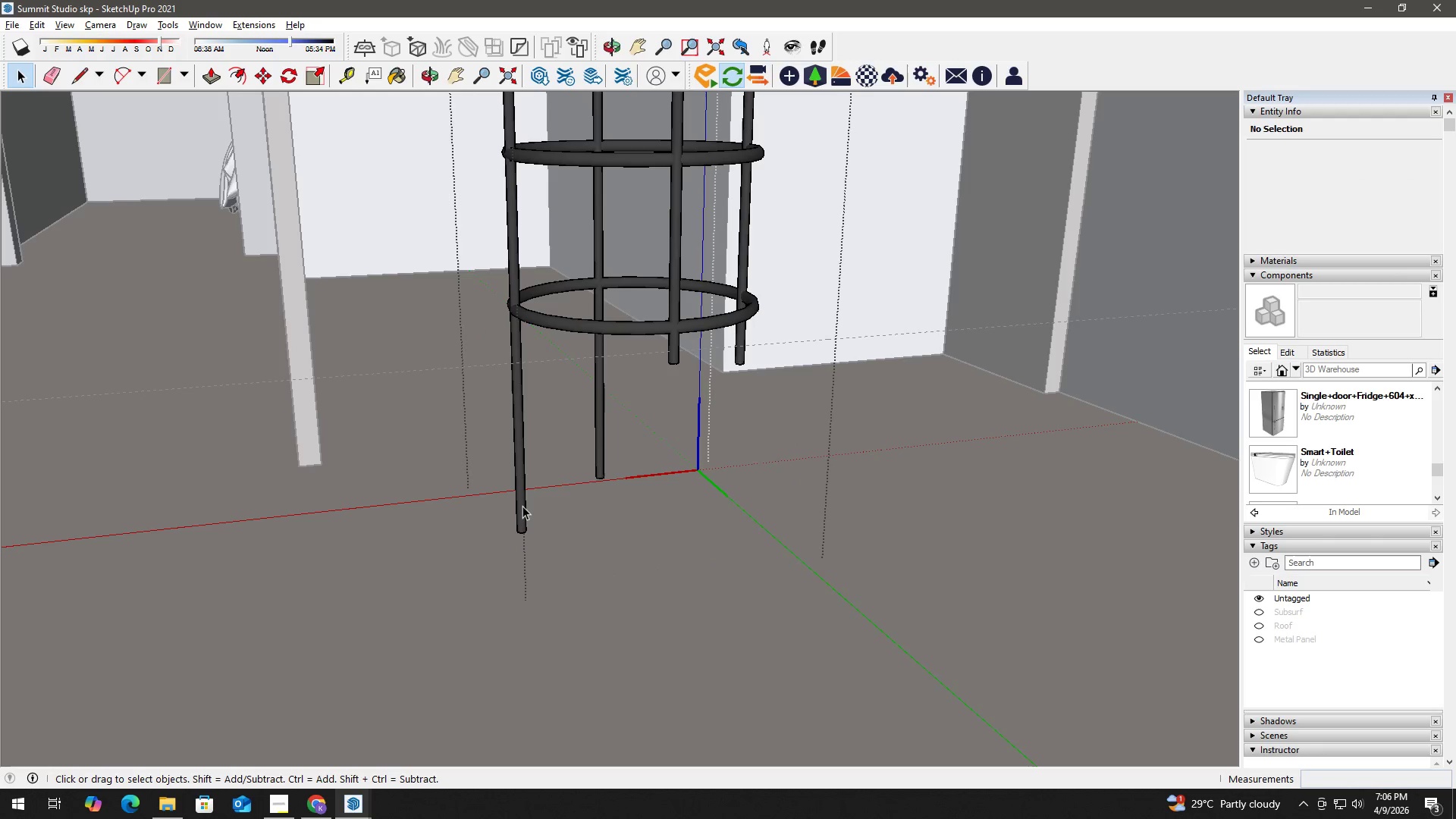 
double_click([522, 506])
 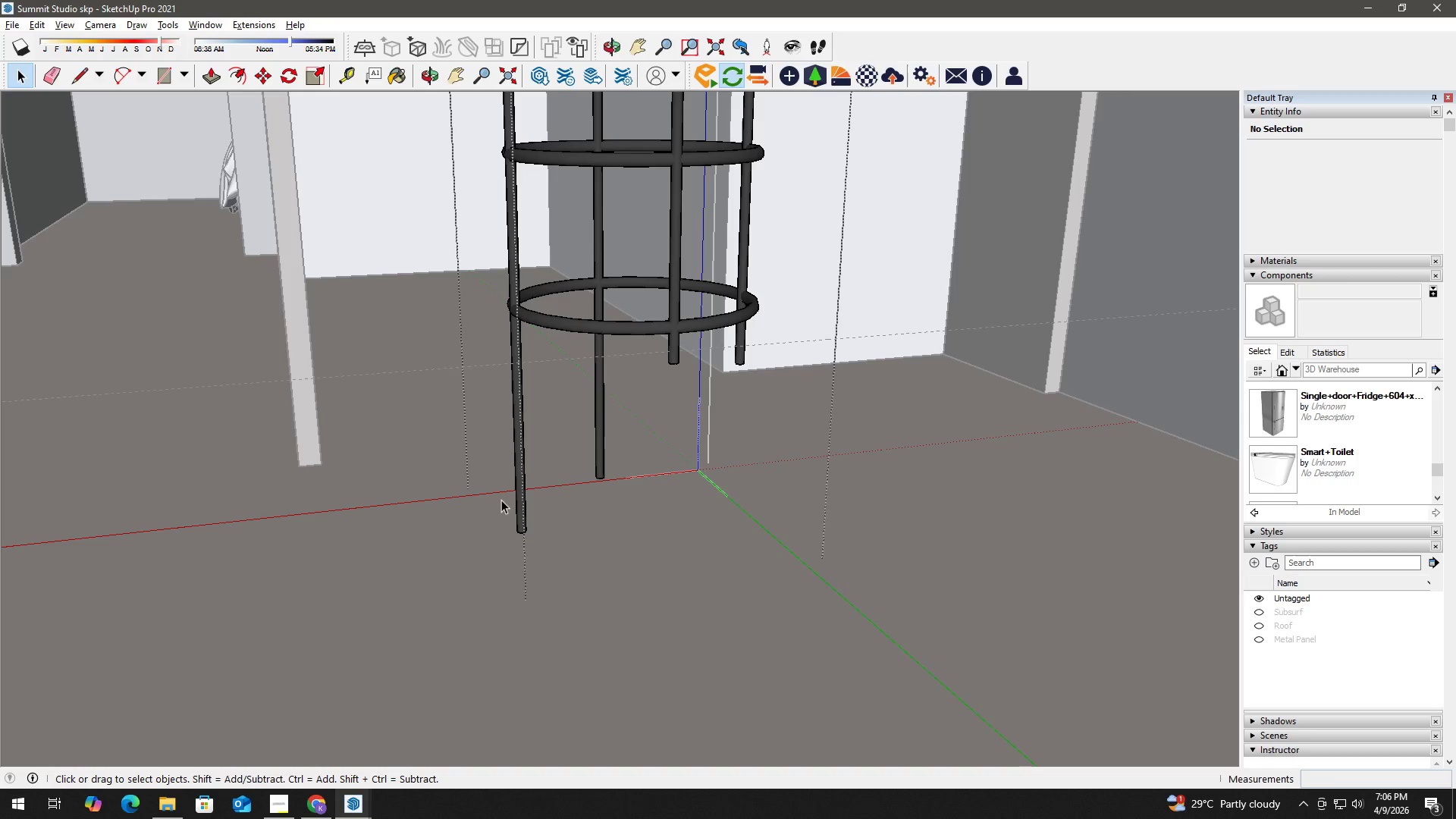 
left_click_drag(start_coordinate=[474, 490], to_coordinate=[565, 560])
 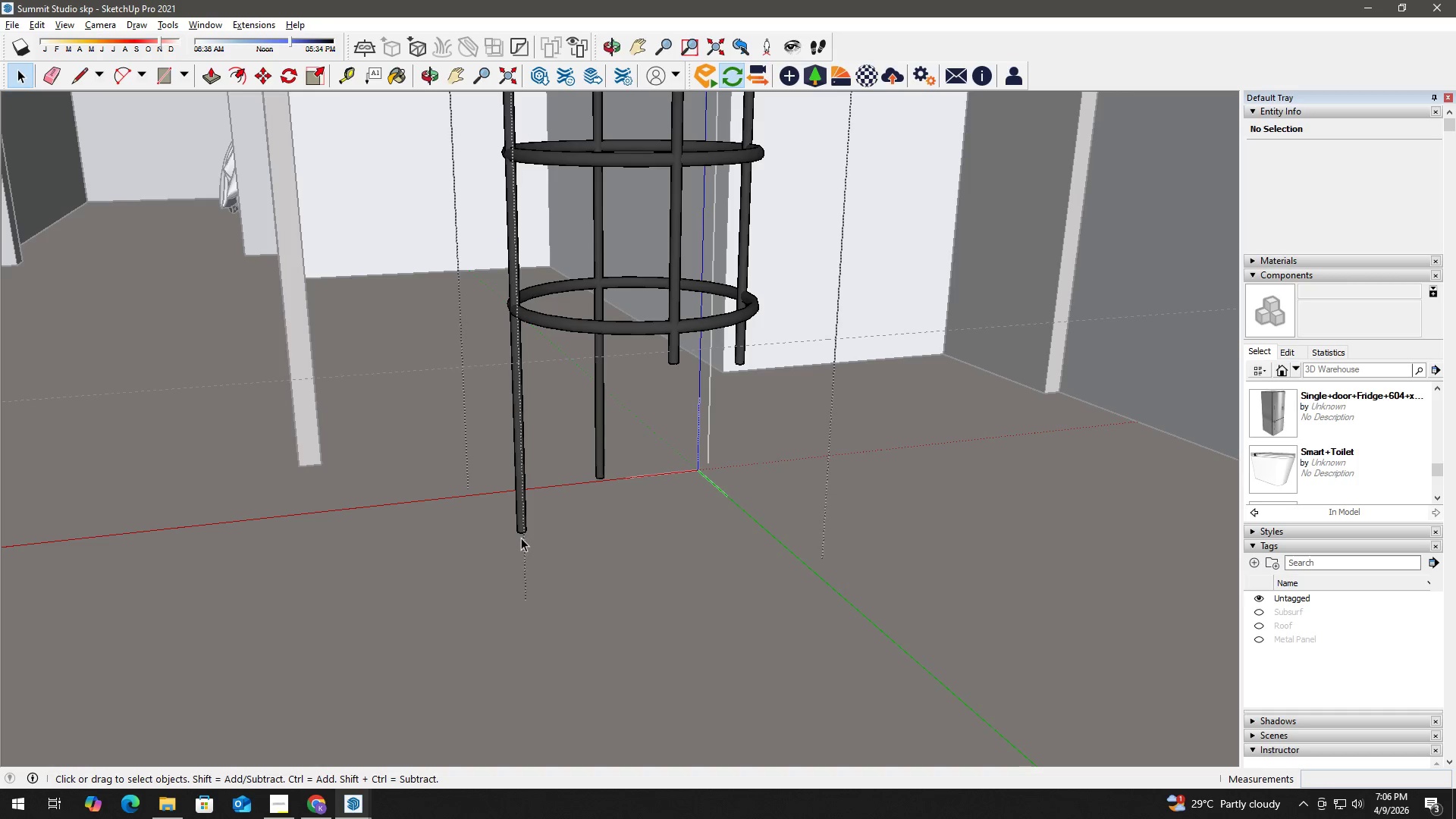 
key(M)
 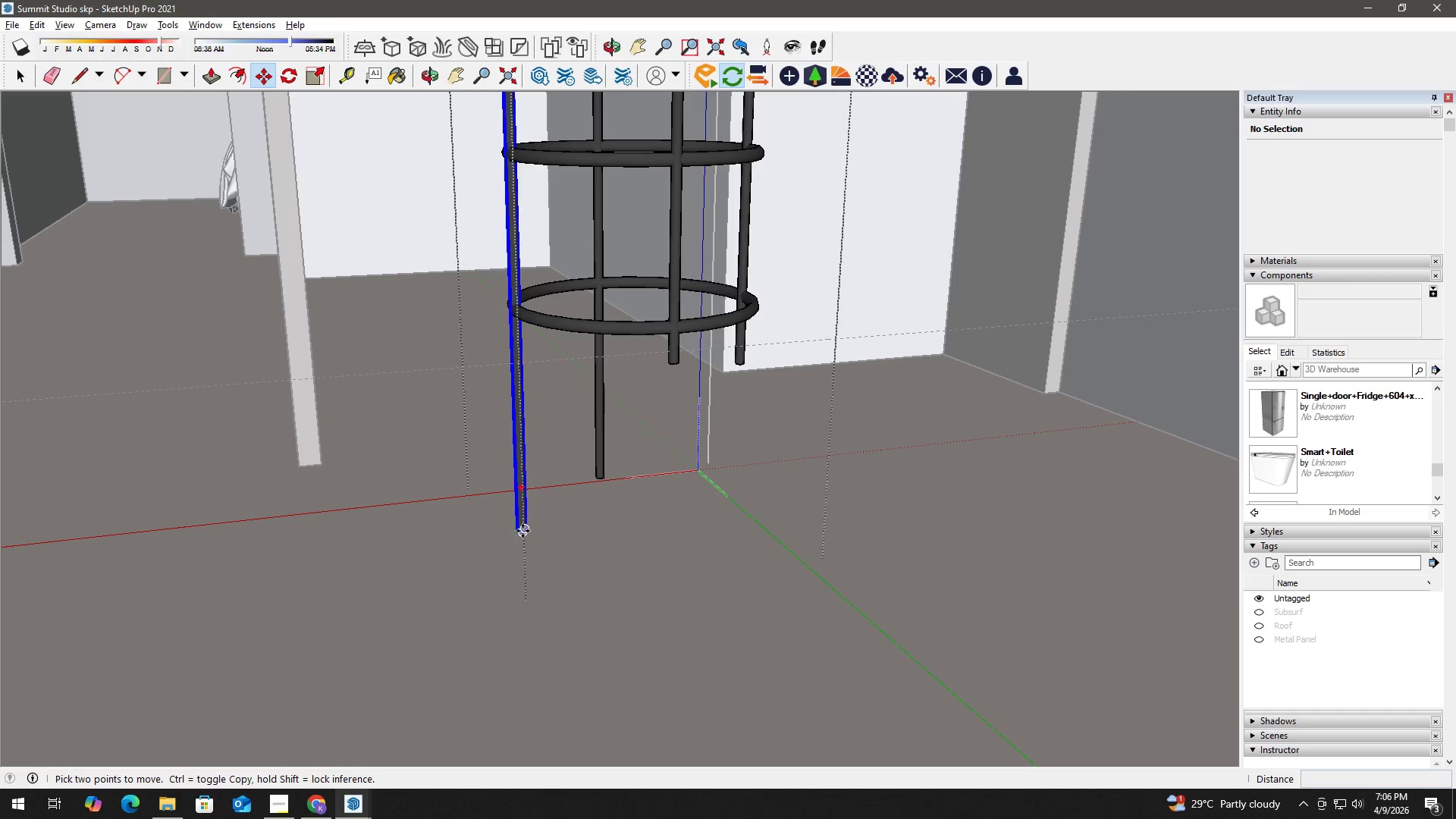 
left_click([522, 530])
 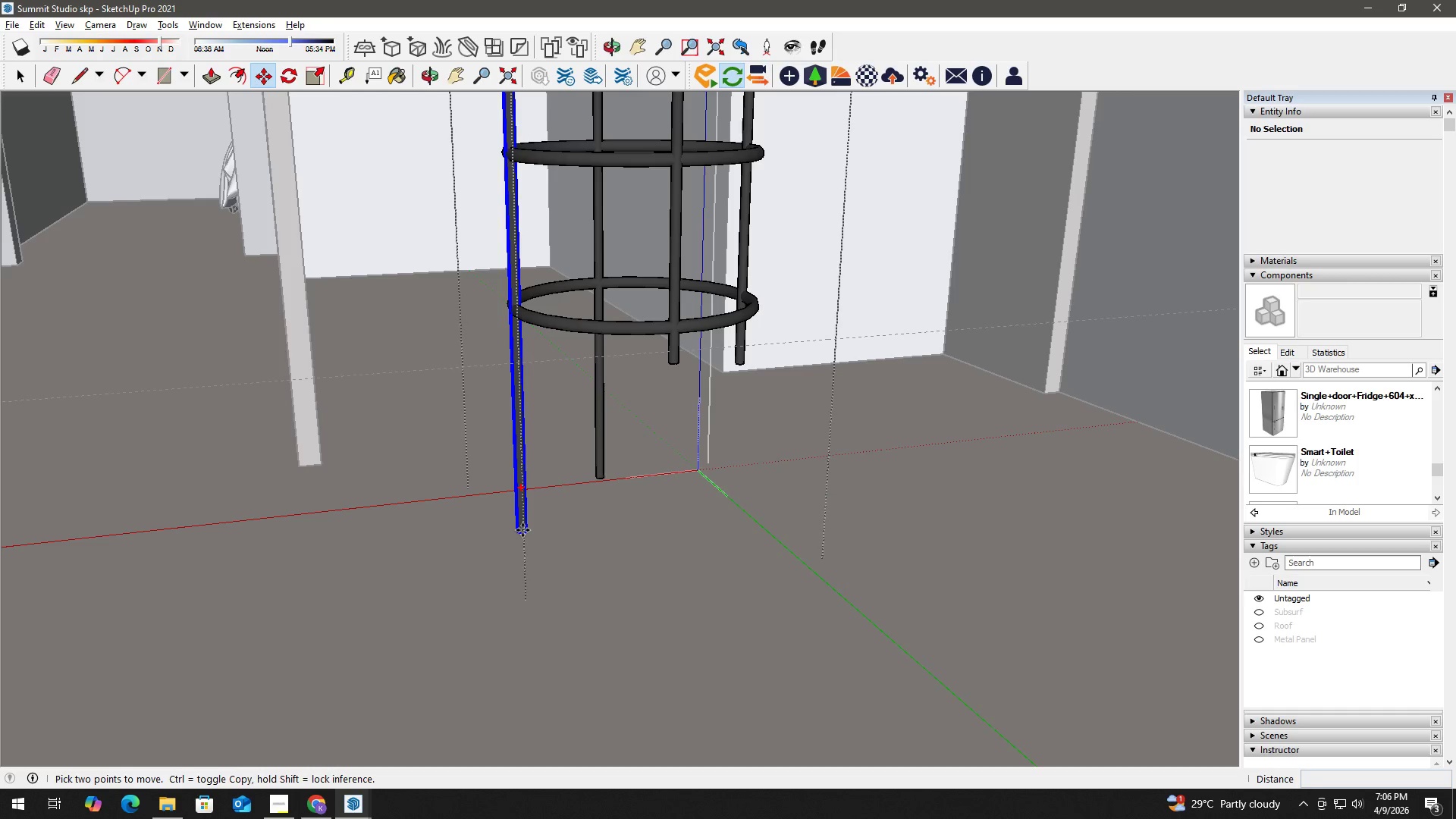 
key(Space)
 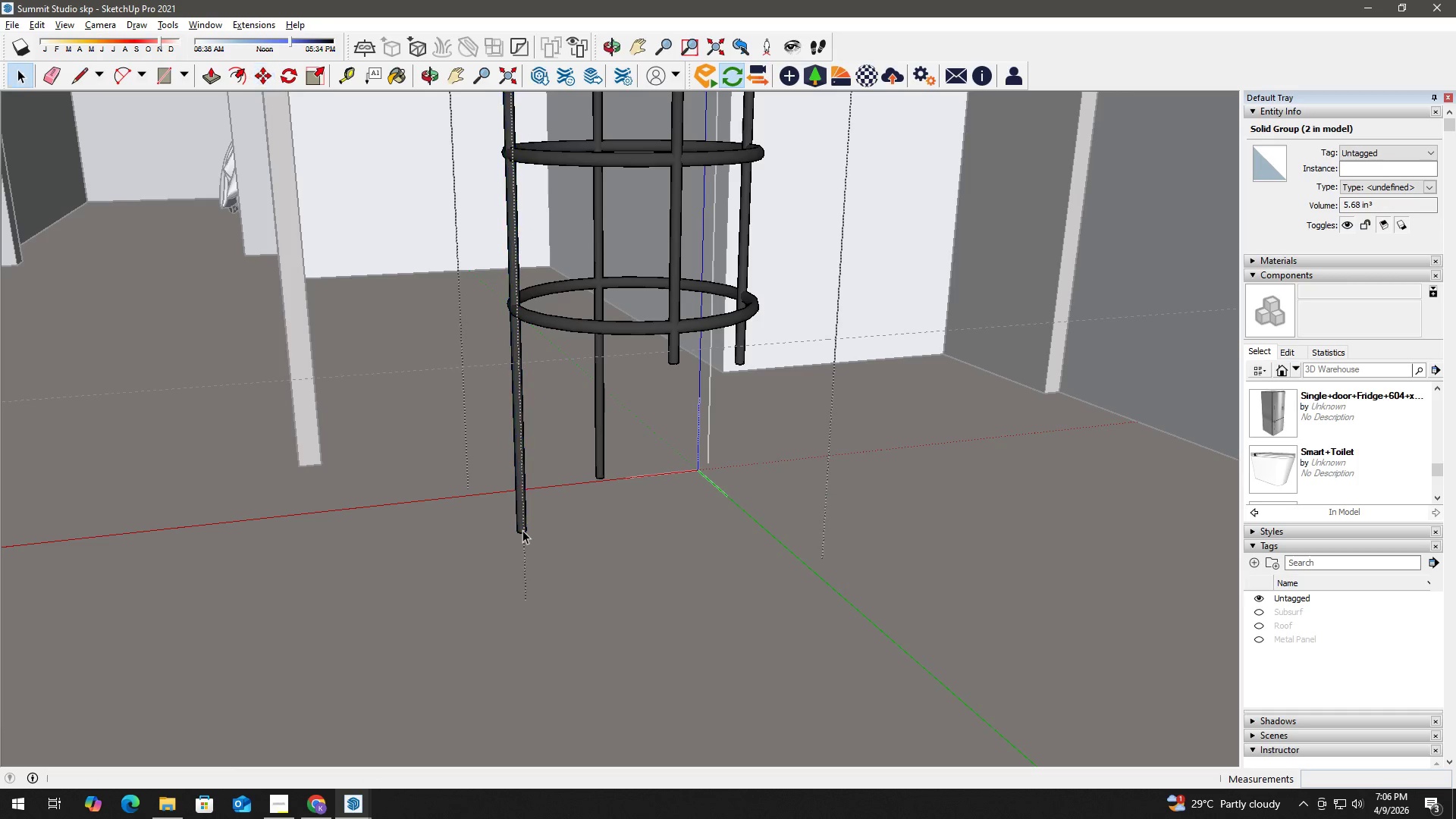 
double_click([522, 530])
 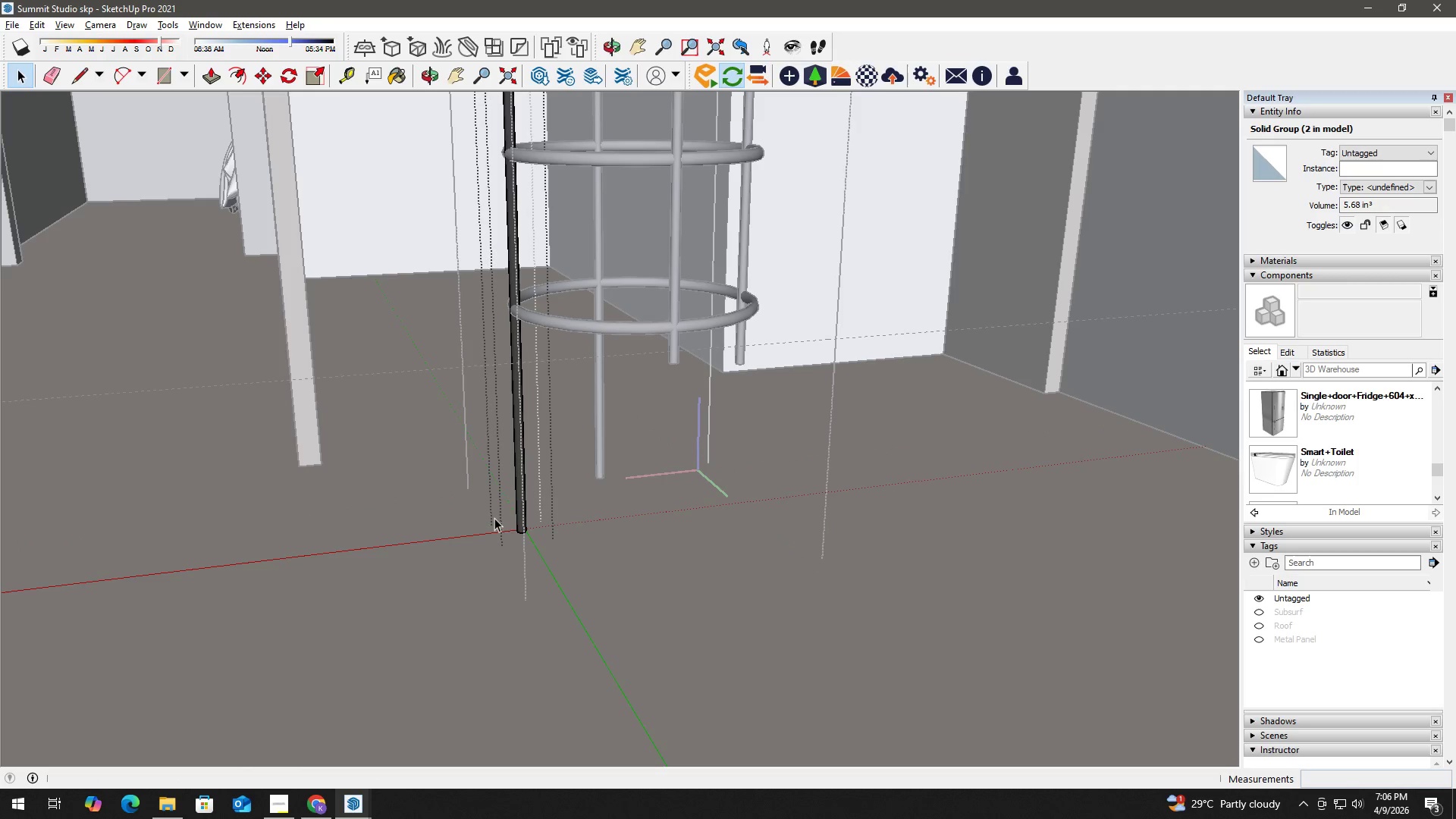 
left_click_drag(start_coordinate=[479, 503], to_coordinate=[563, 557])
 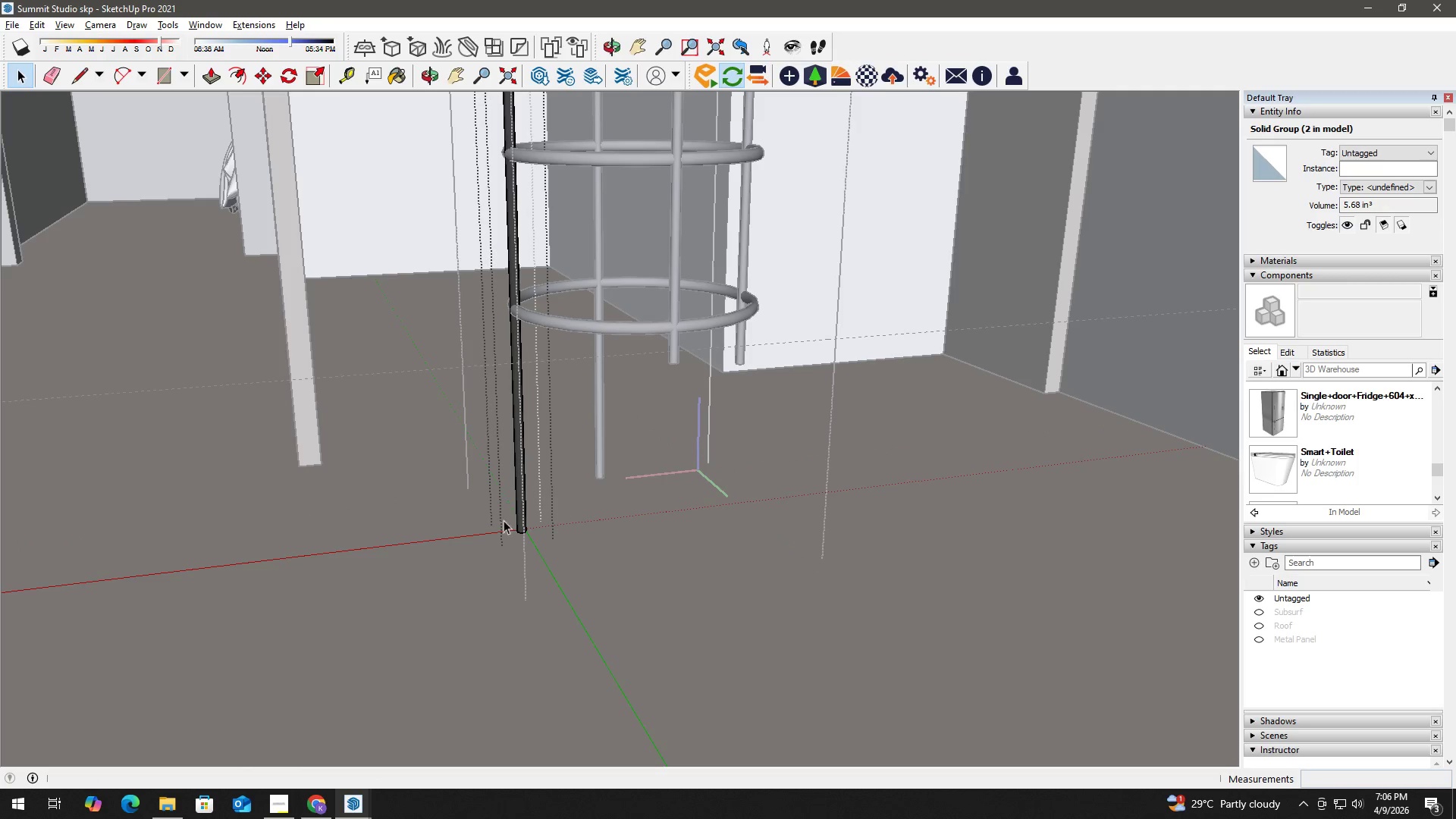 
left_click_drag(start_coordinate=[491, 504], to_coordinate=[524, 533])
 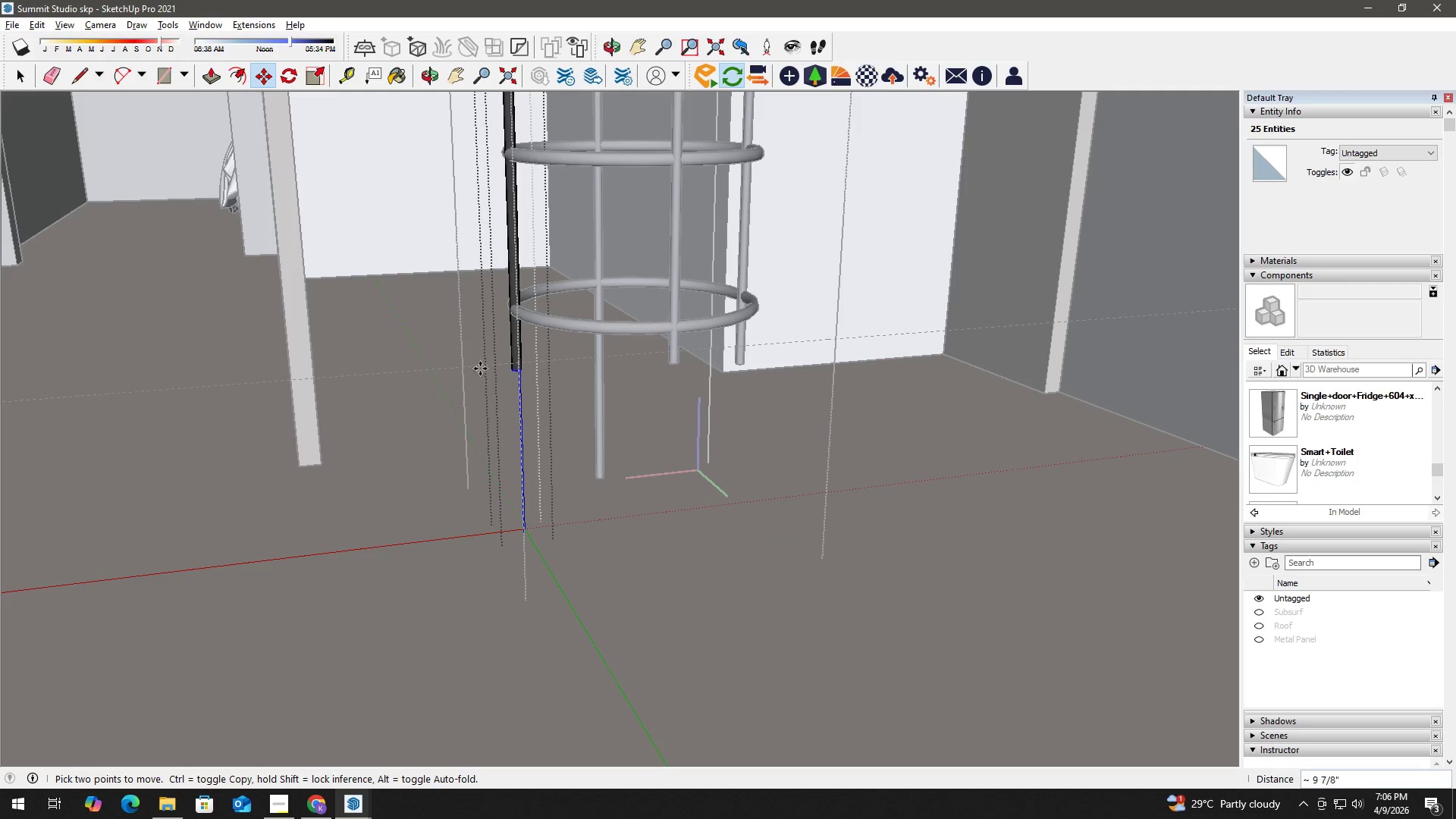 
key(M)
 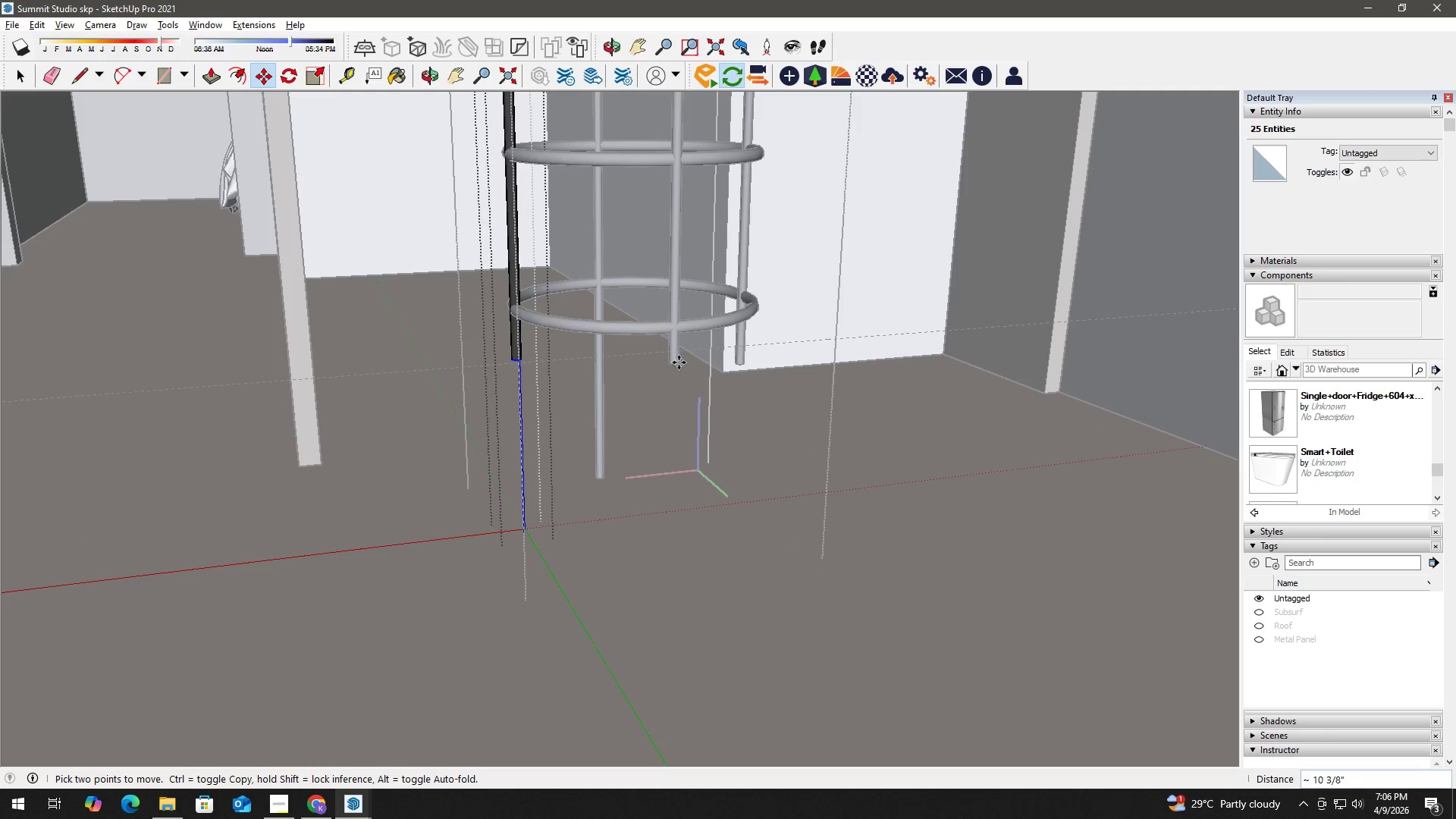 
left_click([674, 362])
 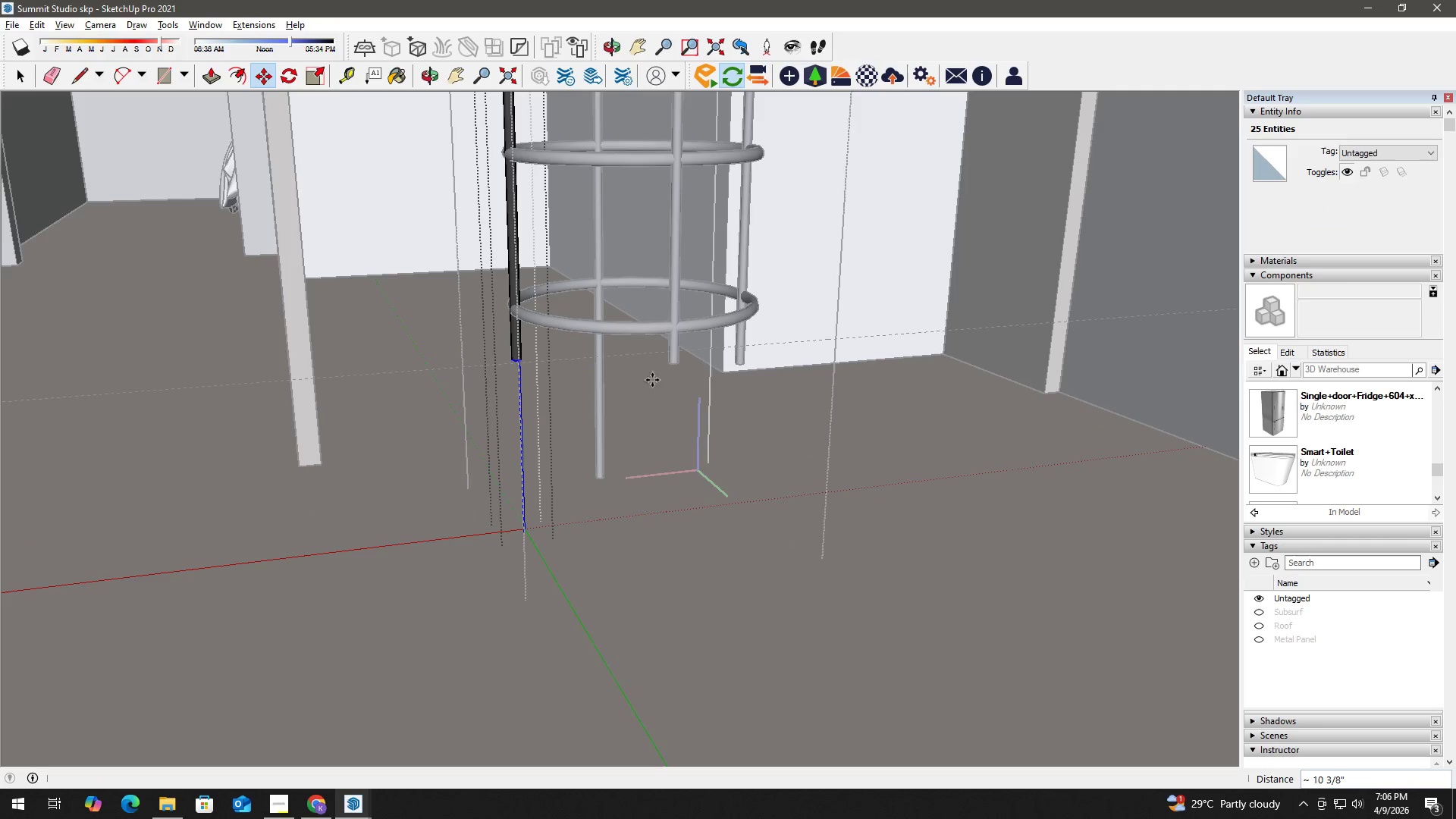 
key(Space)
 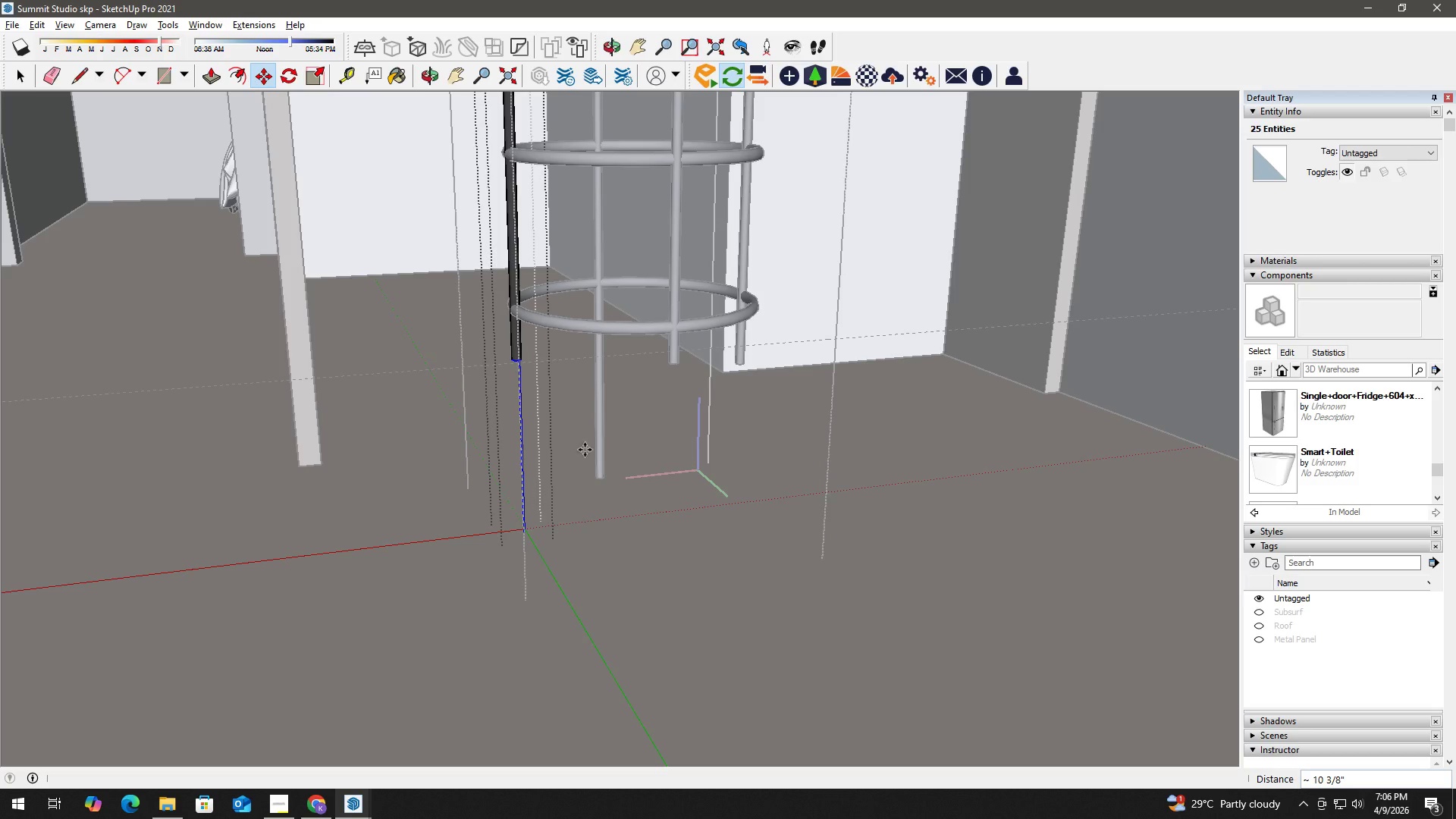 
scroll: coordinate [585, 450], scroll_direction: up, amount: 3.0
 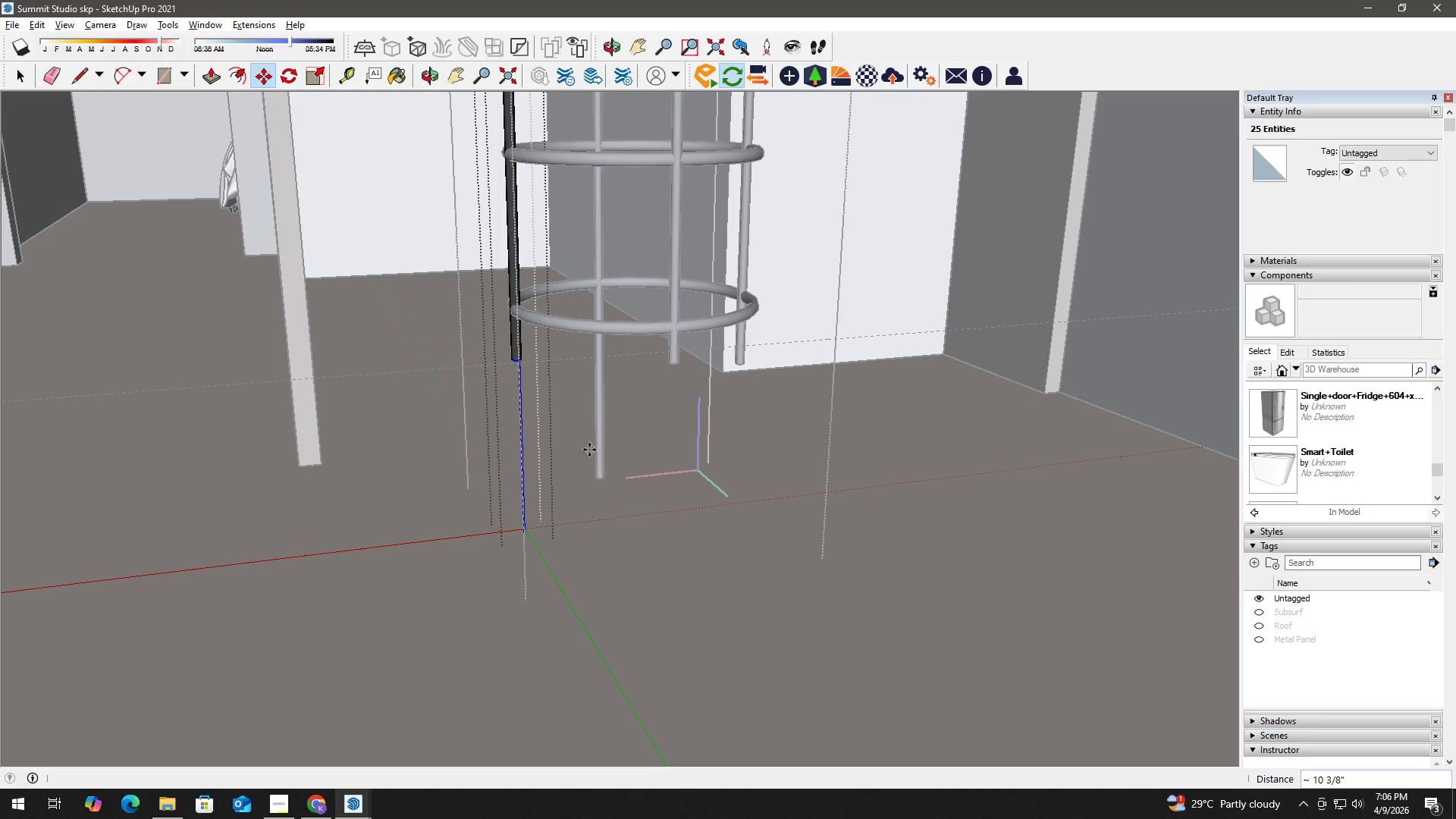 
key(Escape)
 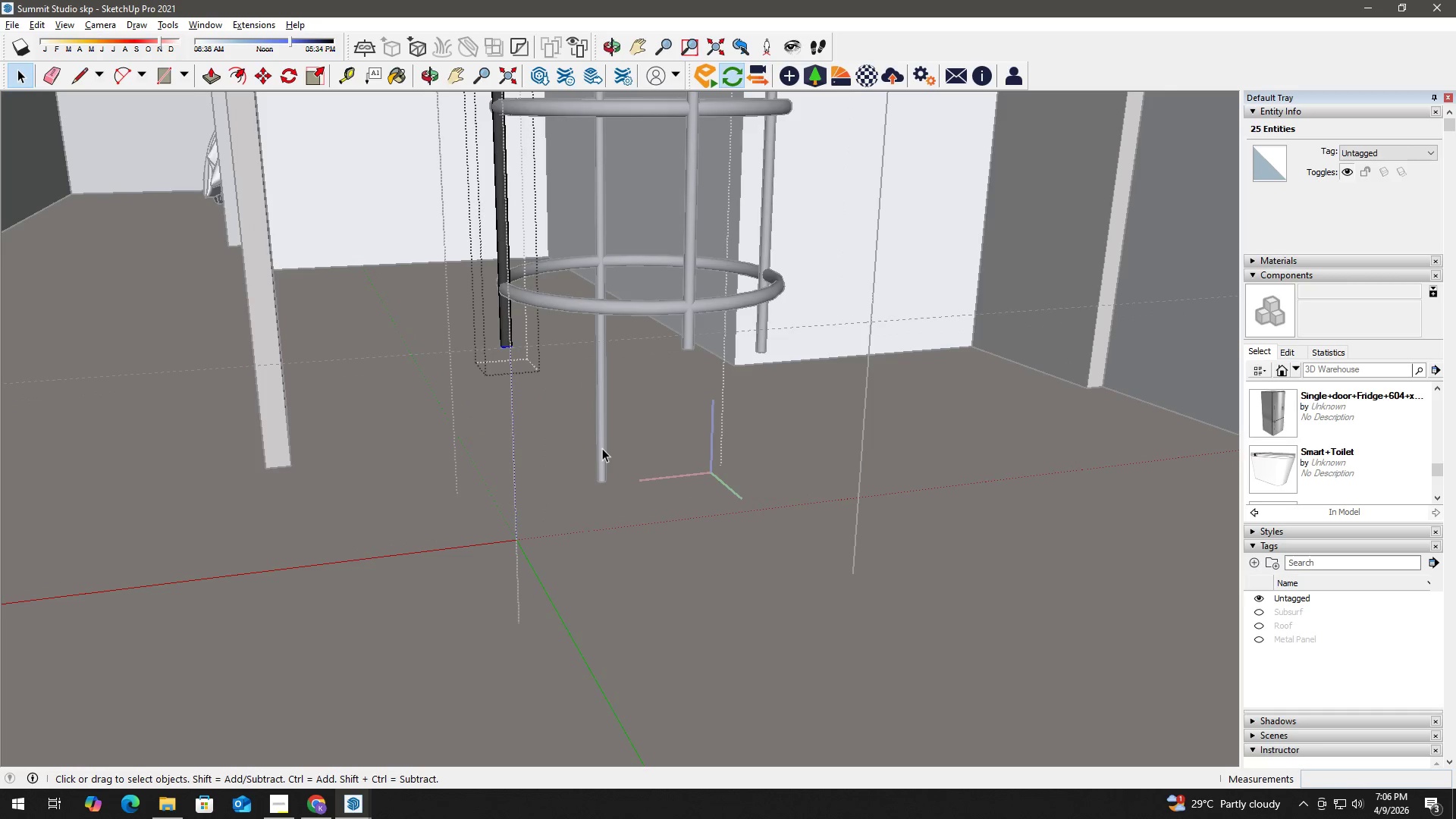 
key(Space)
 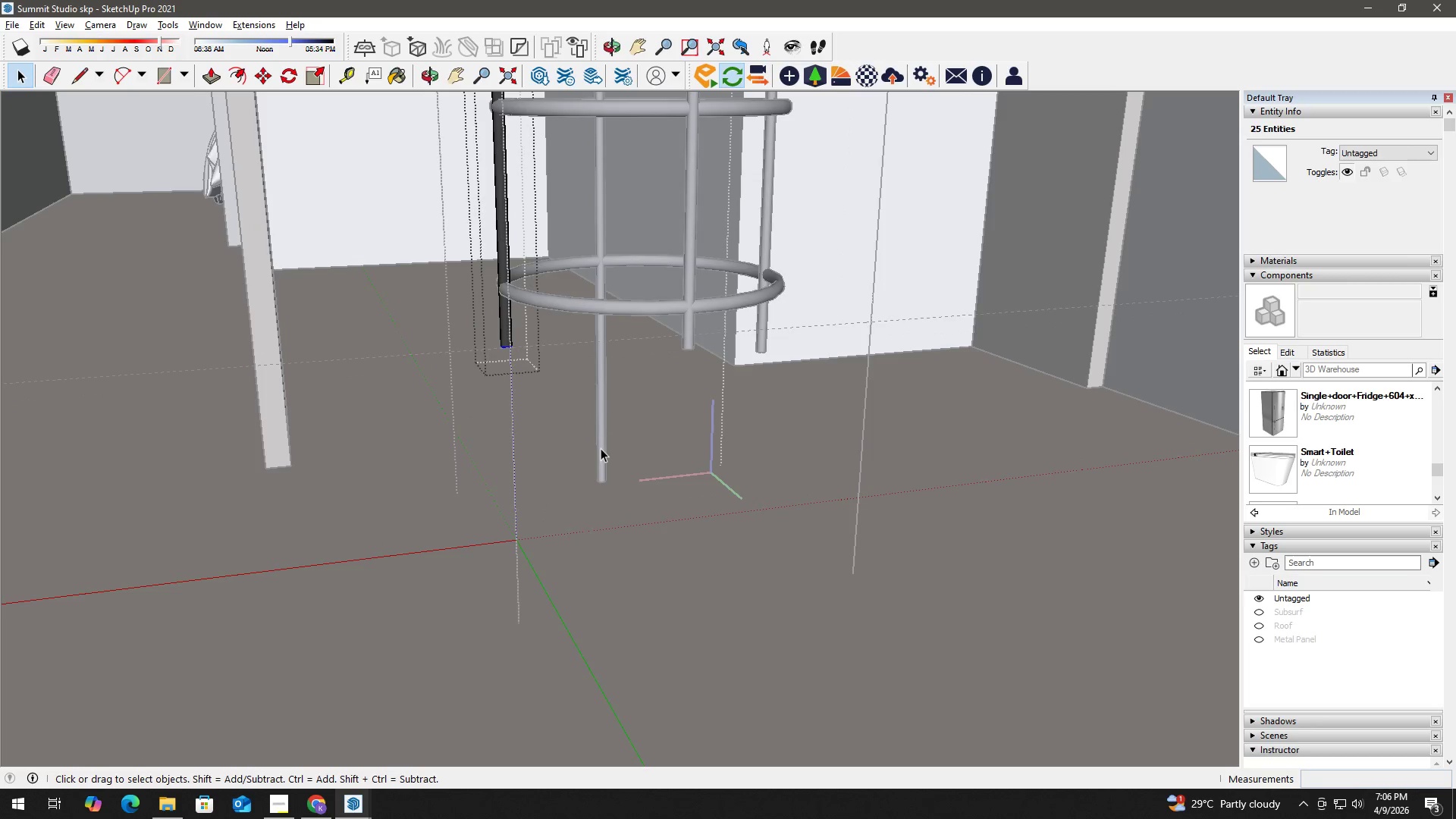 
key(Escape)
 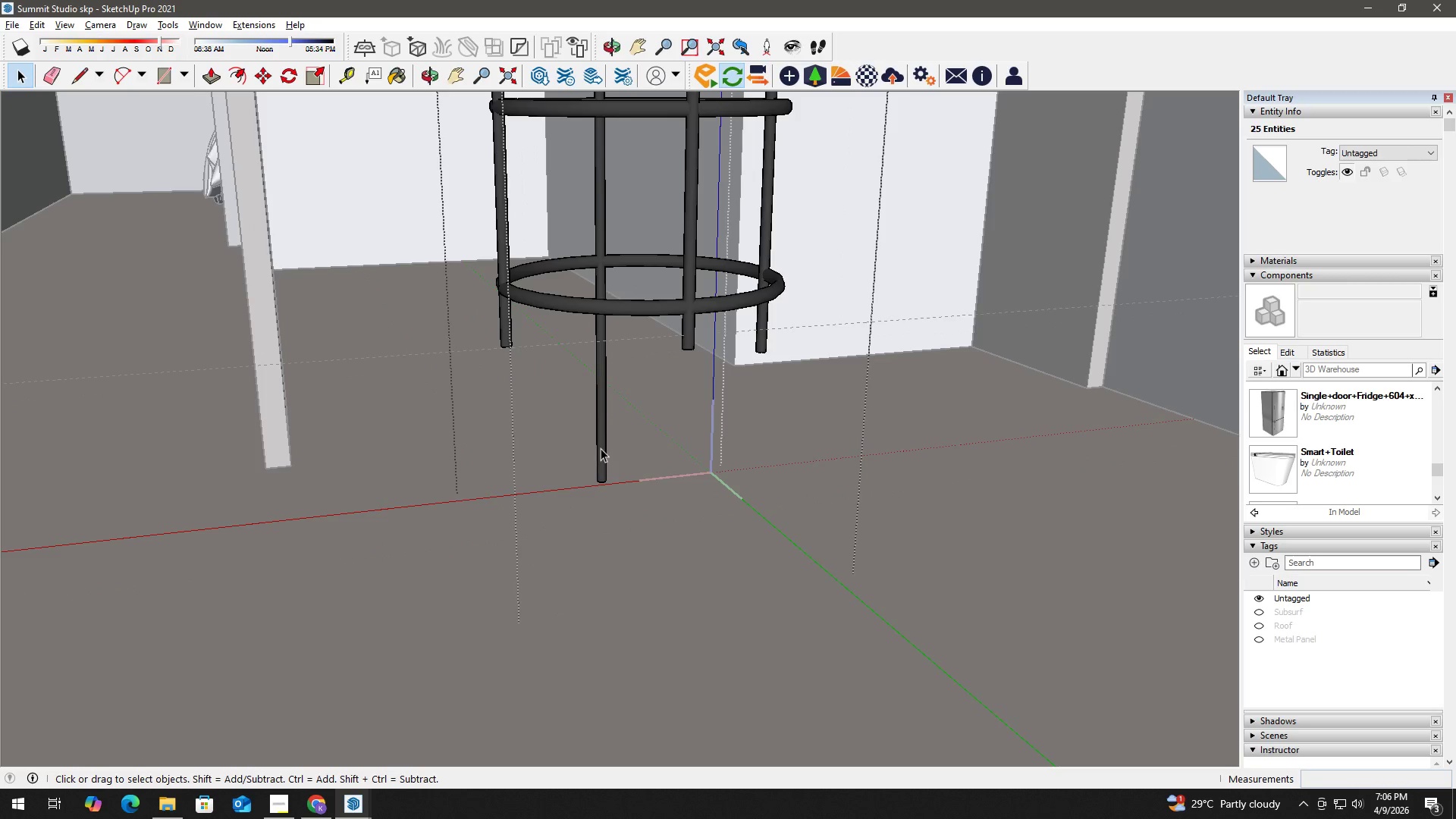 
key(Escape)
 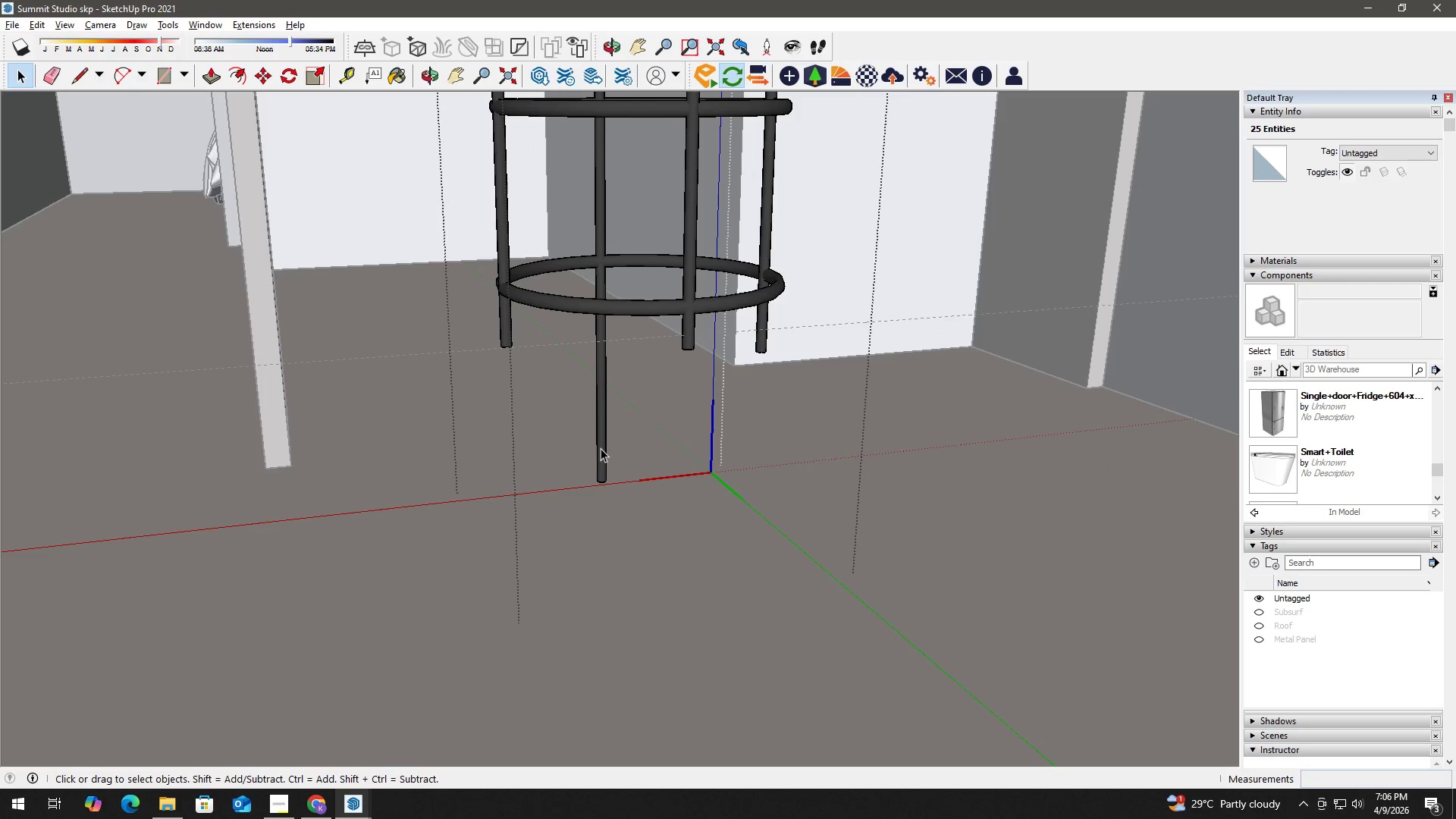 
double_click([601, 448])
 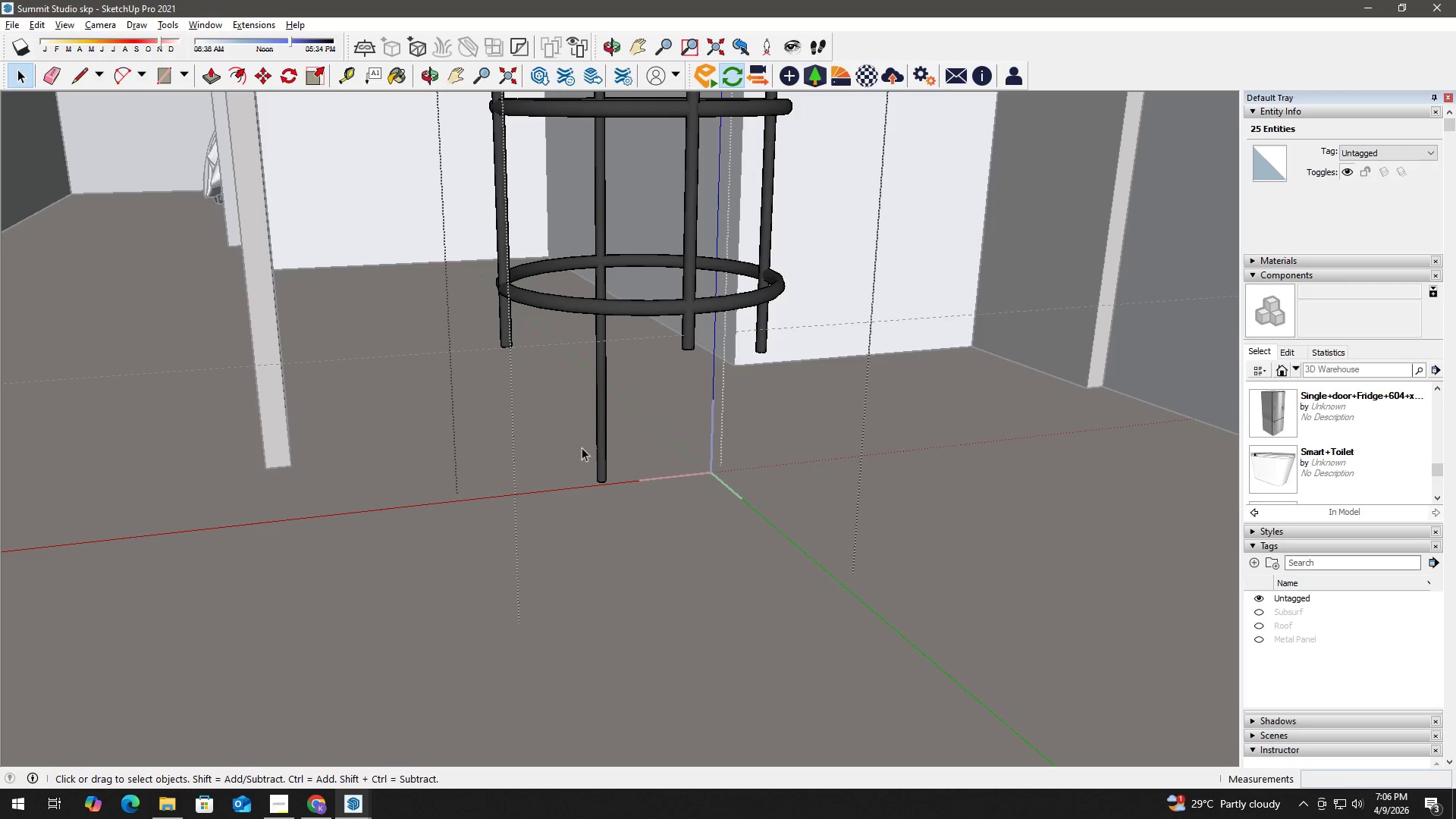 
left_click_drag(start_coordinate=[556, 441], to_coordinate=[614, 494])
 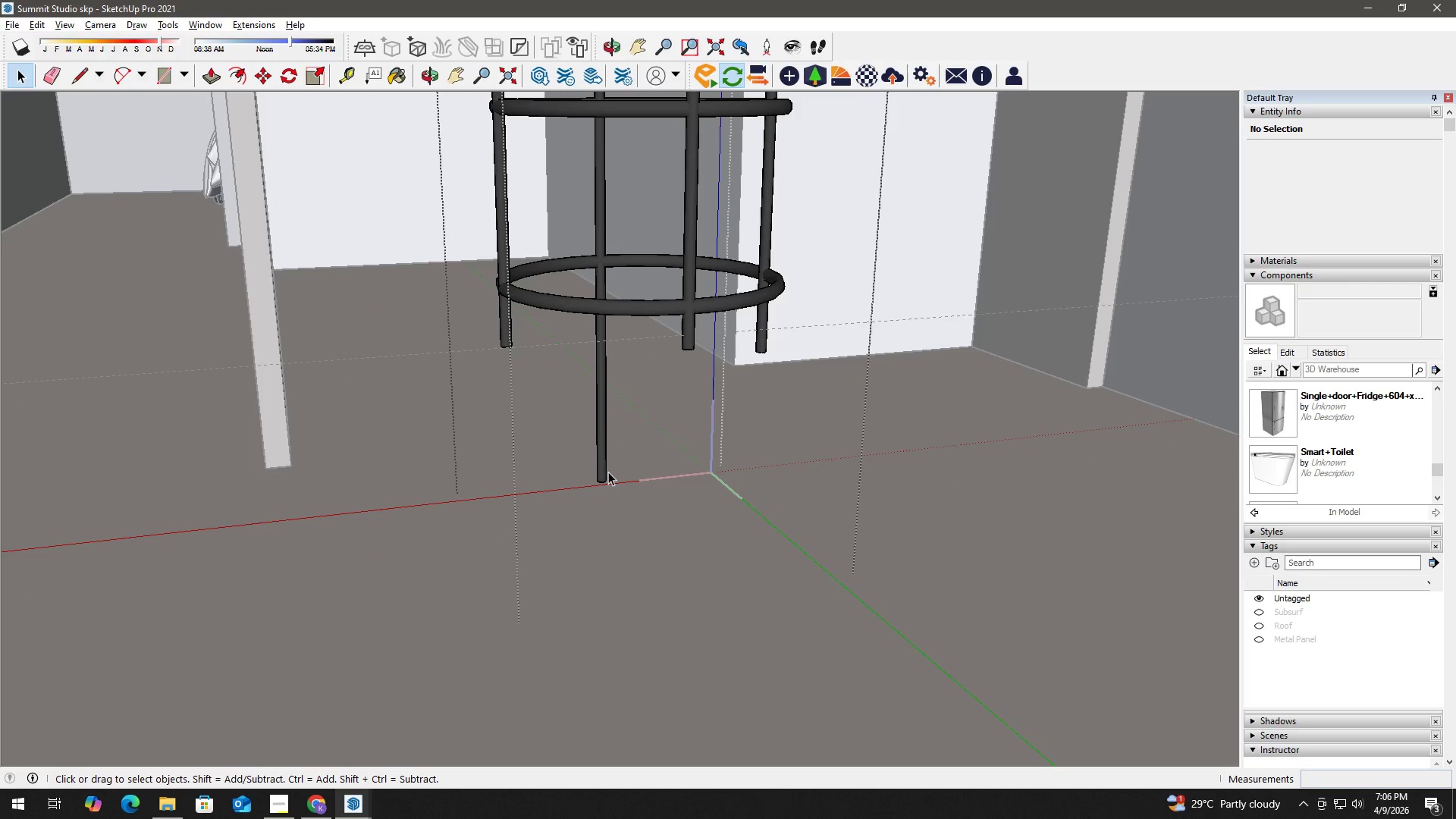 
double_click([607, 472])
 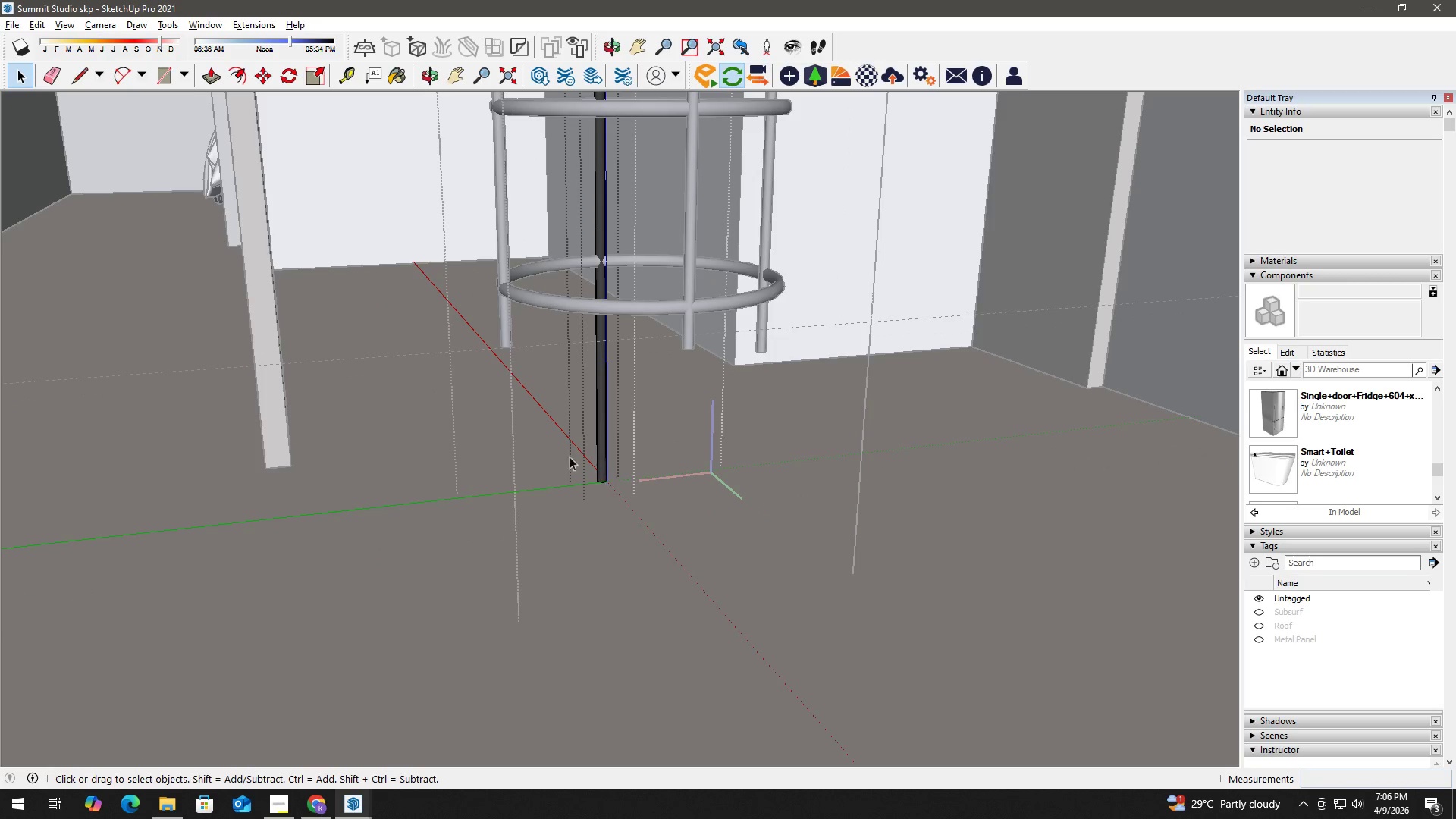 
left_click_drag(start_coordinate=[557, 451], to_coordinate=[638, 501])
 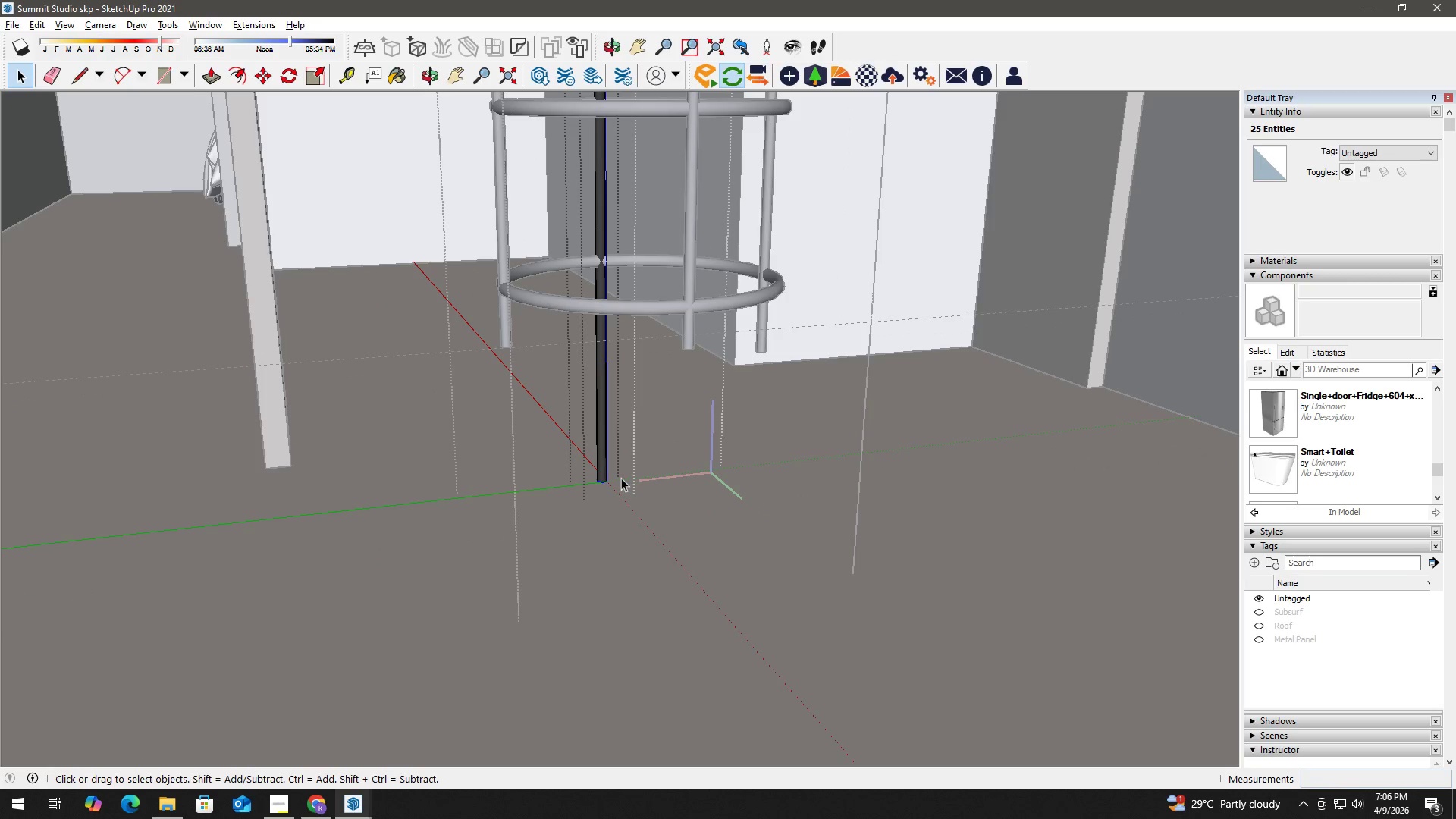 
key(M)
 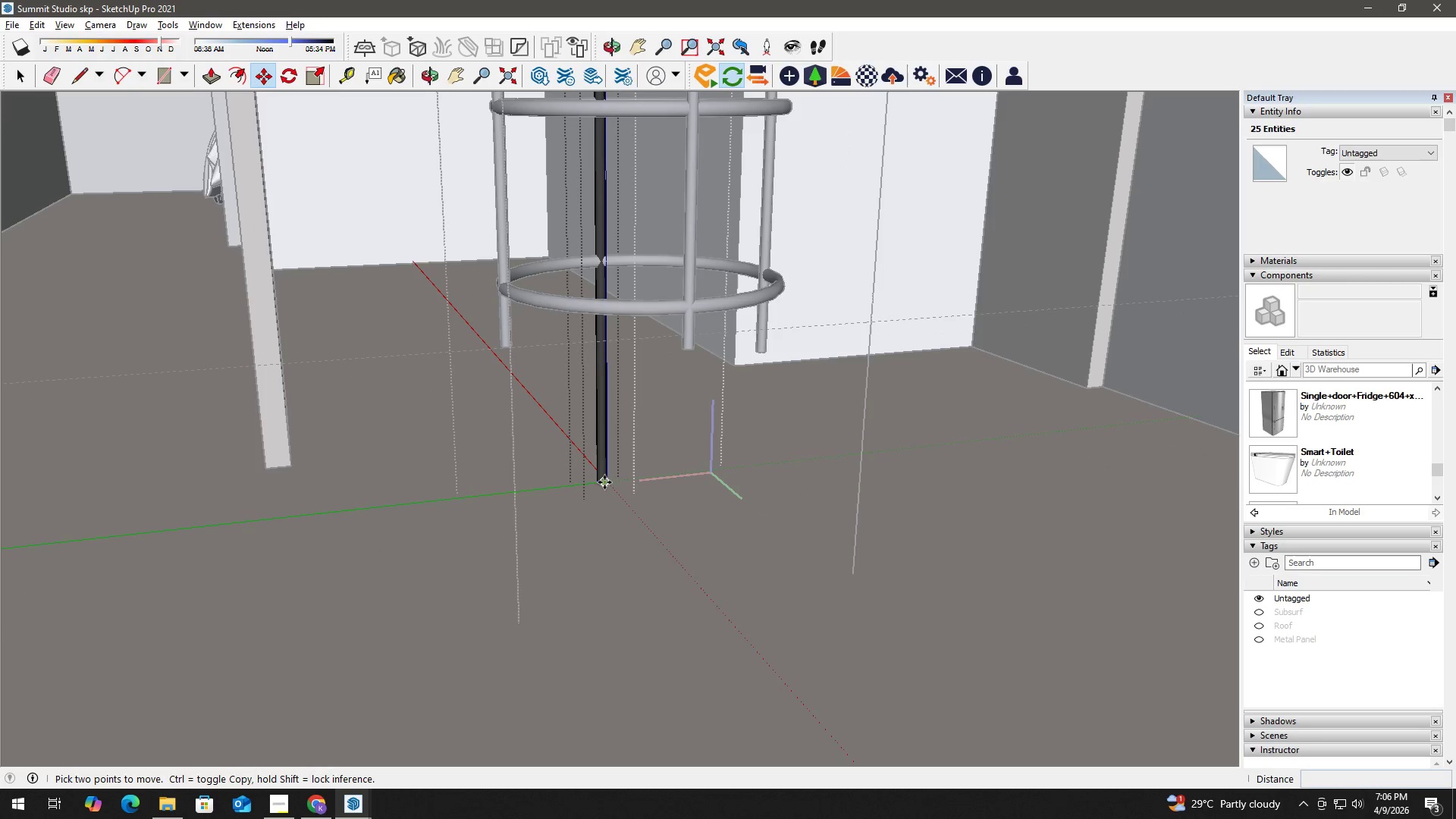 
left_click([604, 482])
 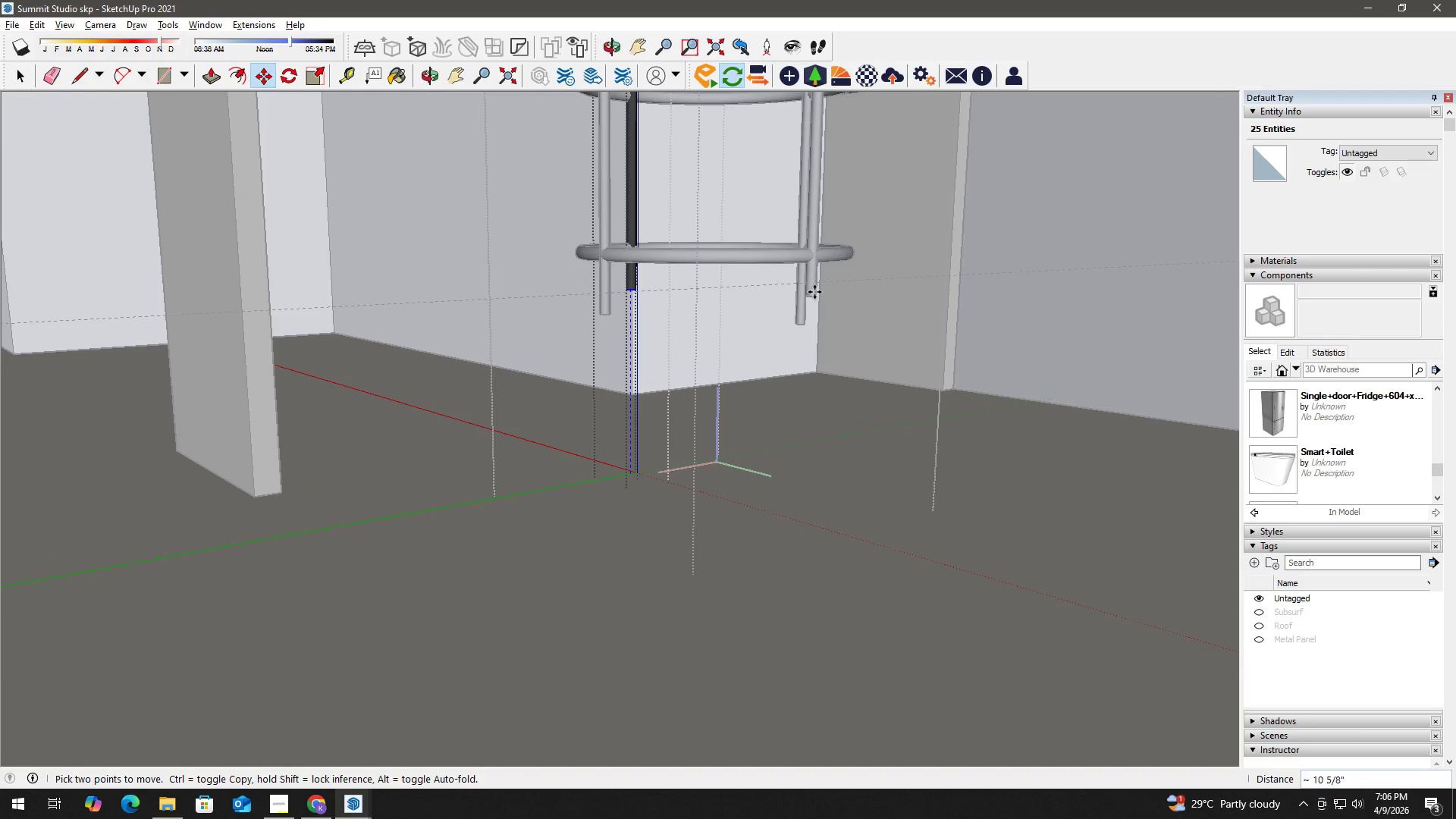 
wait(7.38)
 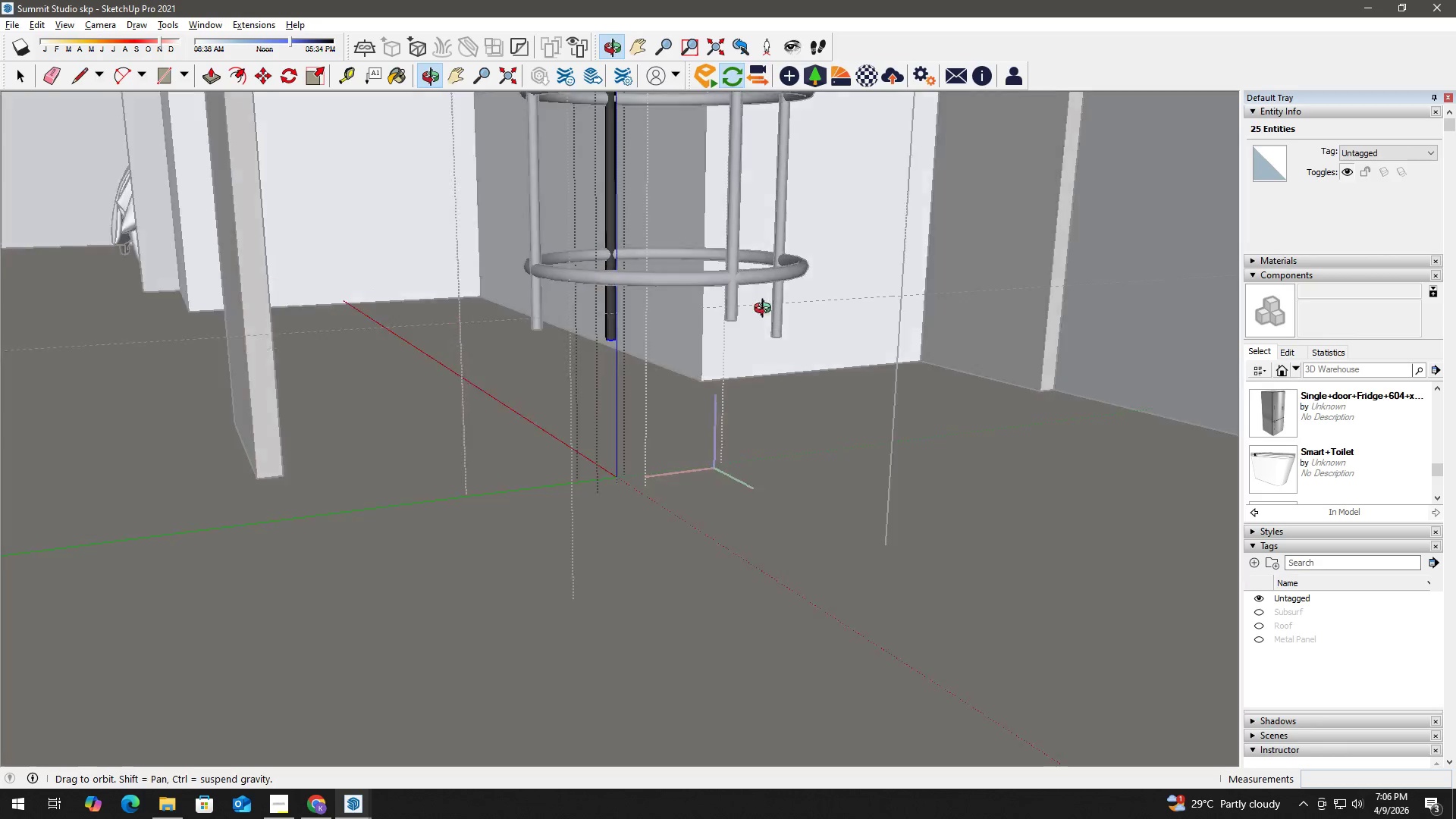 
key(Numpad1)
 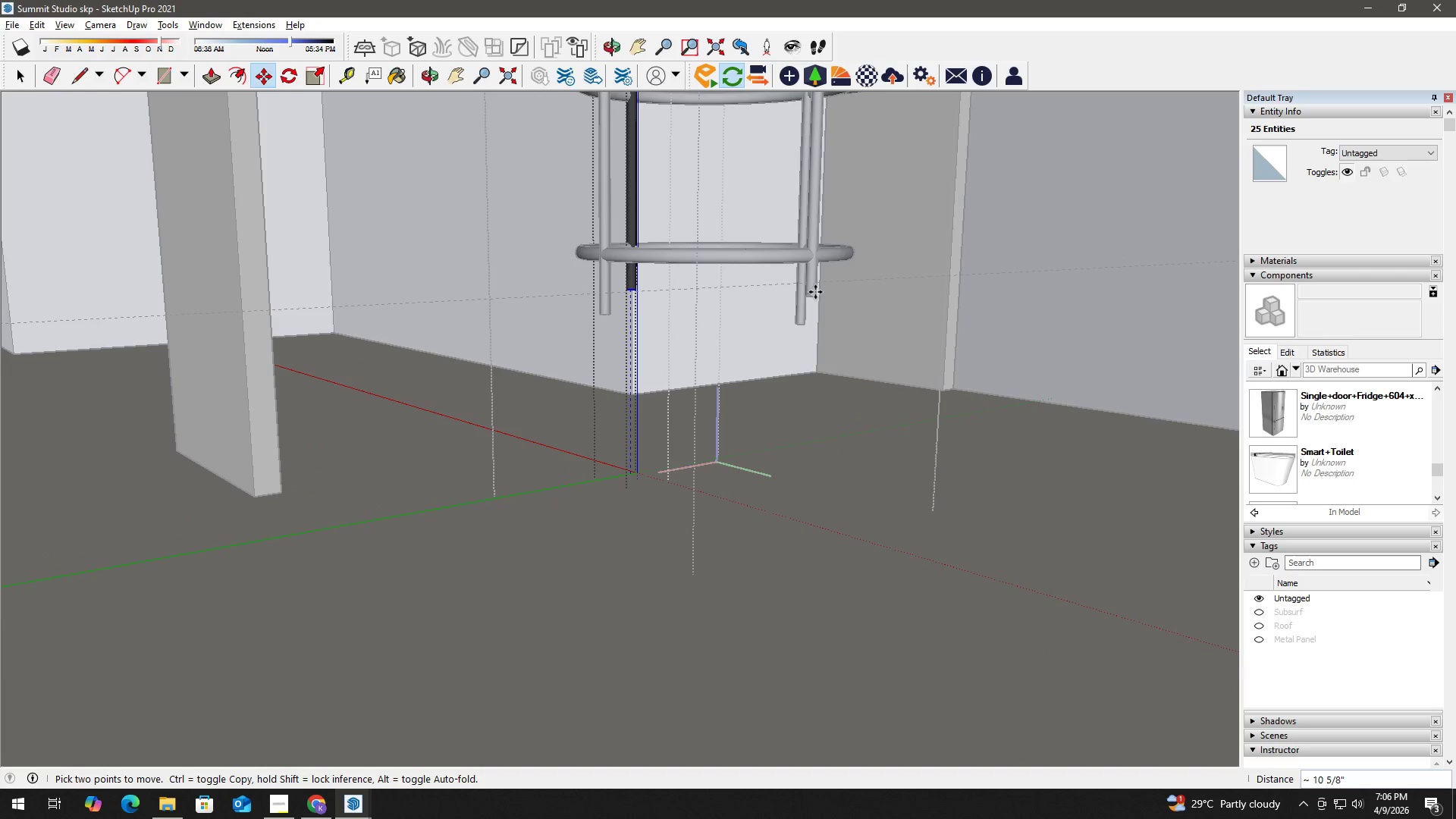 
key(Numpad0)
 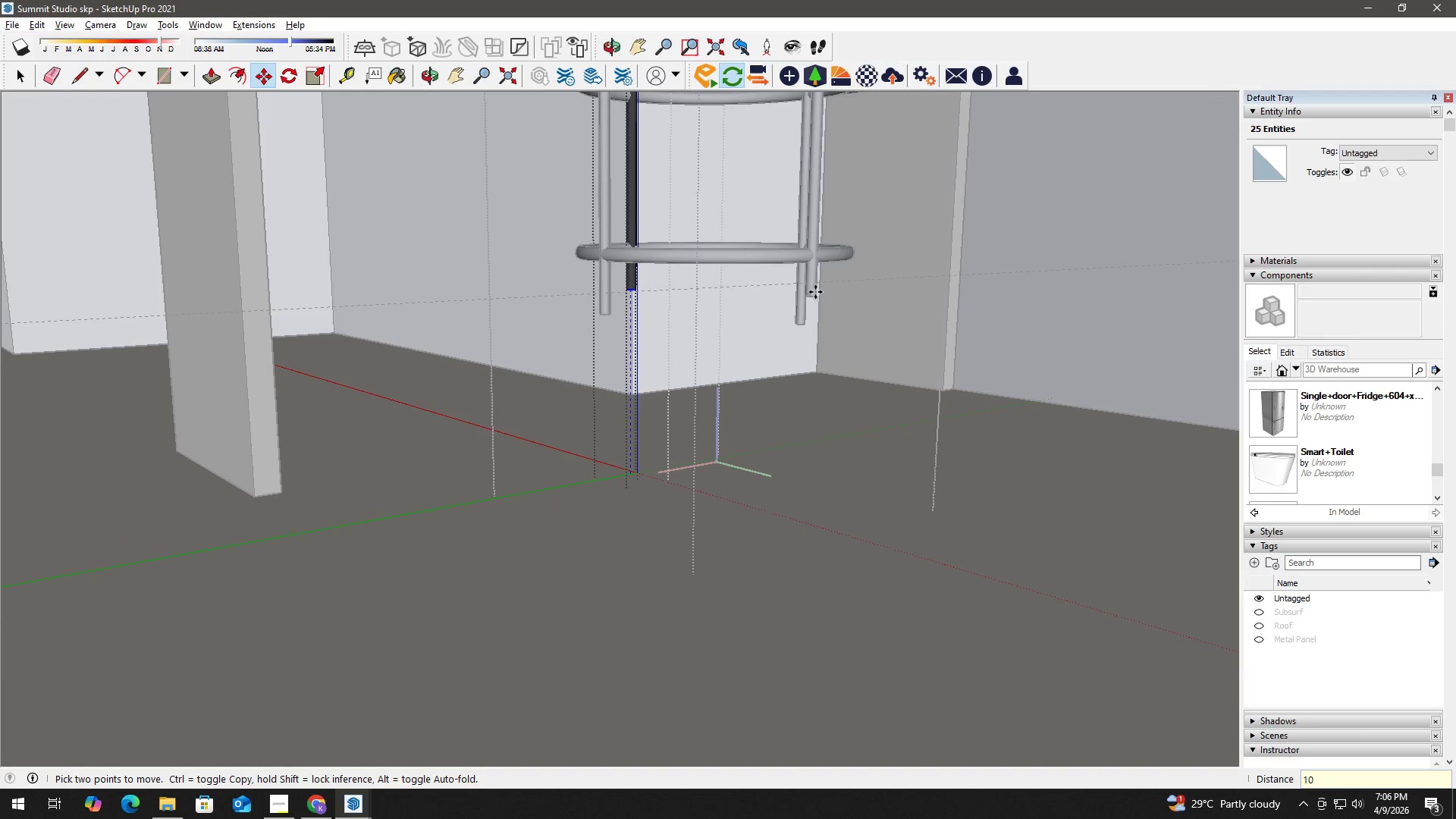 
hold_key(key=ShiftLeft, duration=1.53)
 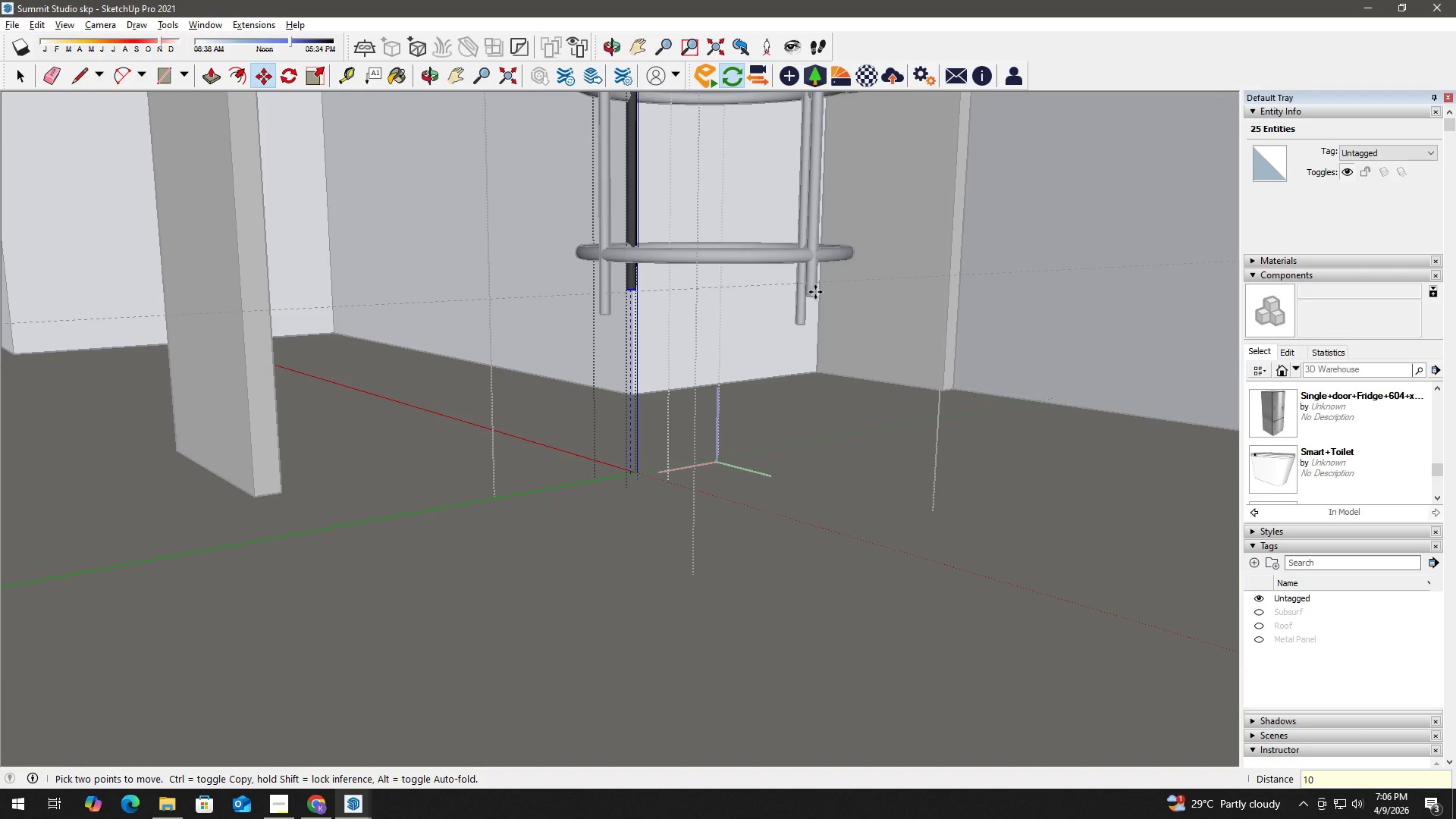 
key(Shift+ShiftLeft)
 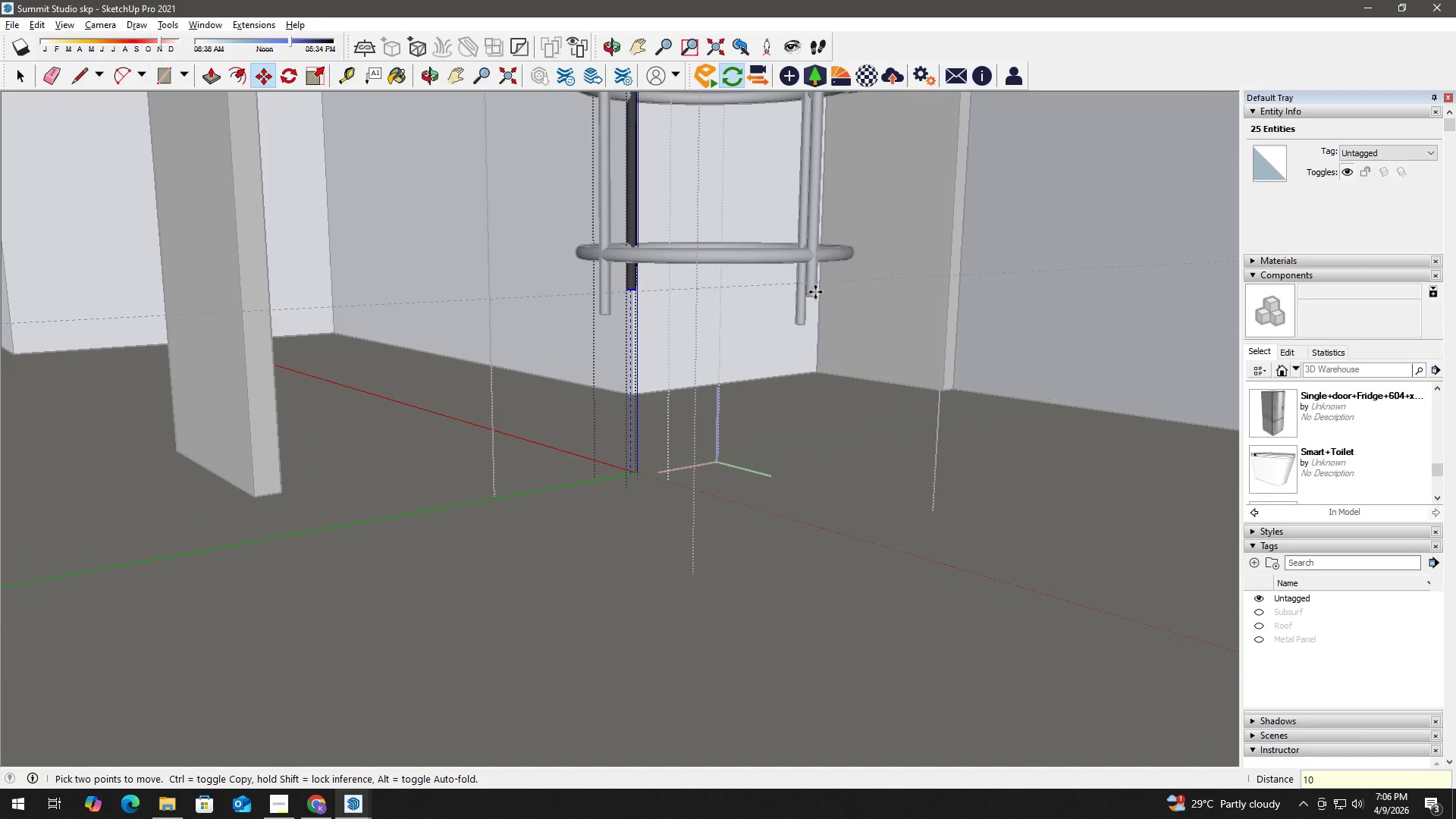 
key(Space)
 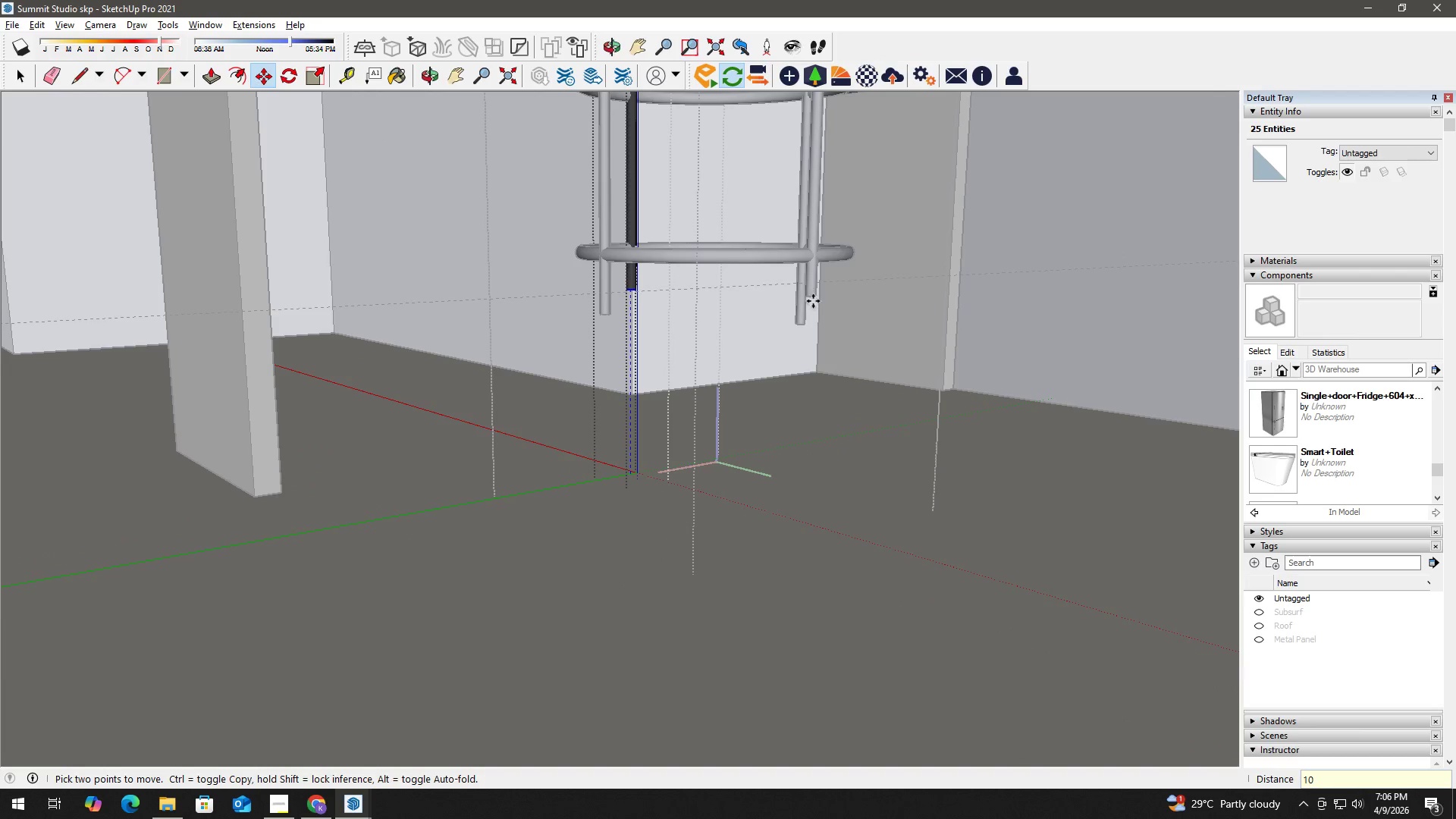 
key(Escape)
 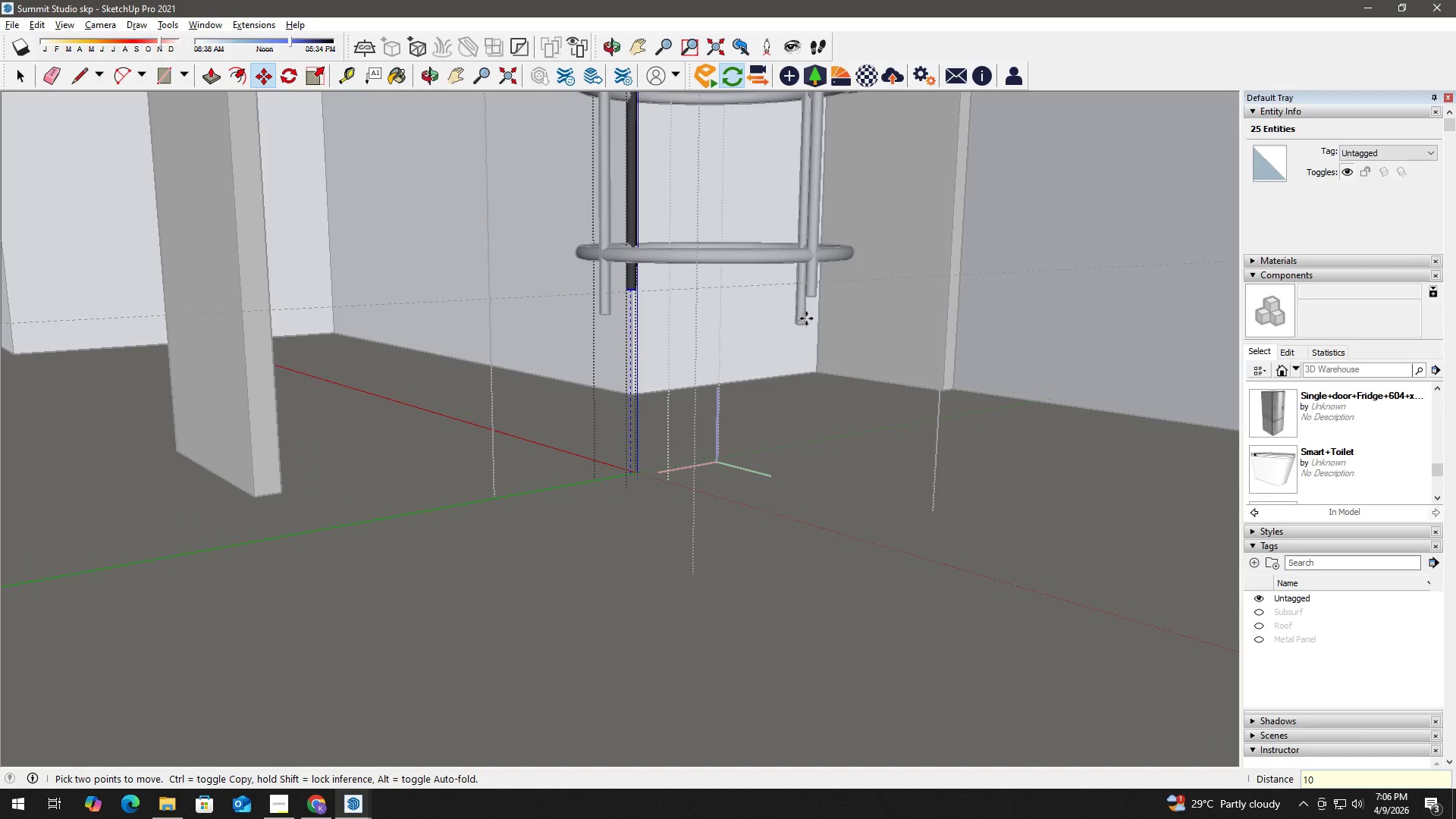 
key(Escape)
 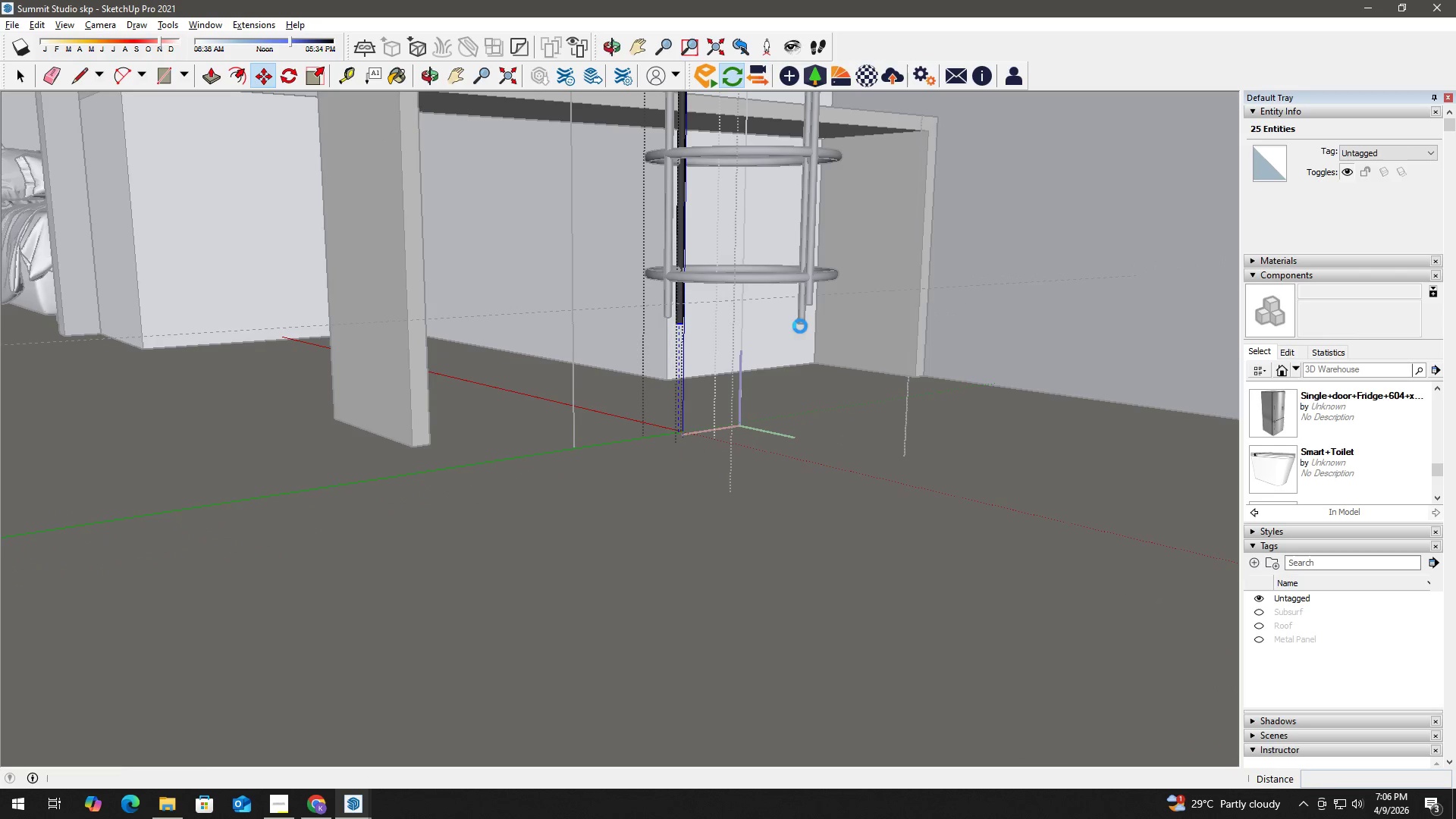 
key(Escape)
 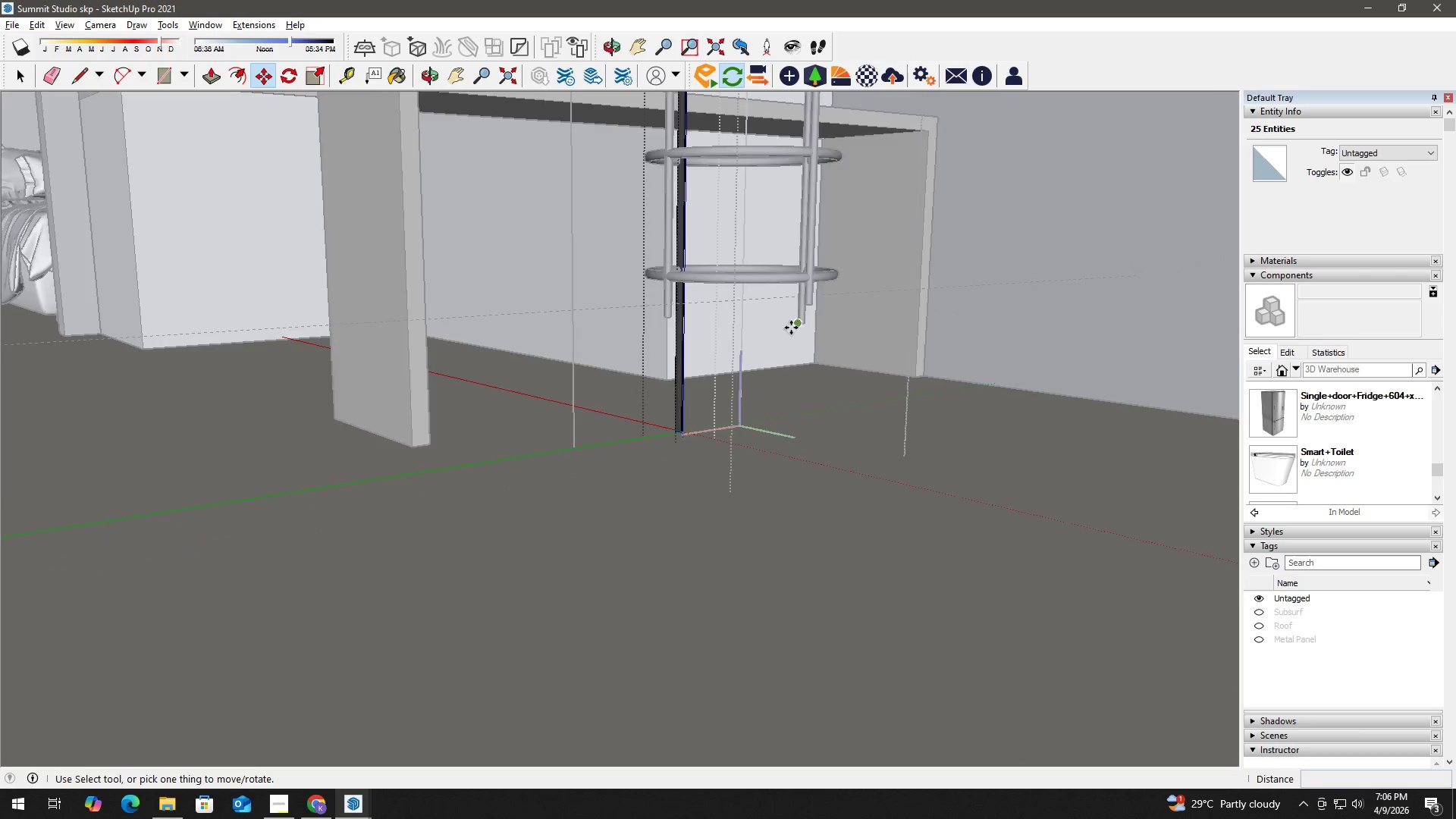 
key(Escape)
 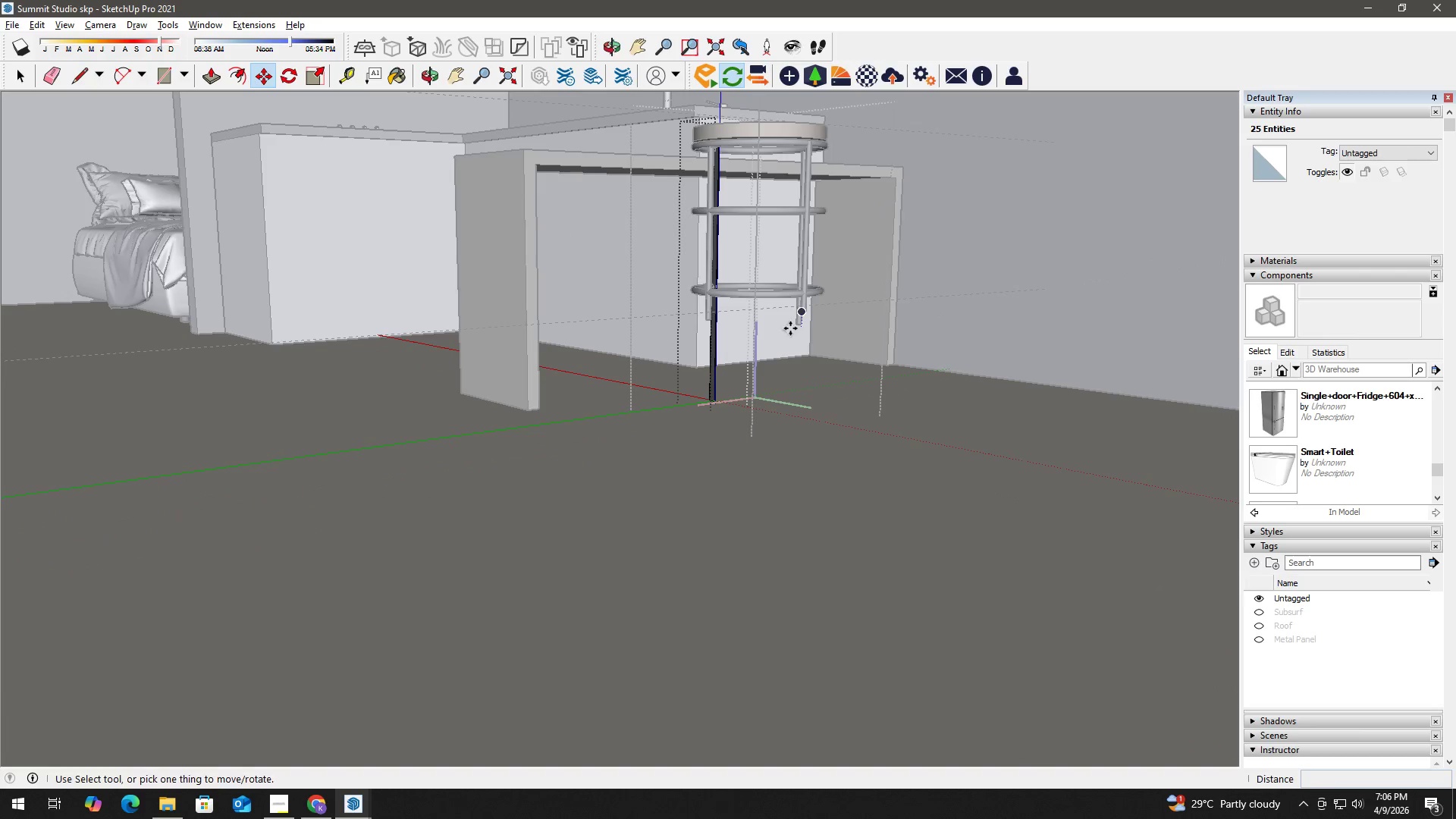 
key(Space)
 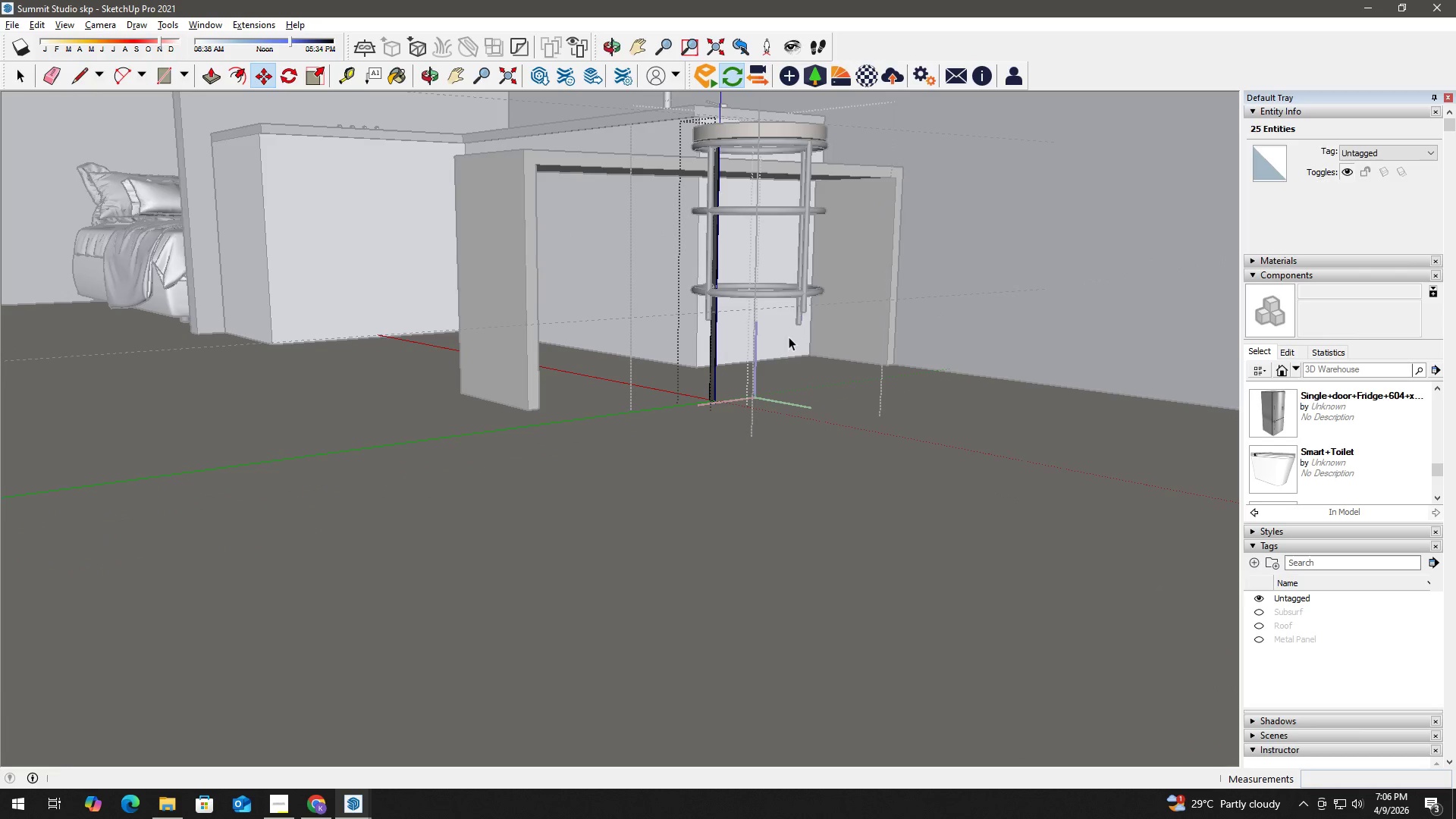 
scroll: coordinate [791, 327], scroll_direction: down, amount: 7.0
 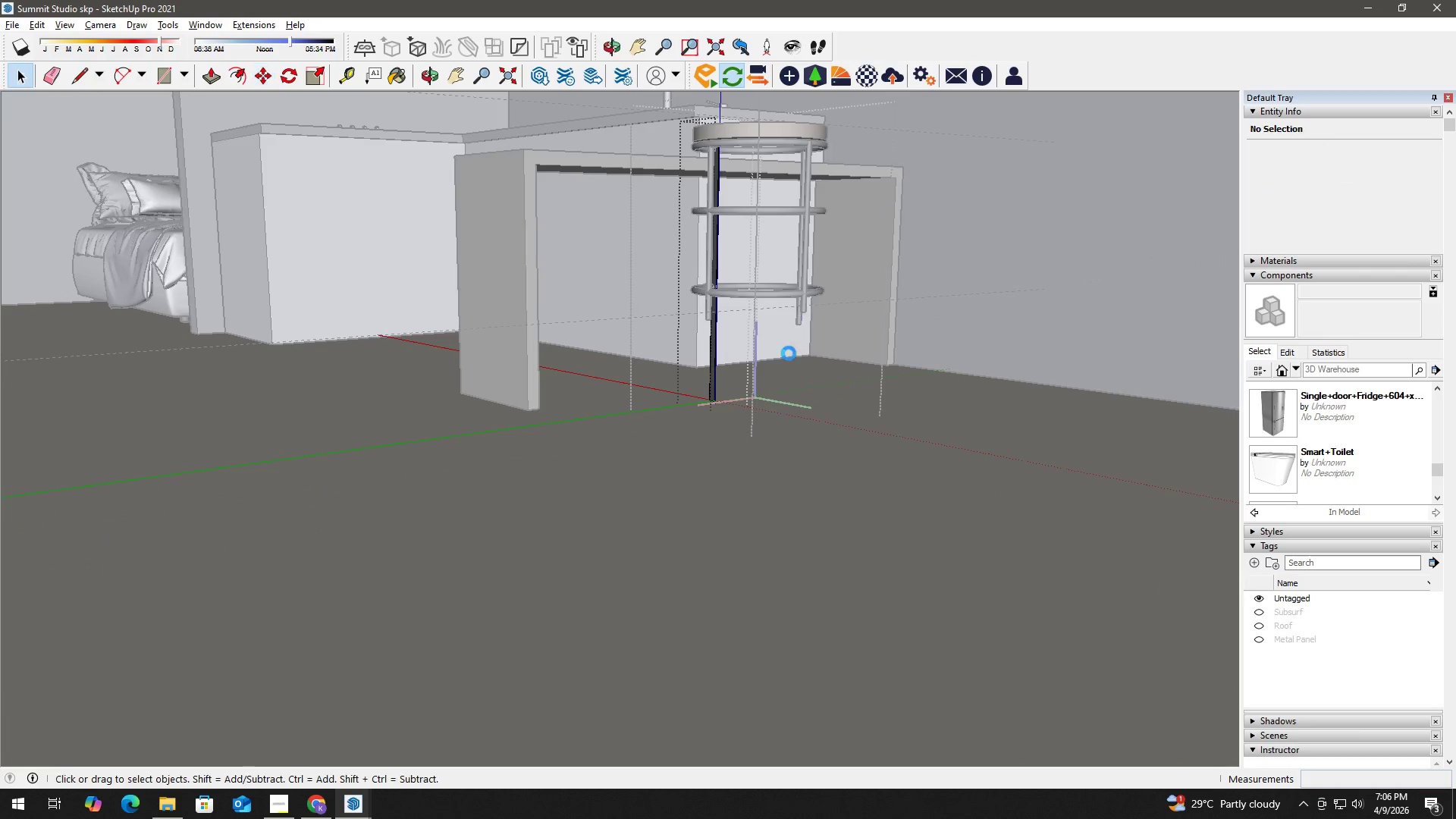 
key(Escape)
 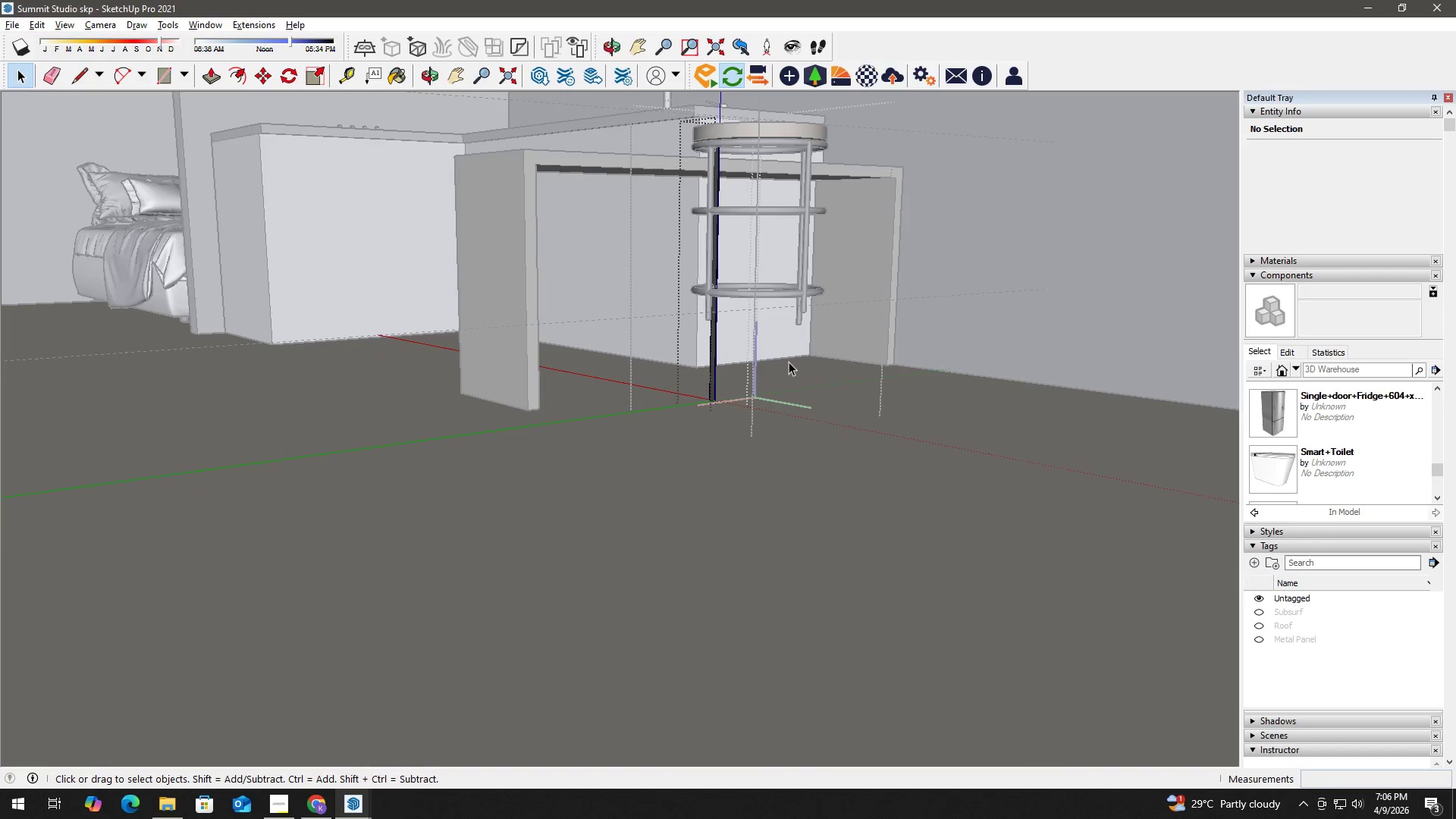 
key(Escape)
 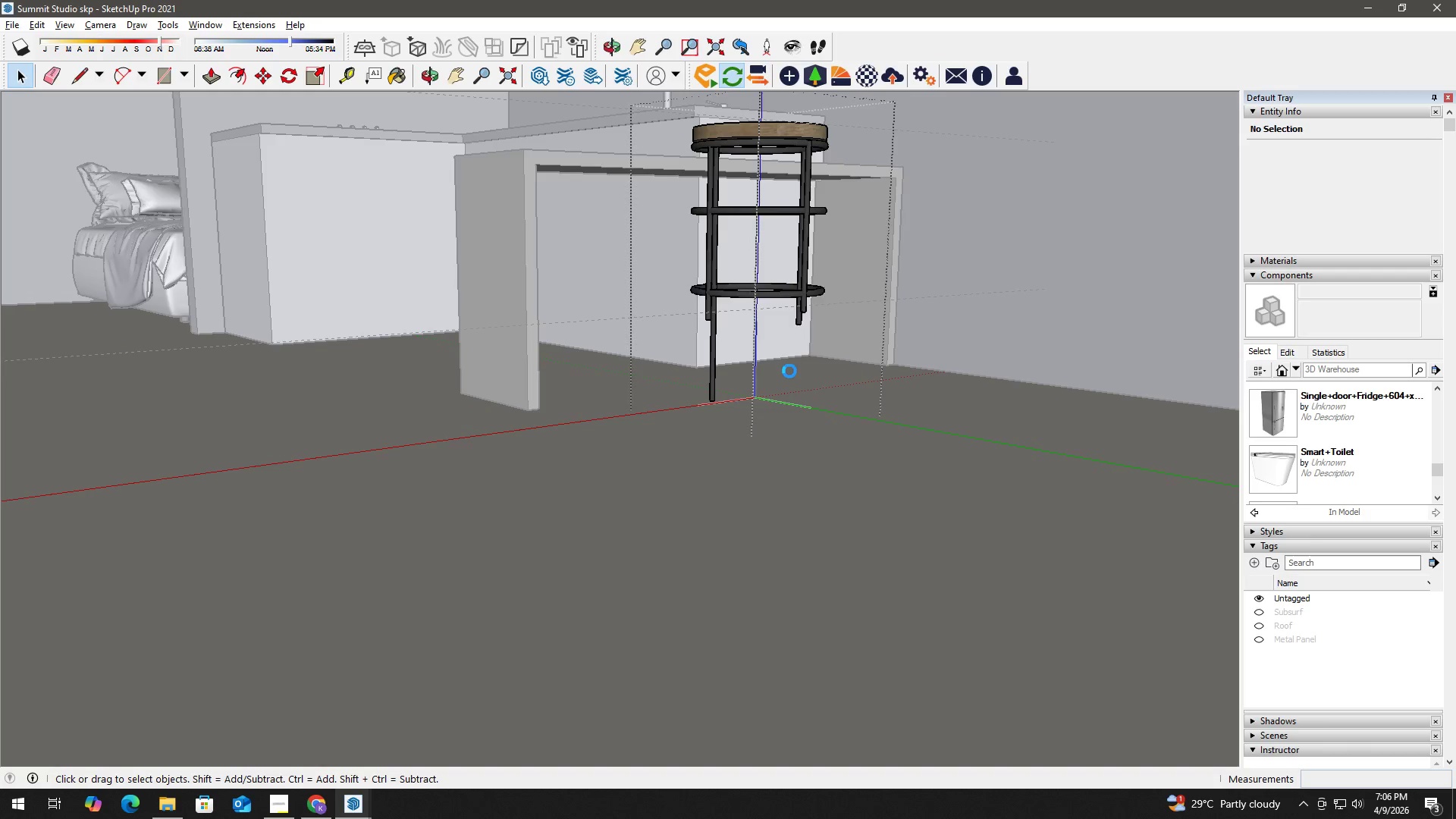 
key(Escape)
 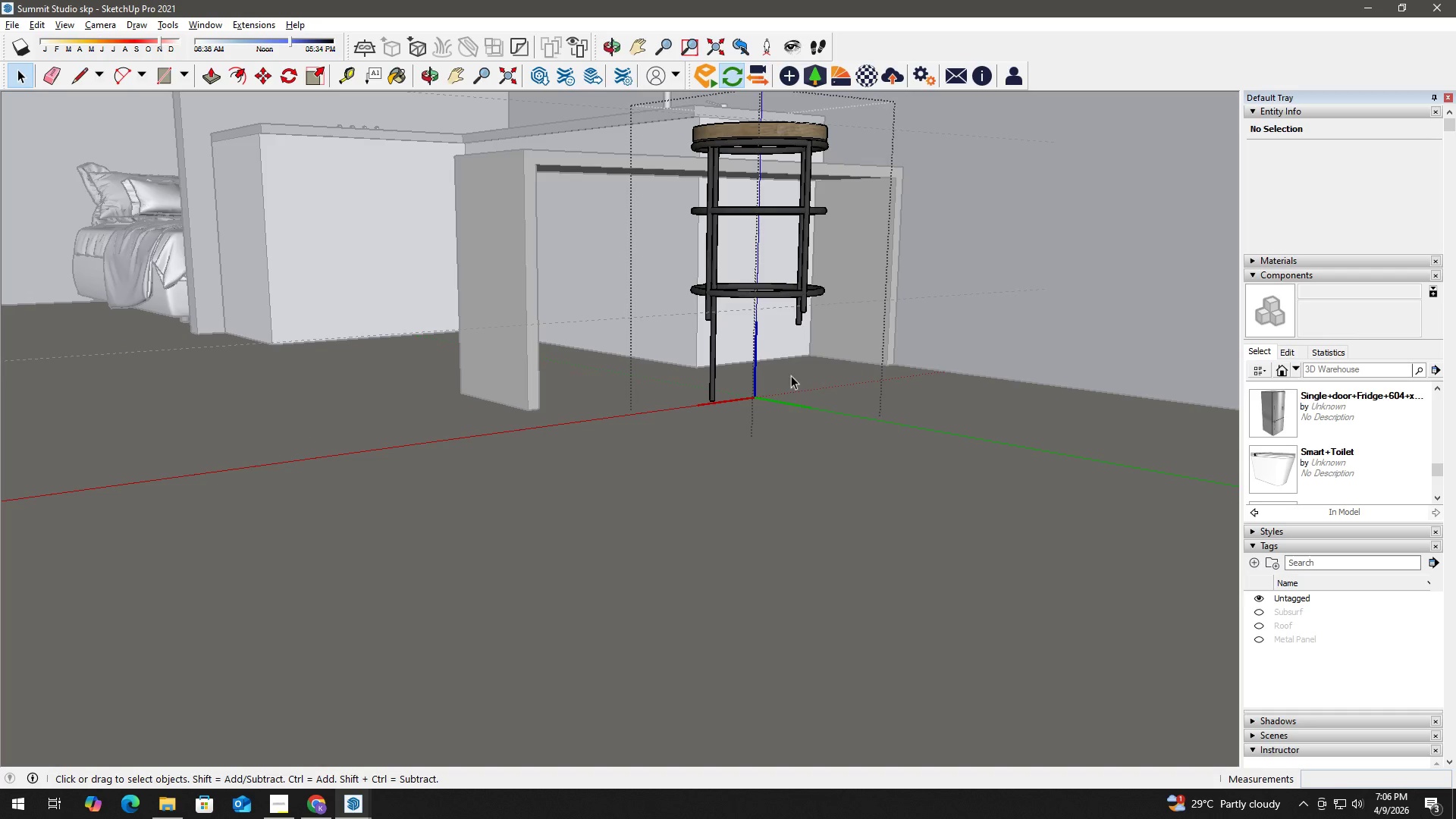 
key(Control+Z)
 